 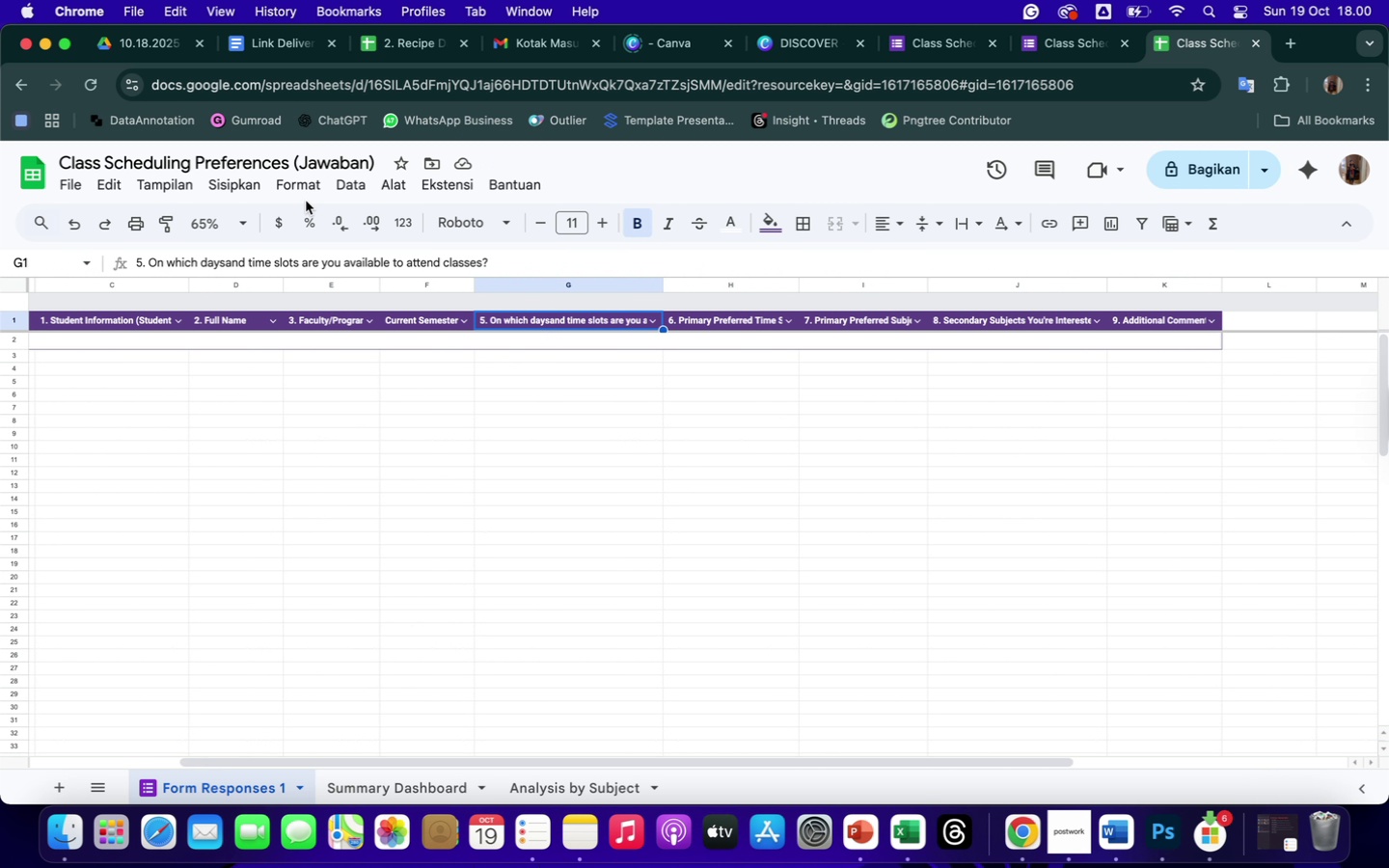 
left_click([226, 263])
 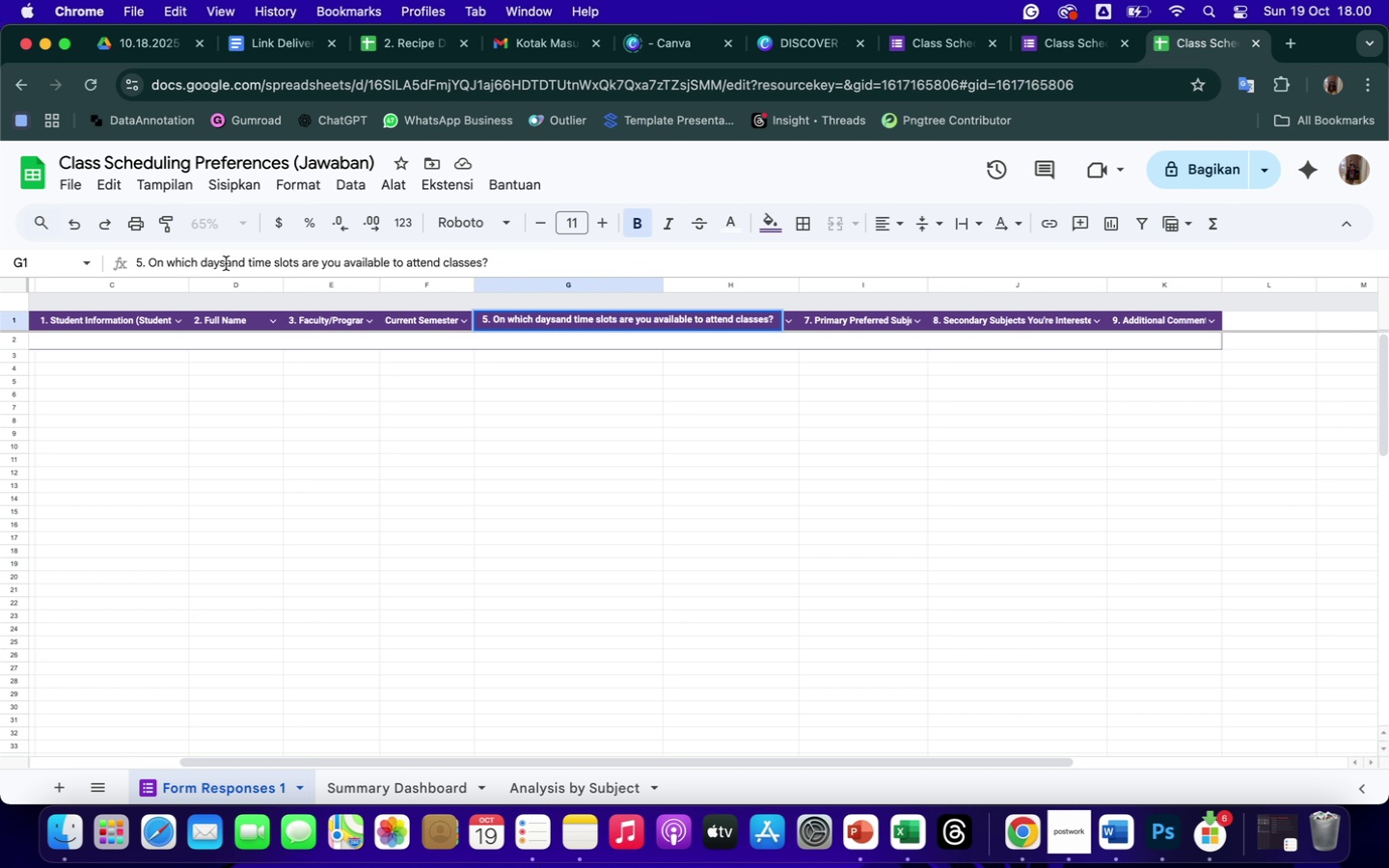 
key(Space)
 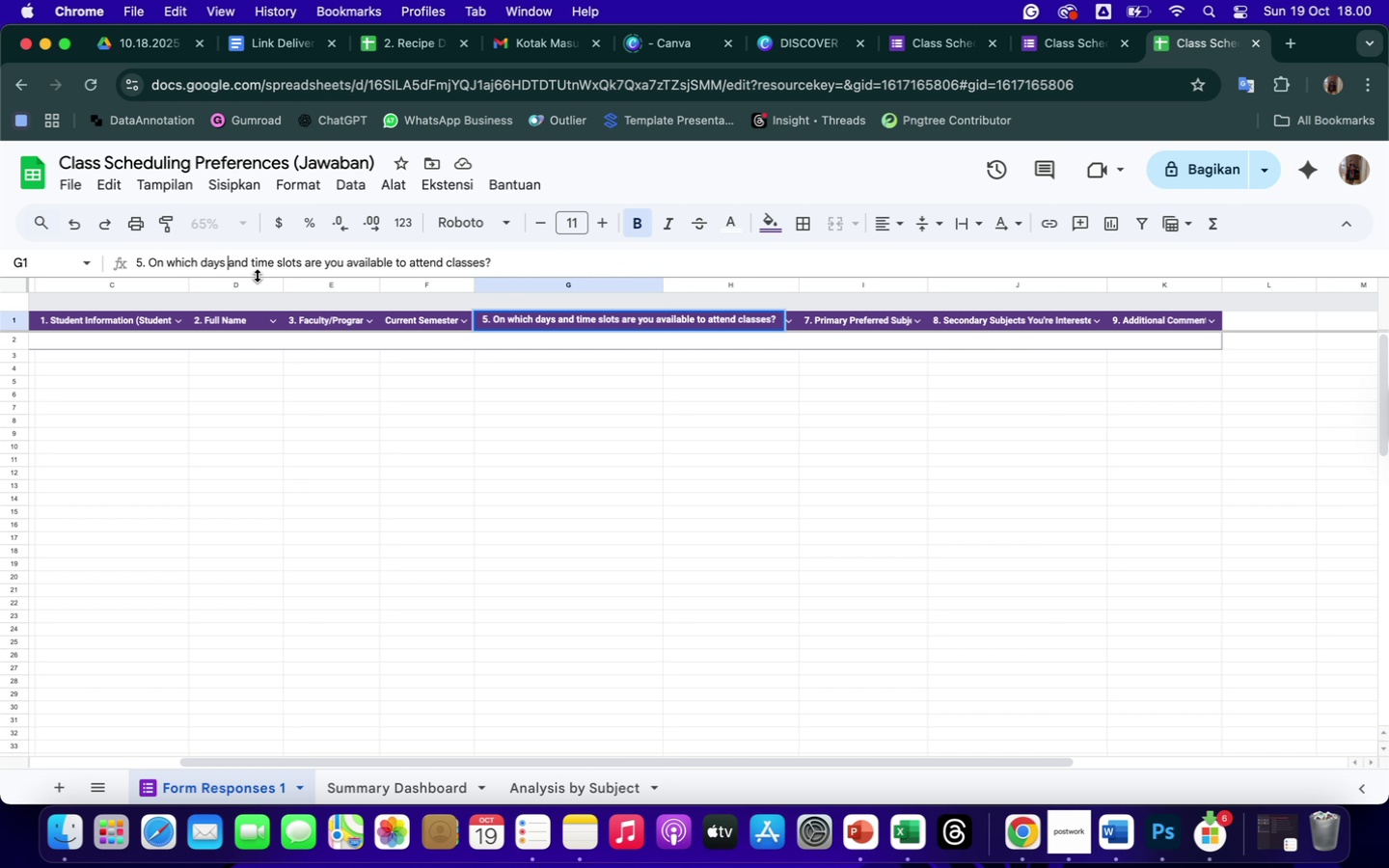 
wait(9.06)
 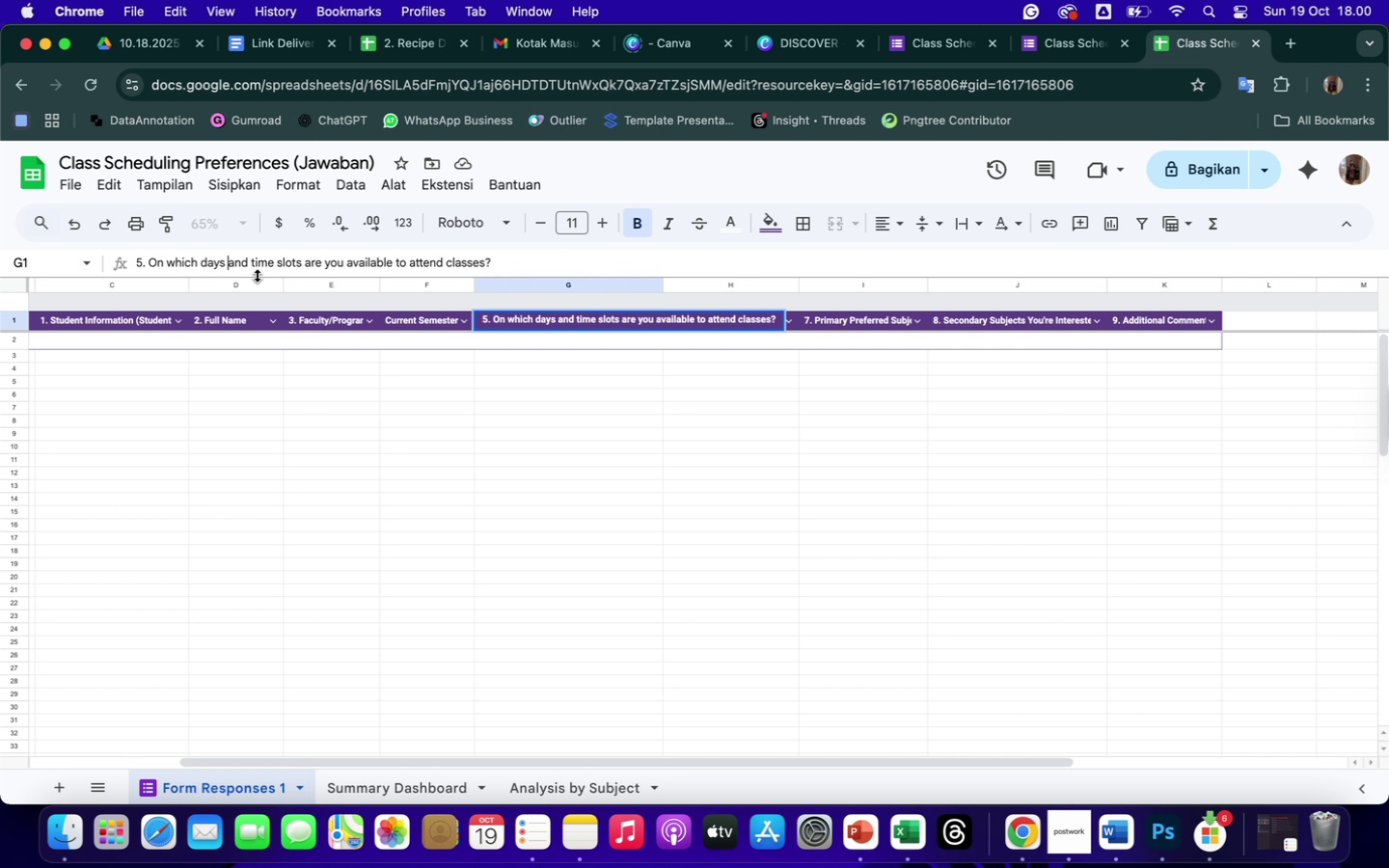 
left_click([85, 381])
 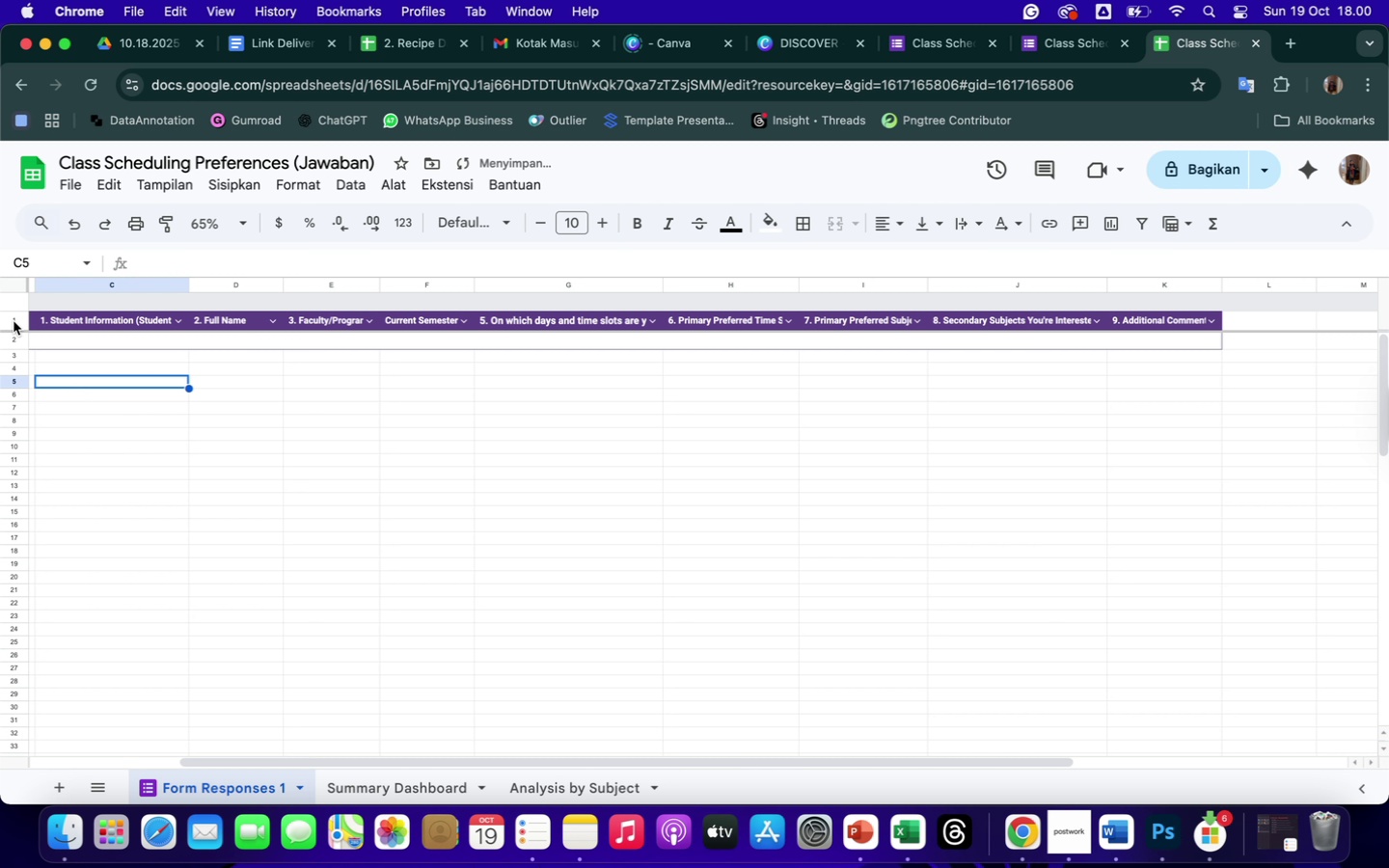 
left_click([14, 321])
 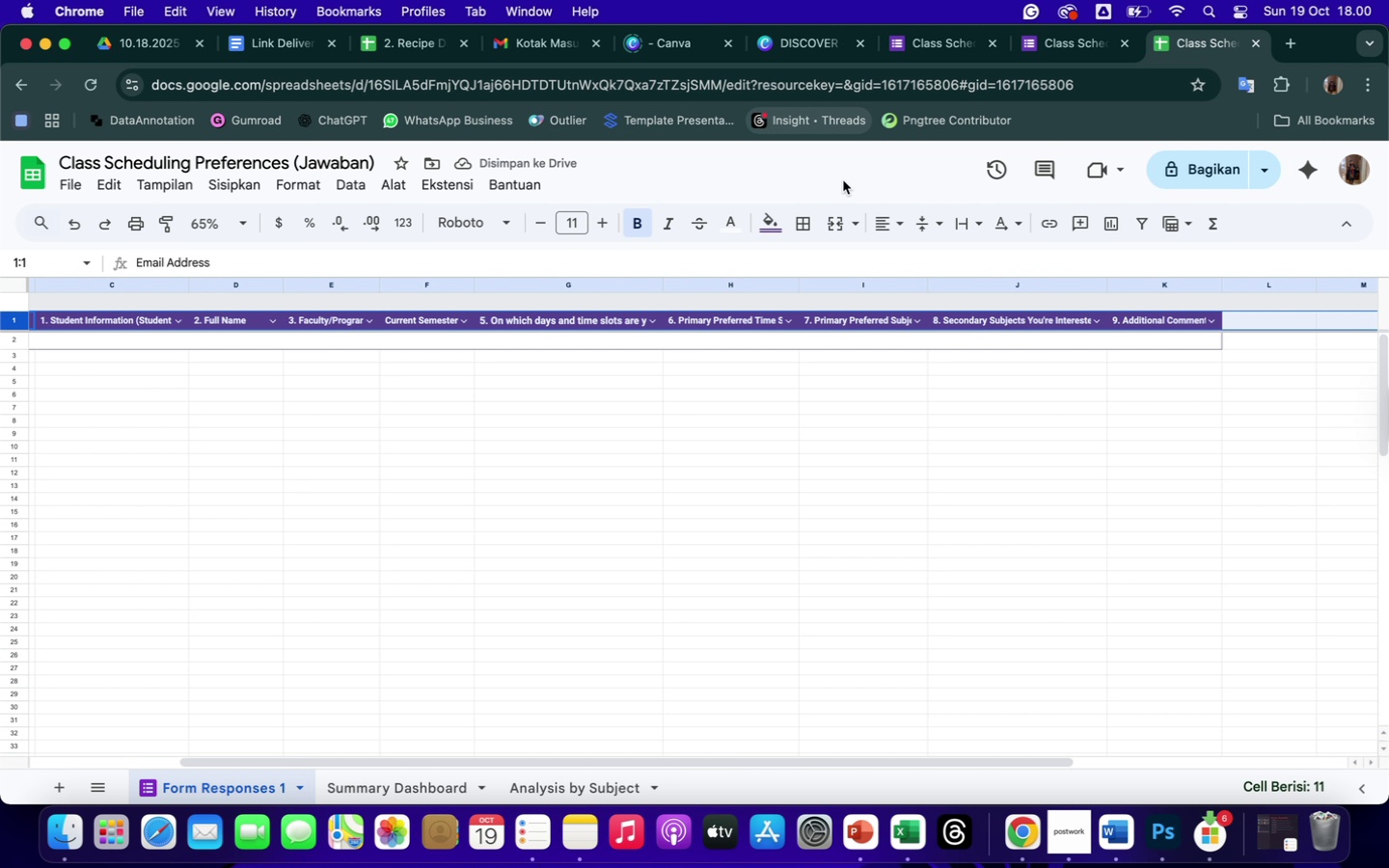 
mouse_move([935, 219])
 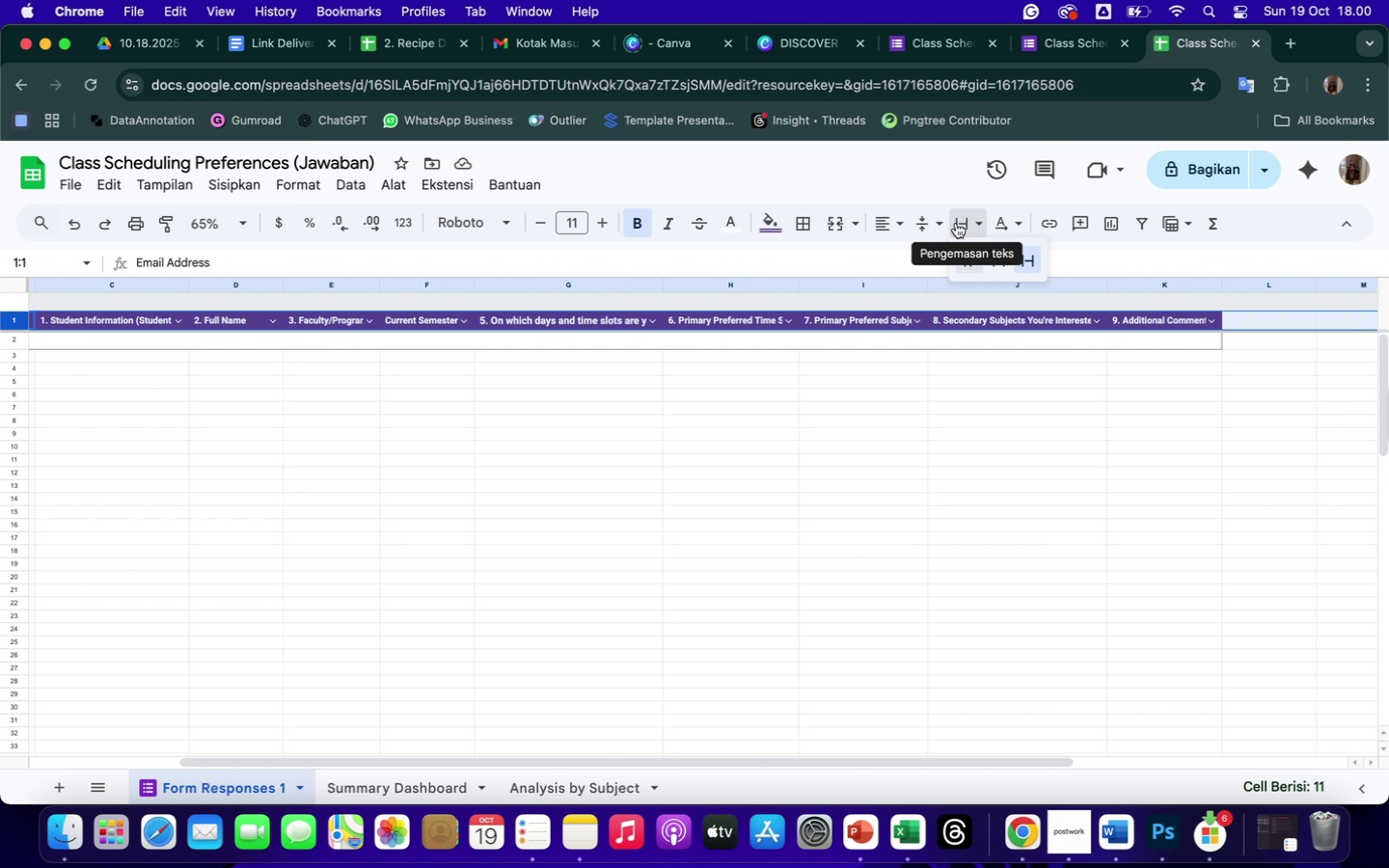 
left_click([956, 223])
 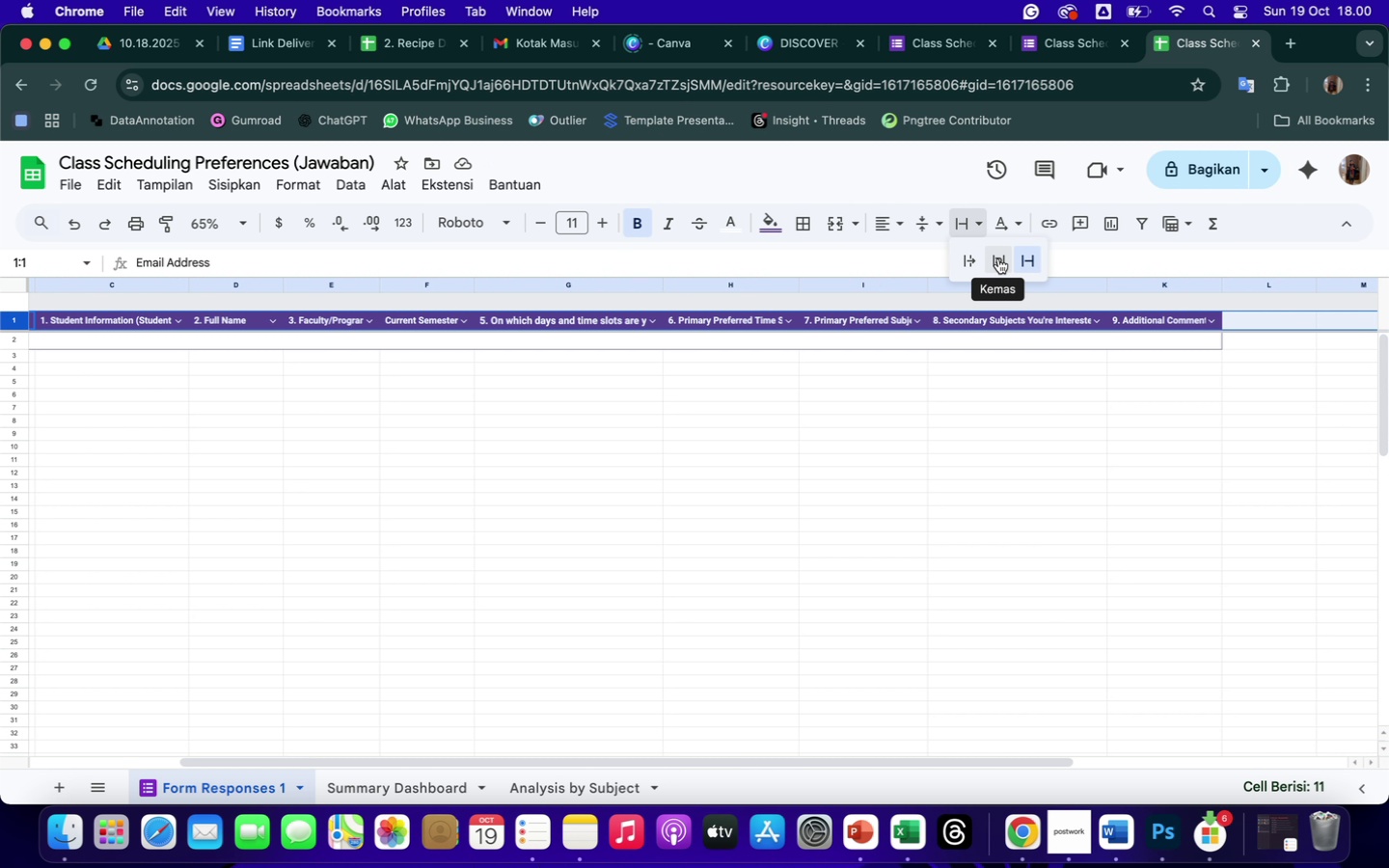 
left_click([998, 258])
 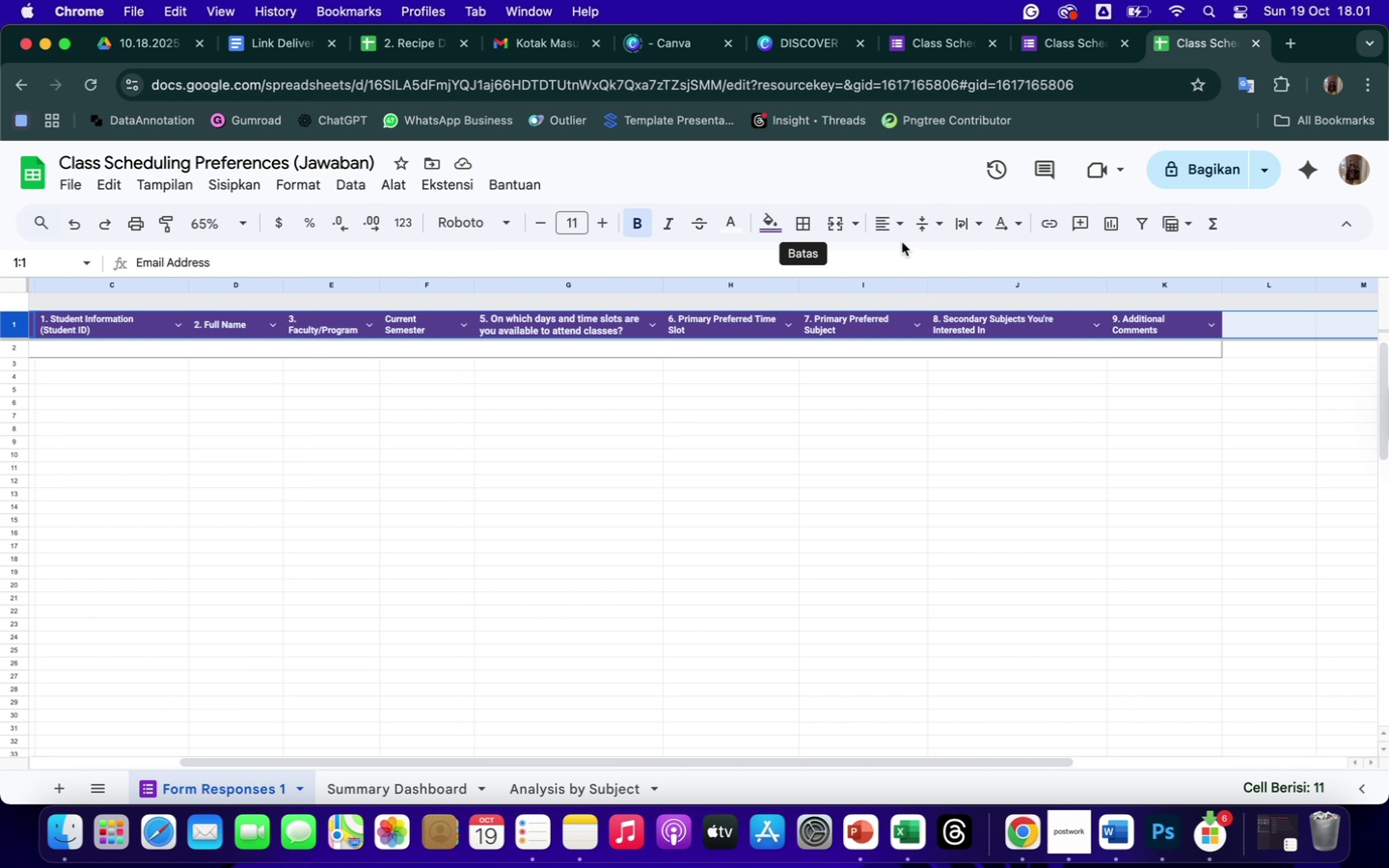 
wait(12.37)
 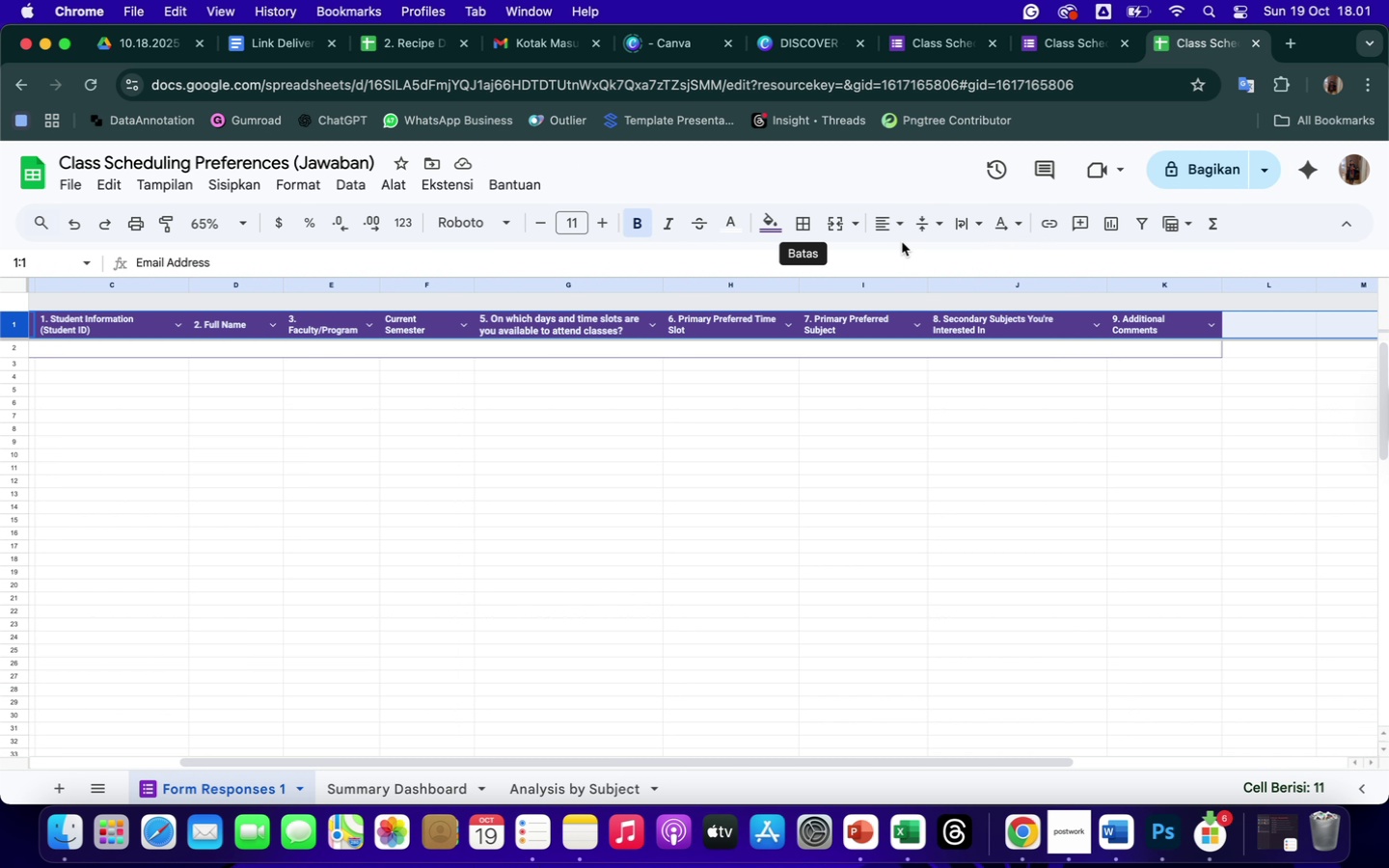 
left_click([885, 224])
 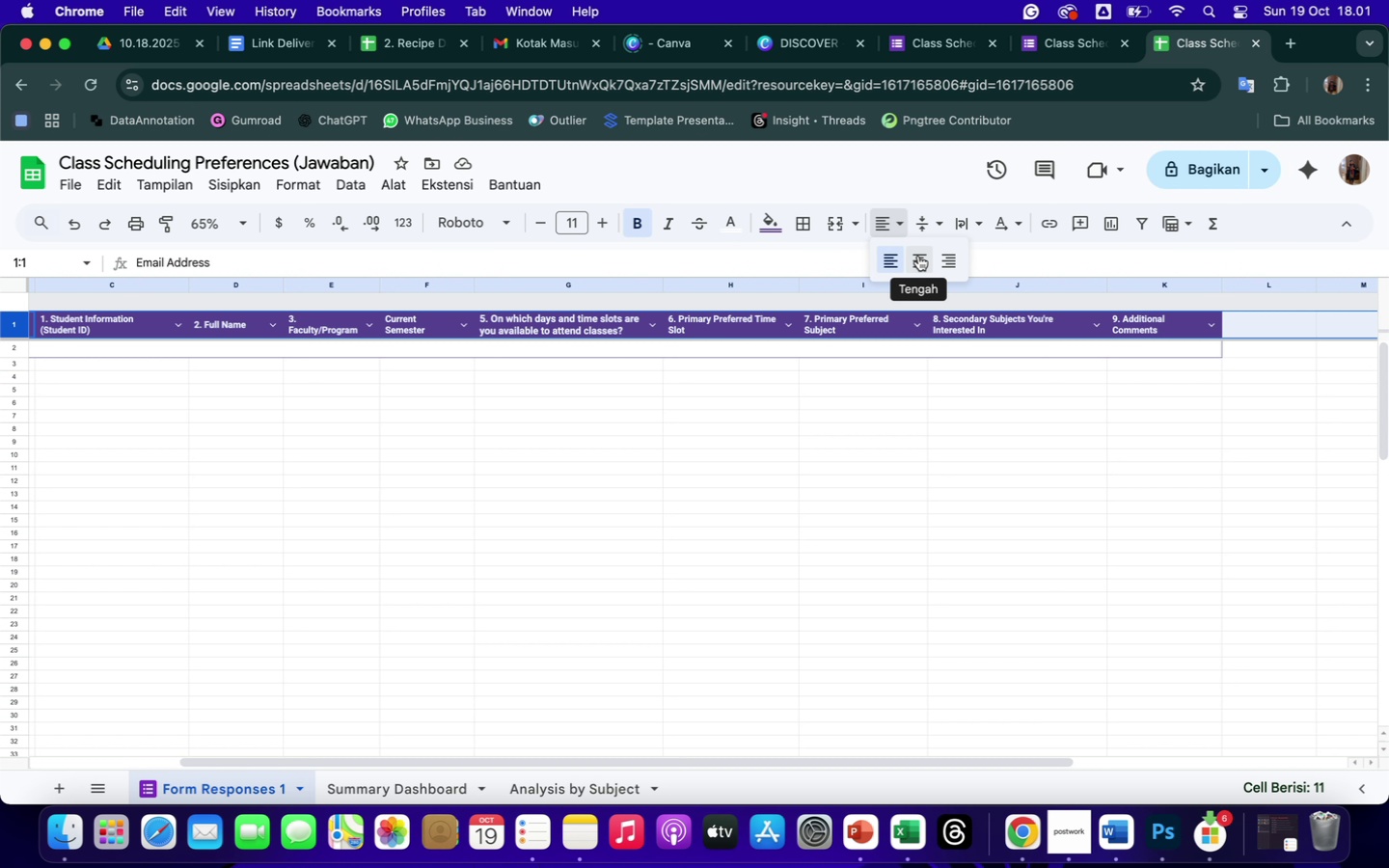 
left_click([918, 256])
 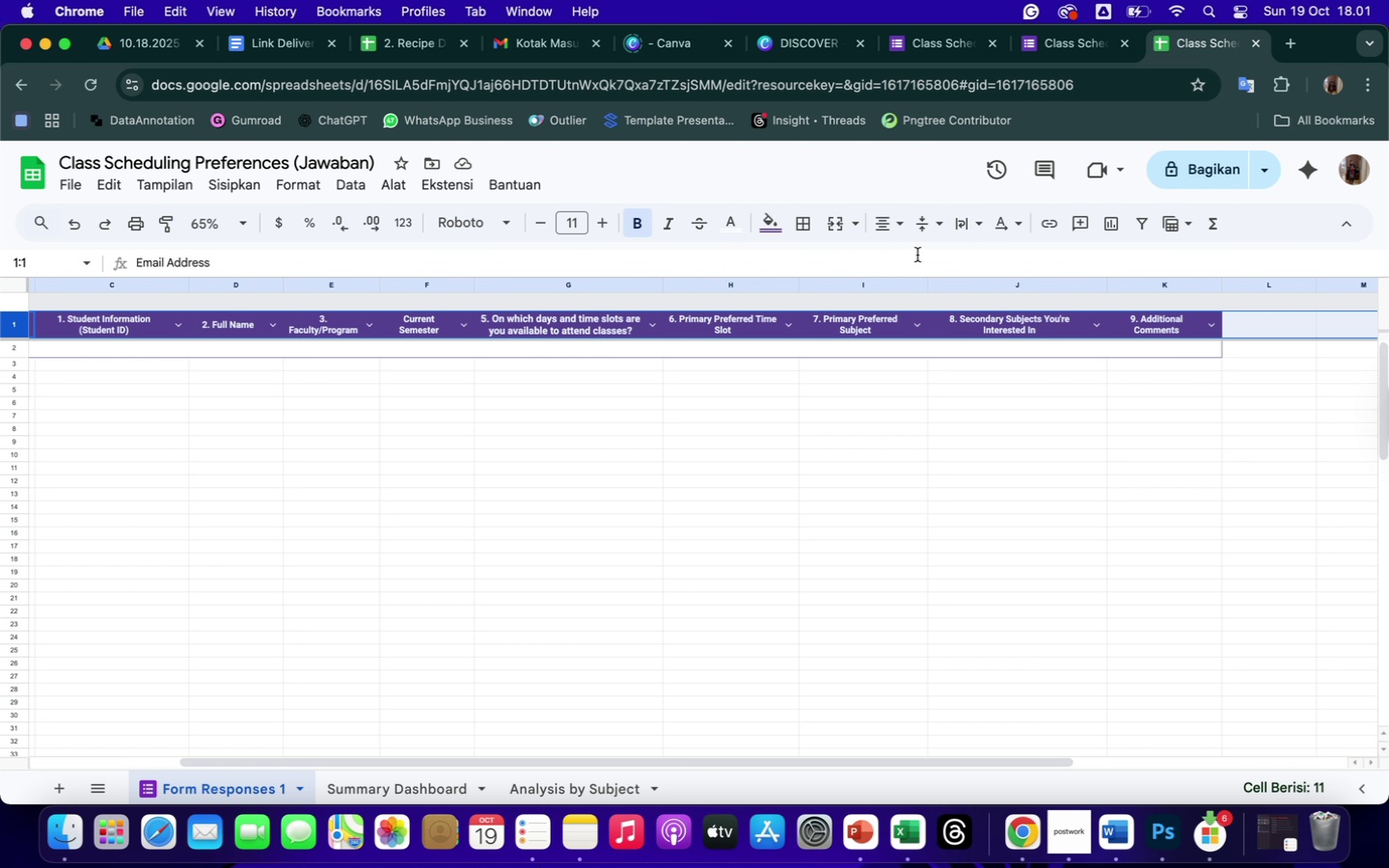 
wait(8.77)
 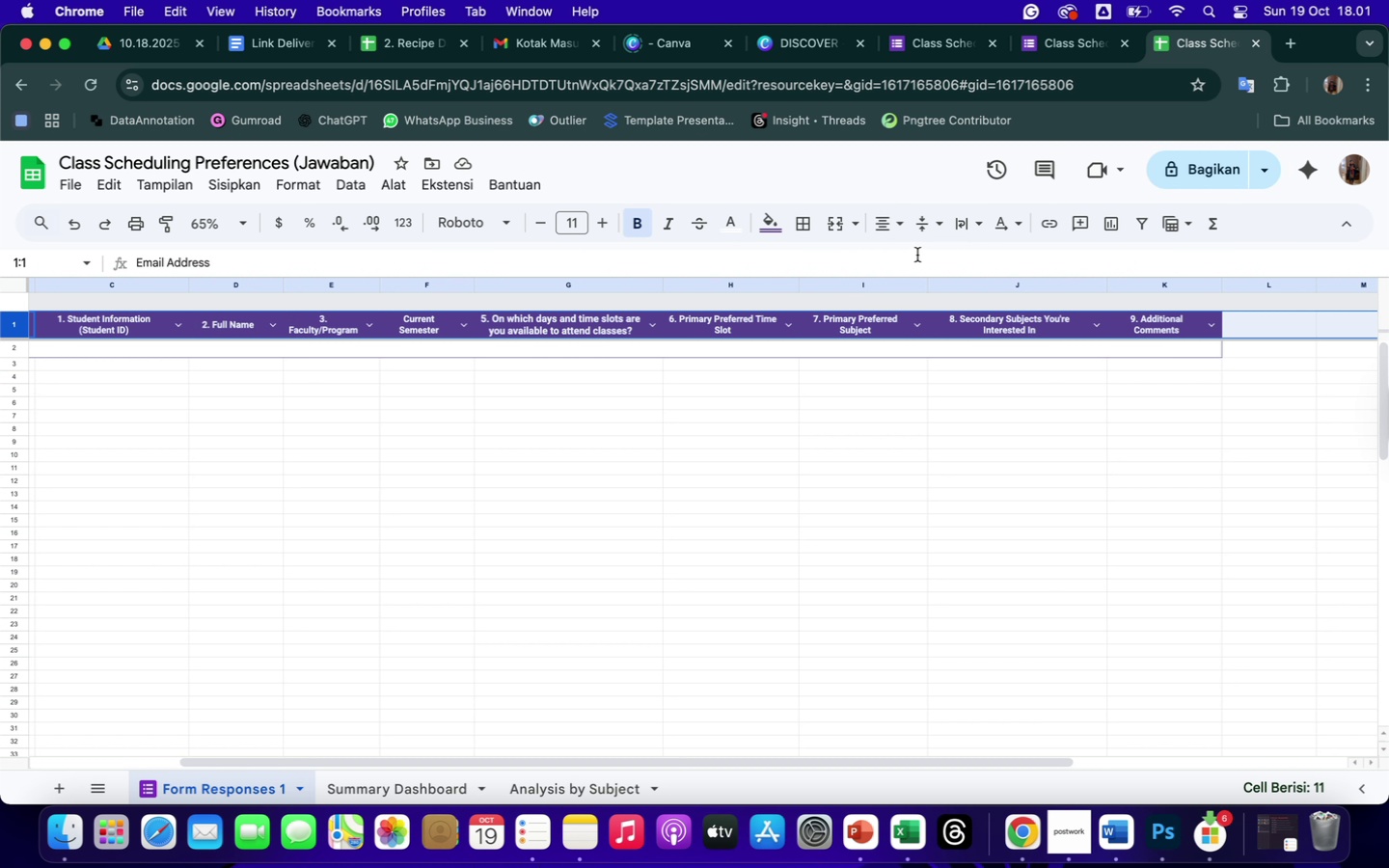 
scroll: coordinate [230, 445], scroll_direction: up, amount: 55.0
 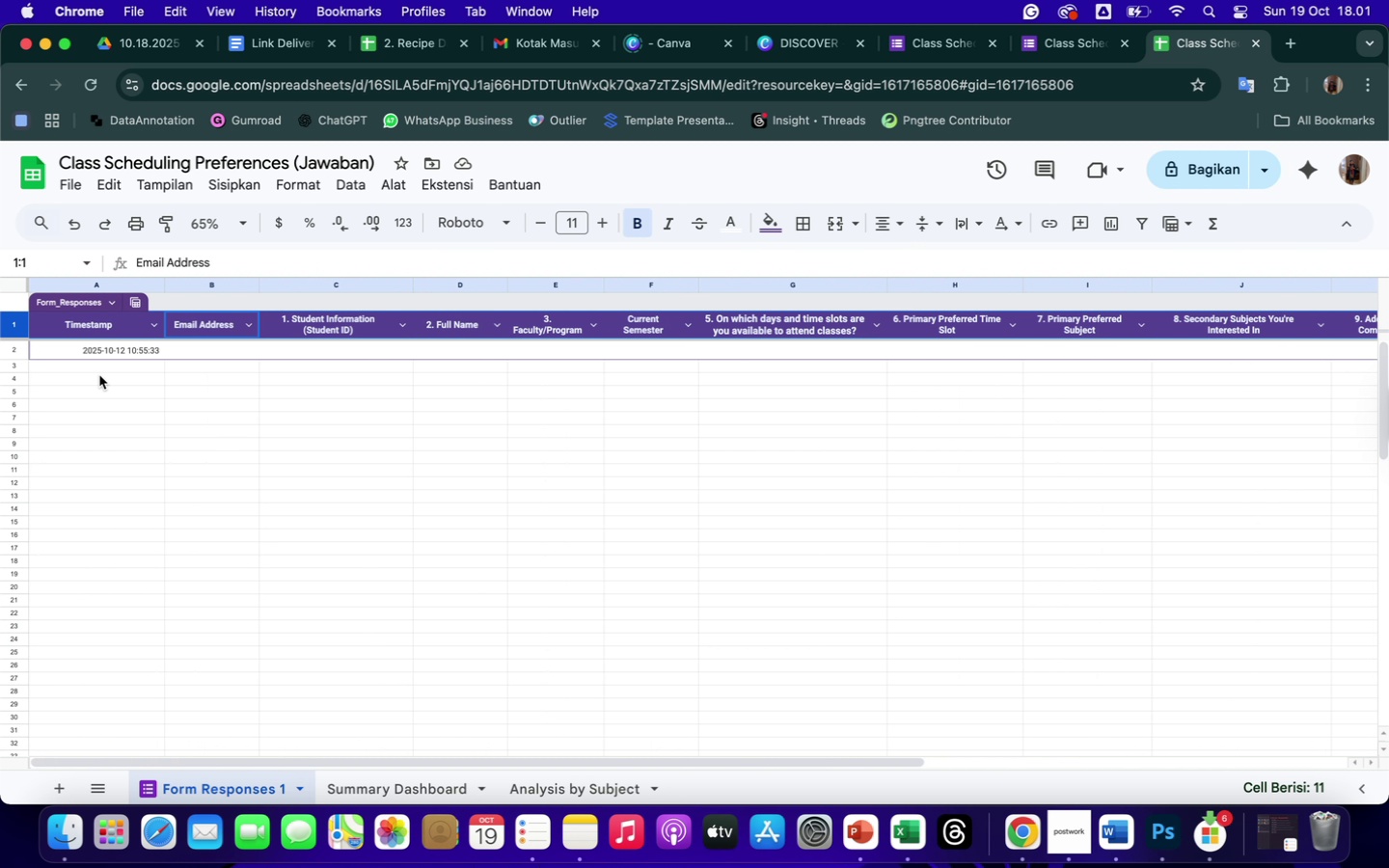 
left_click([81, 354])
 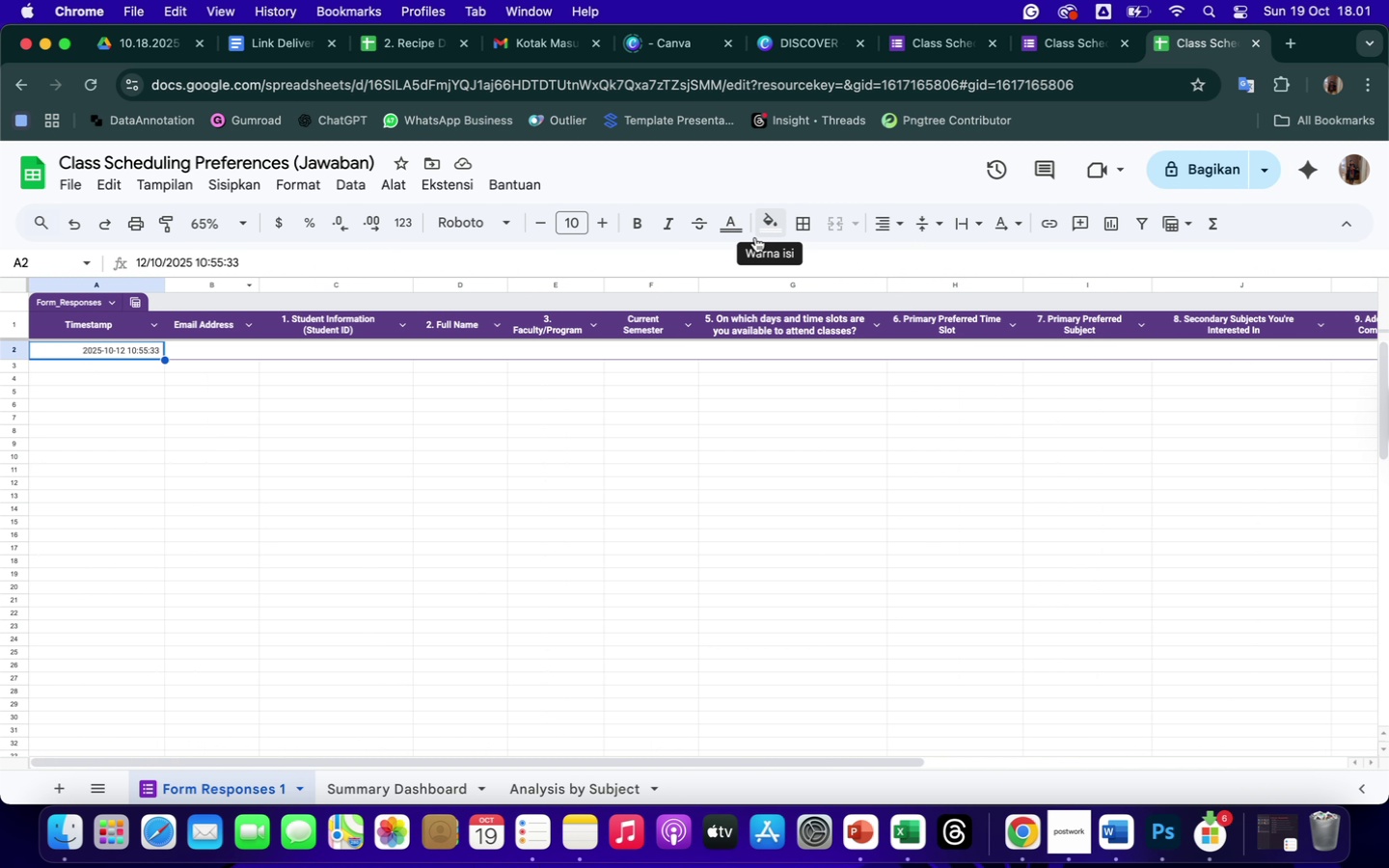 
left_click([730, 224])
 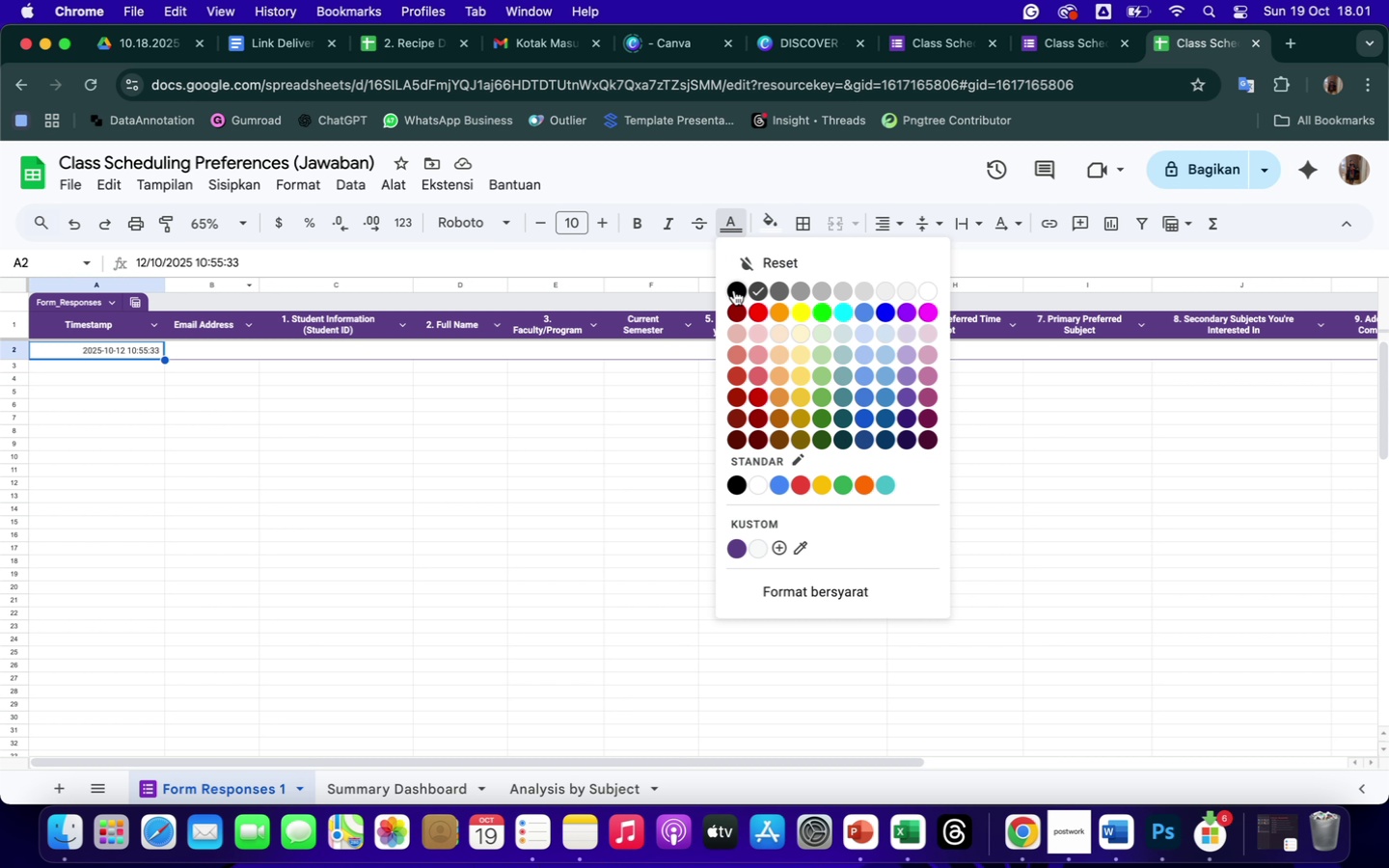 
left_click([733, 290])
 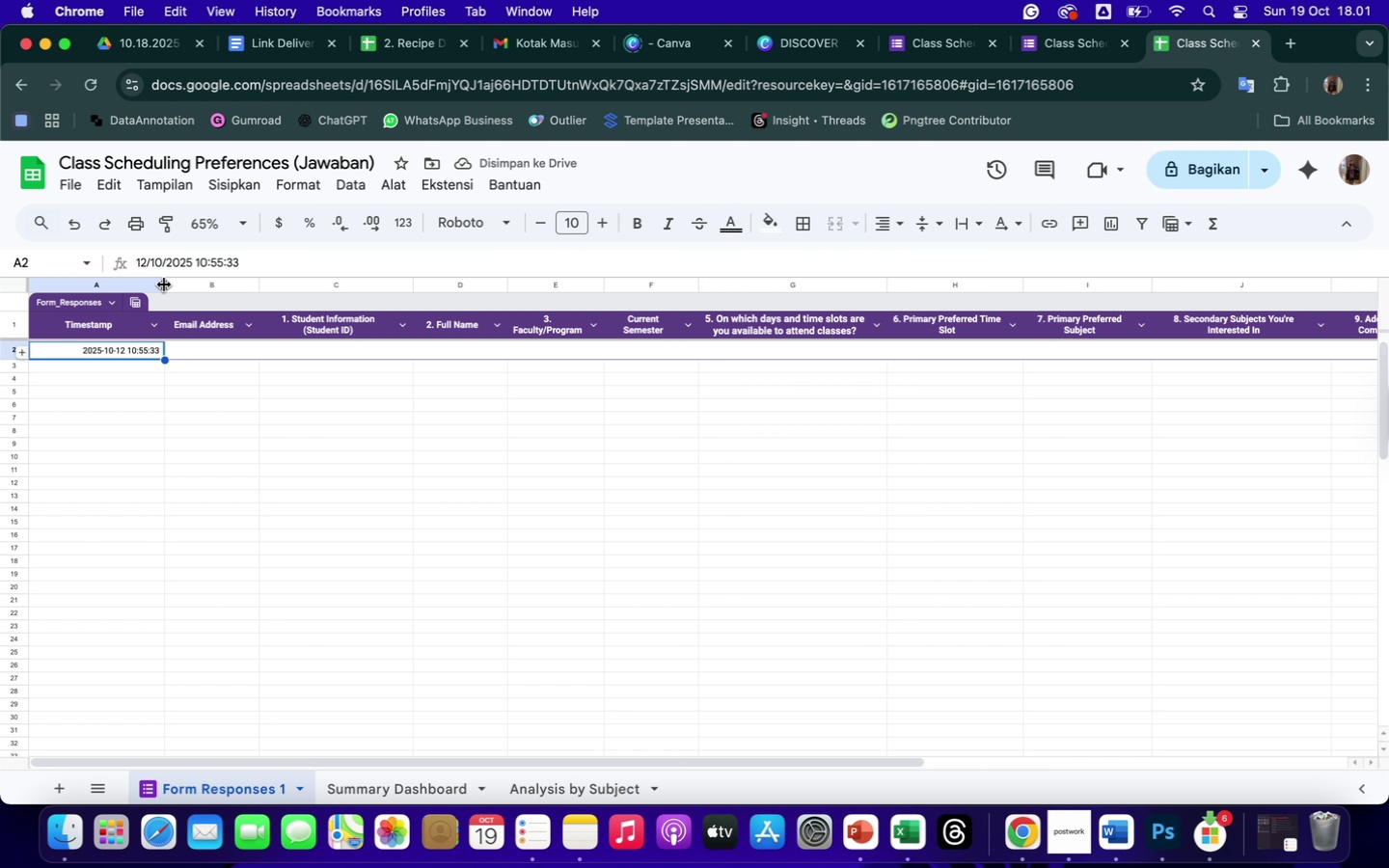 
left_click_drag(start_coordinate=[164, 284], to_coordinate=[138, 286])
 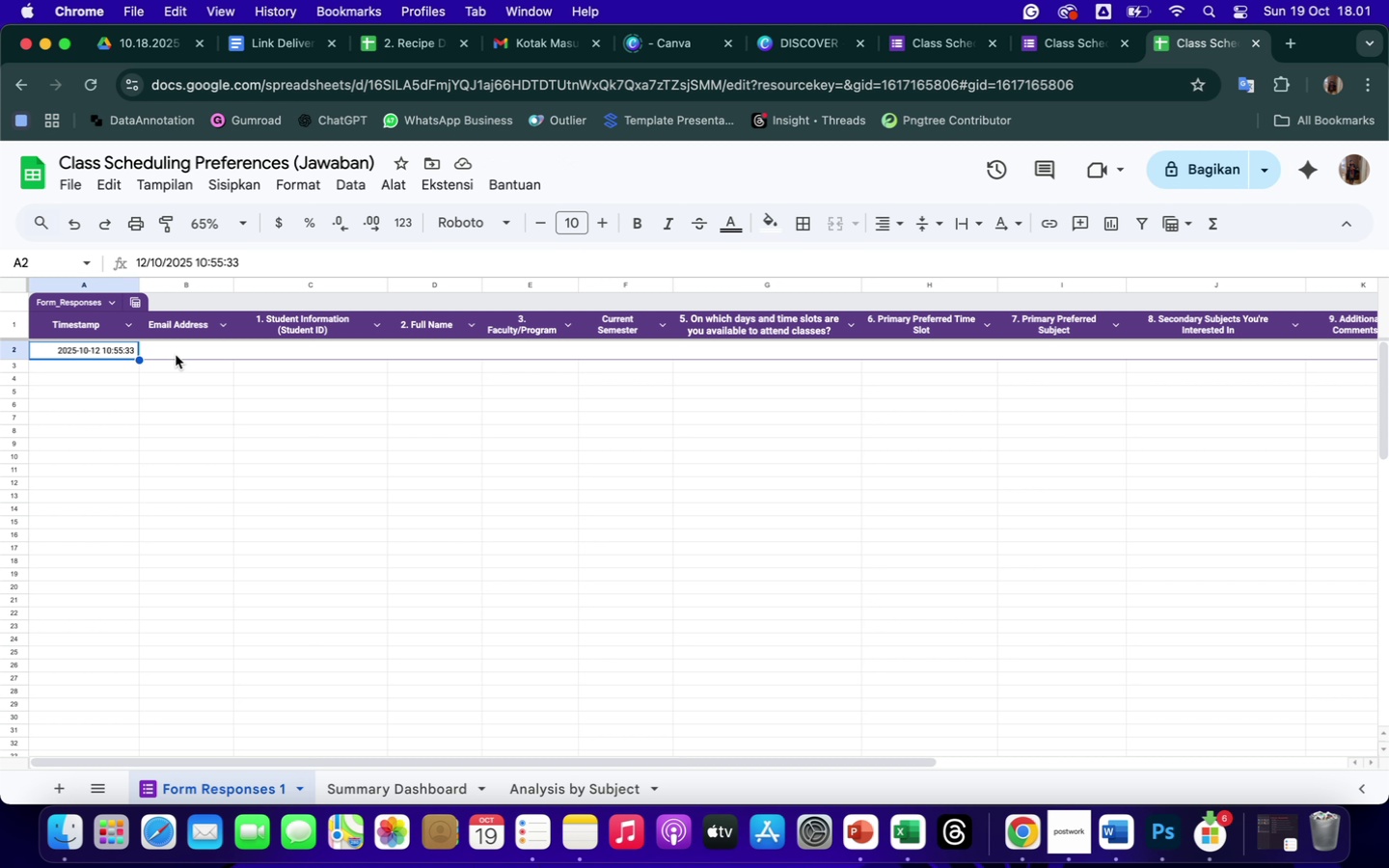 
wait(7.64)
 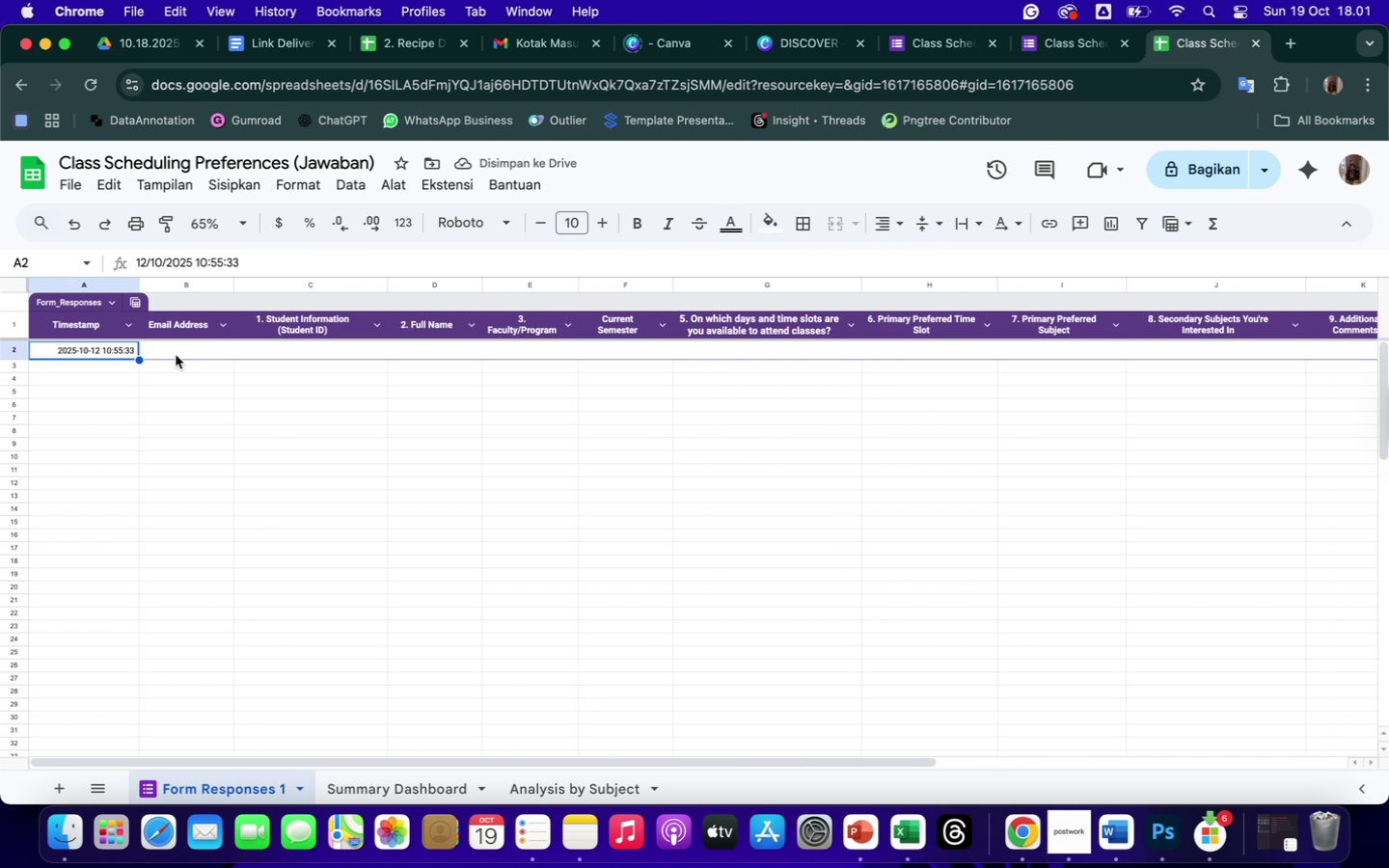 
left_click([111, 368])
 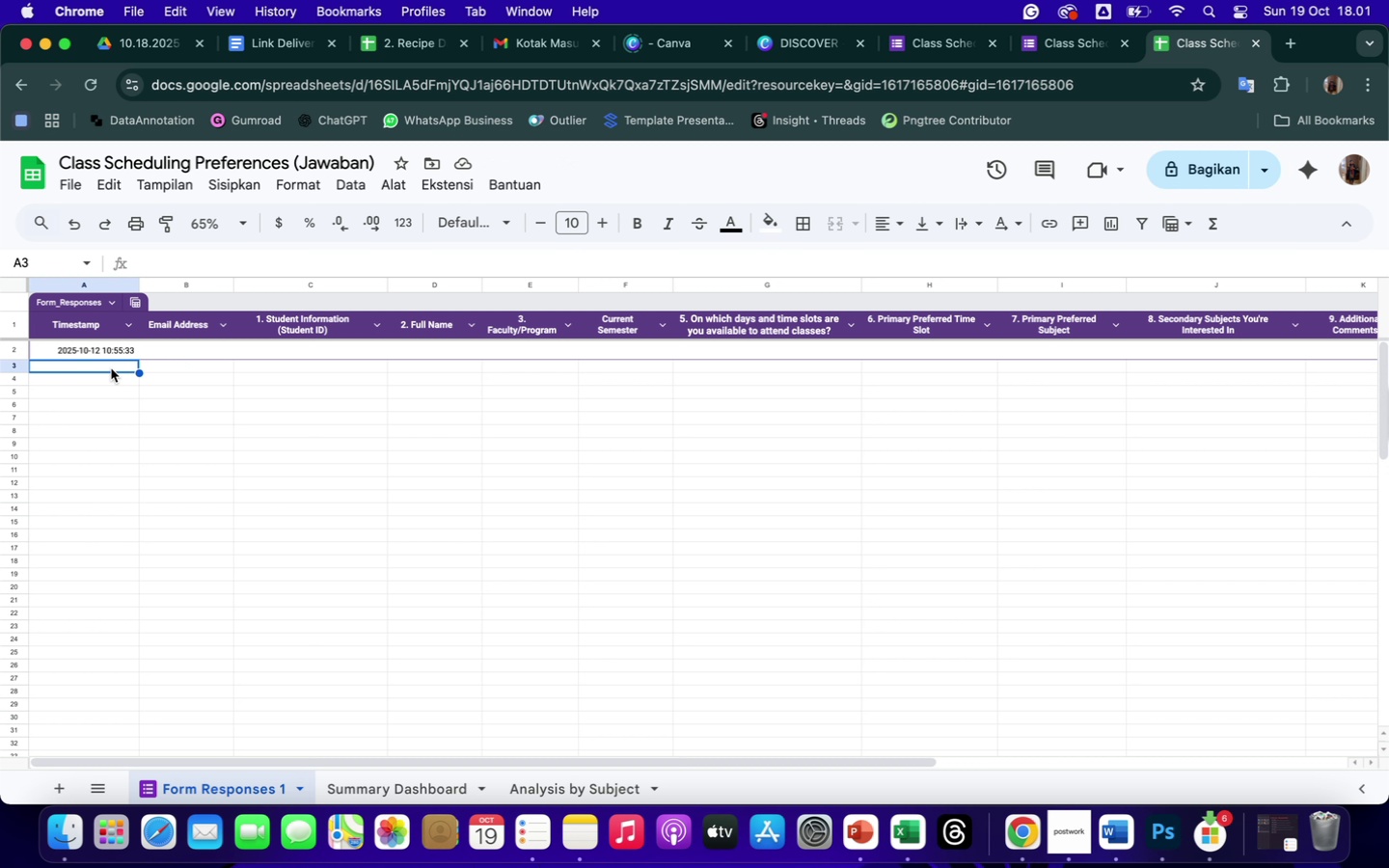 
type(2025-10-12 10:30:22)
 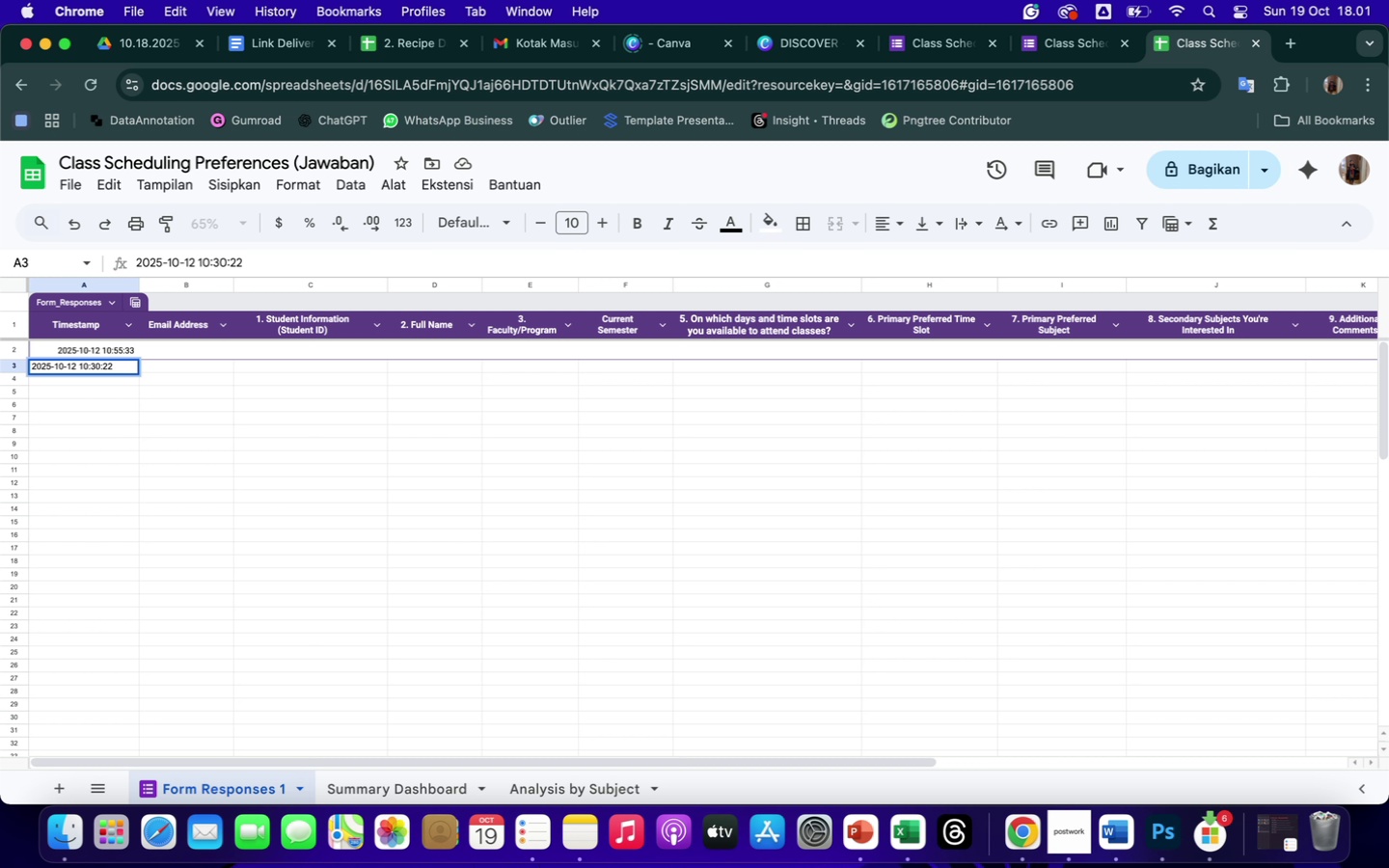 
key(Enter)
 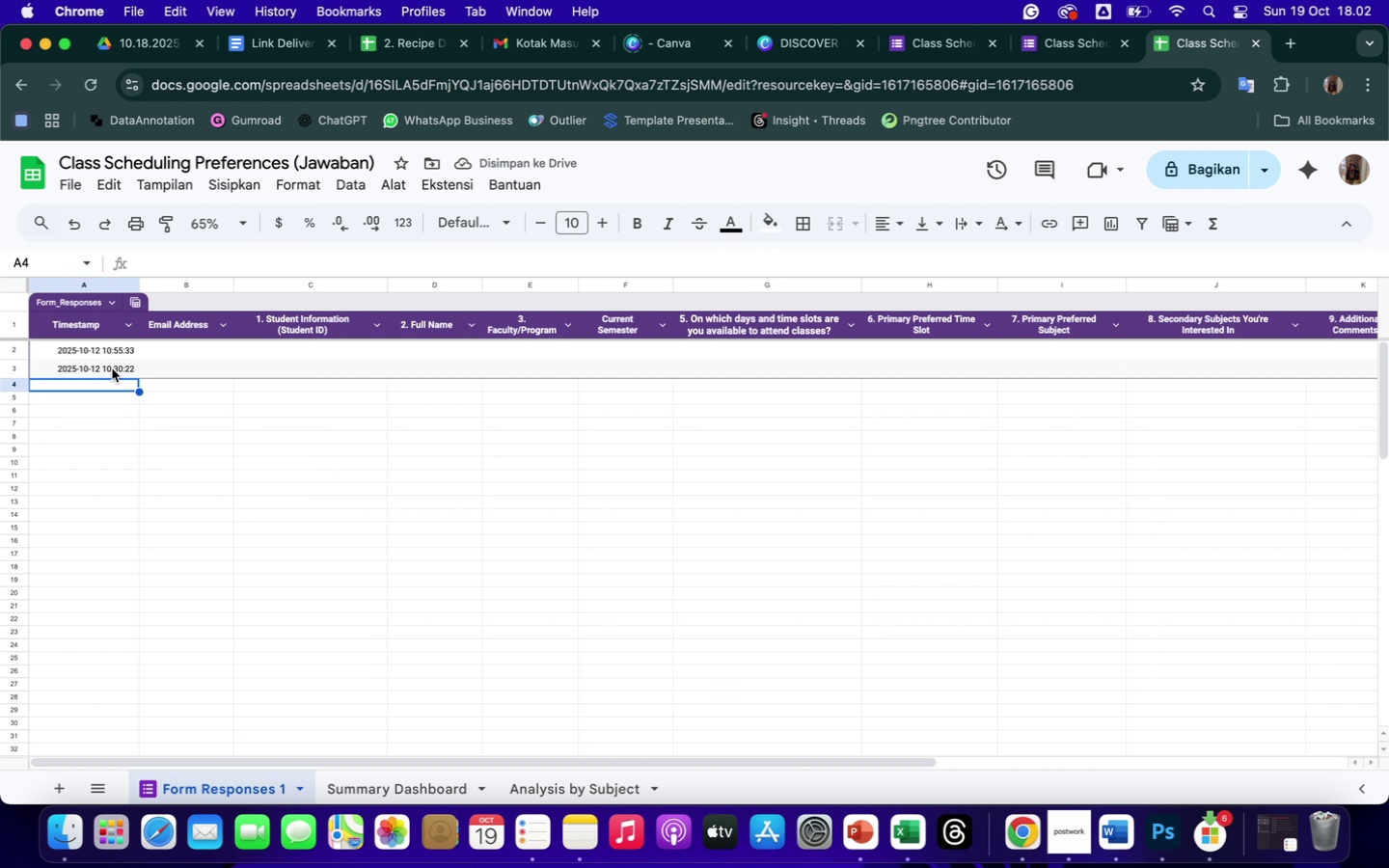 
left_click([287, 500])
 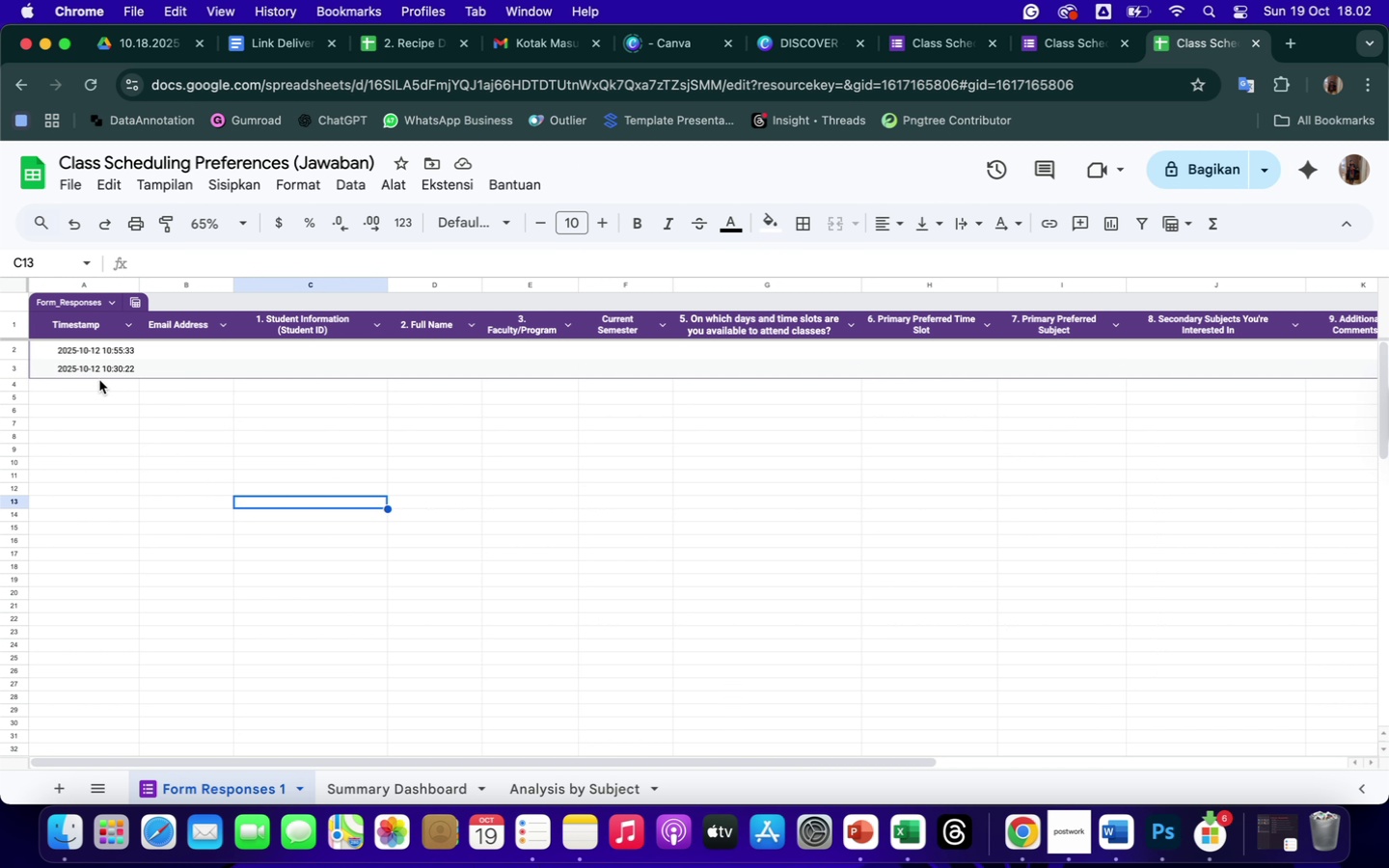 
left_click([99, 380])
 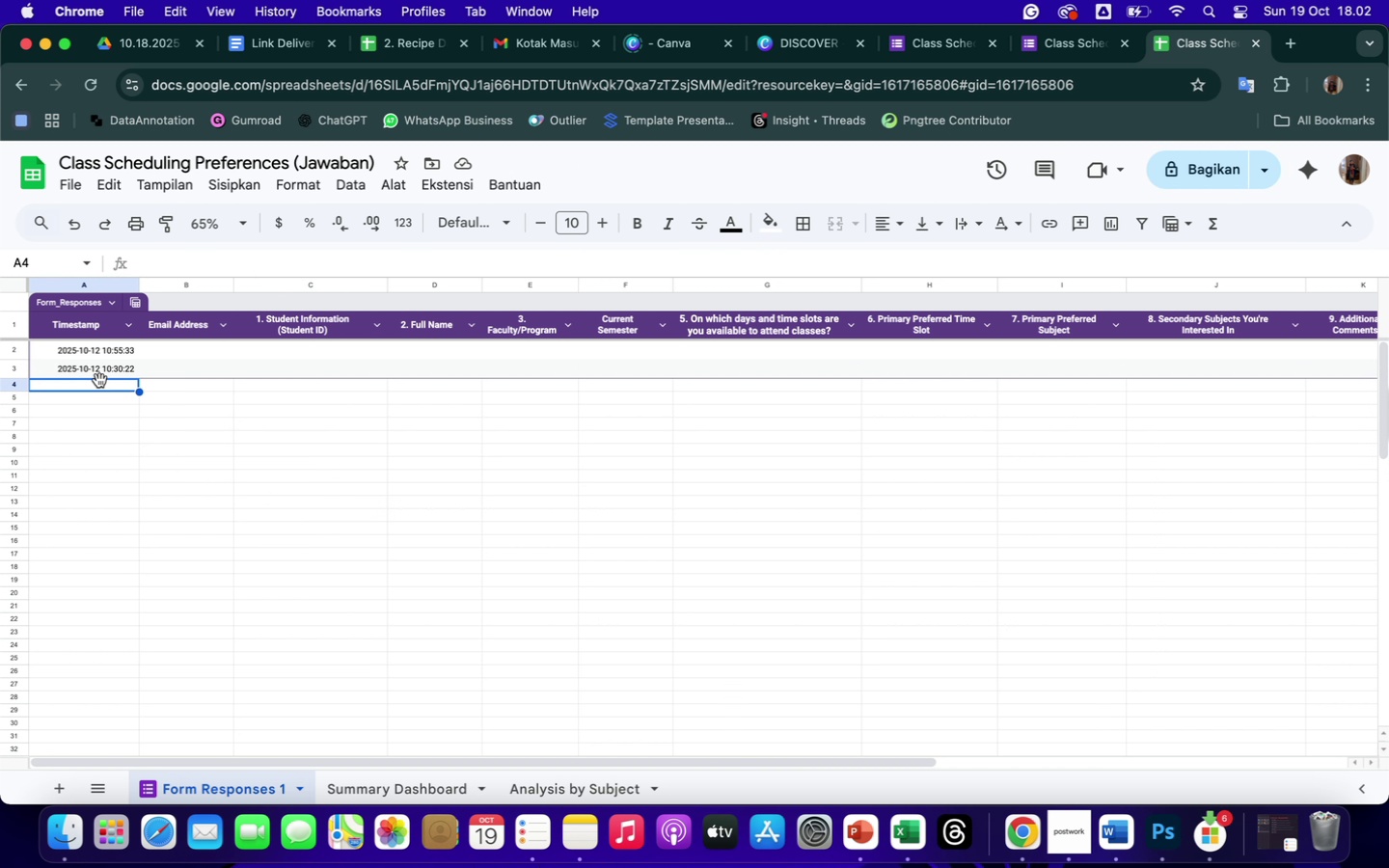 
type(2025-10)
 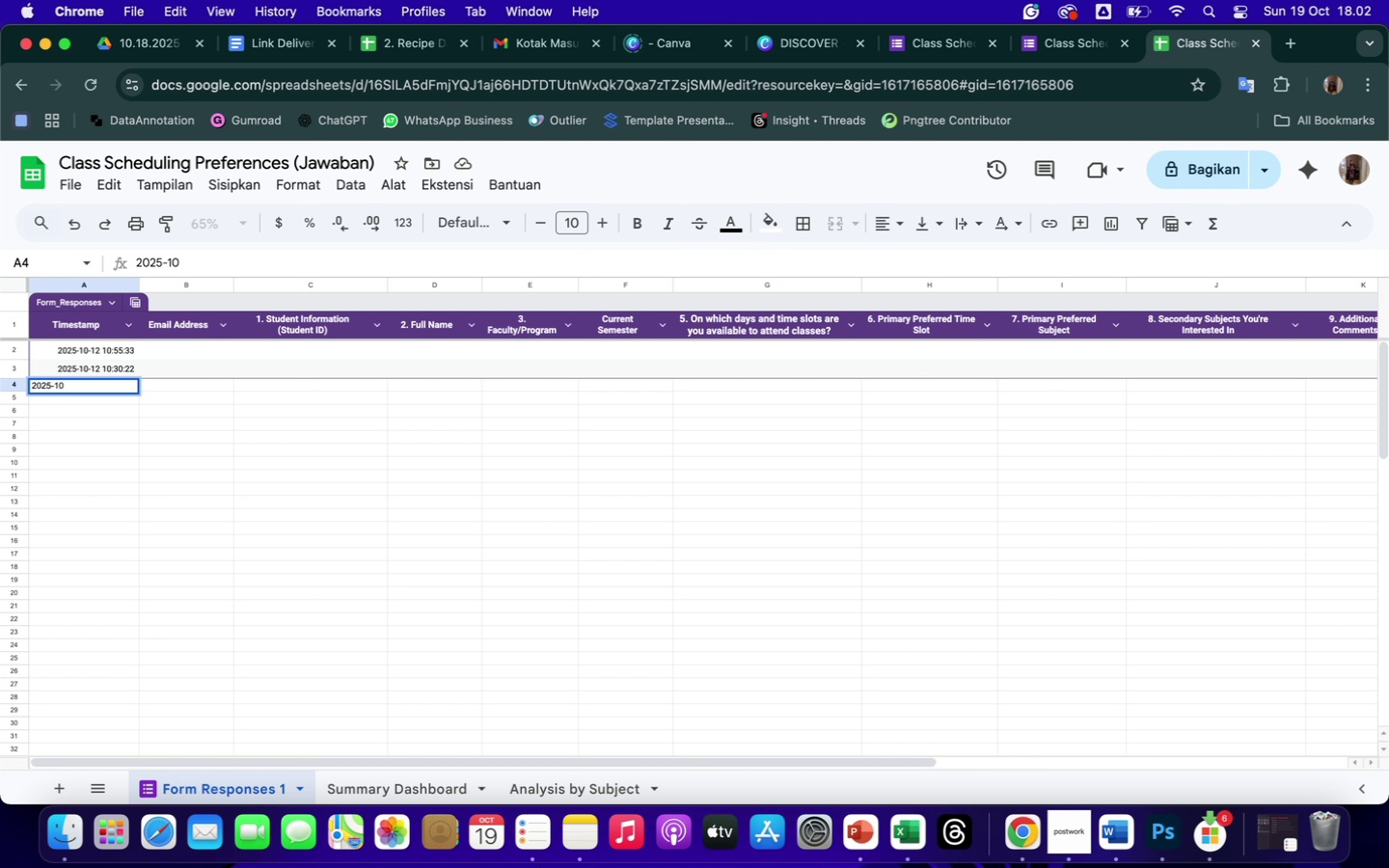 
type(-12 09:22:10)
 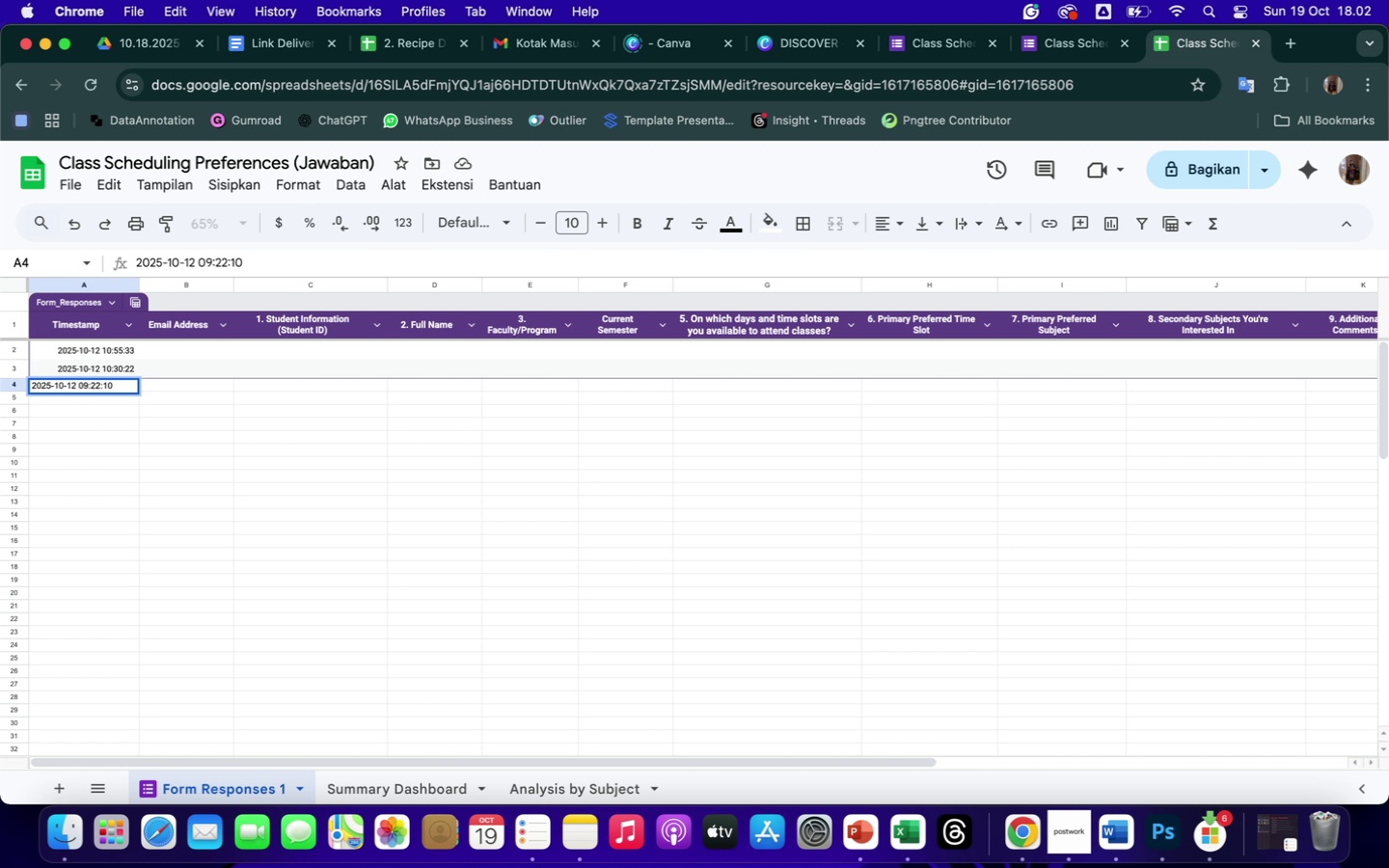 
key(Enter)
 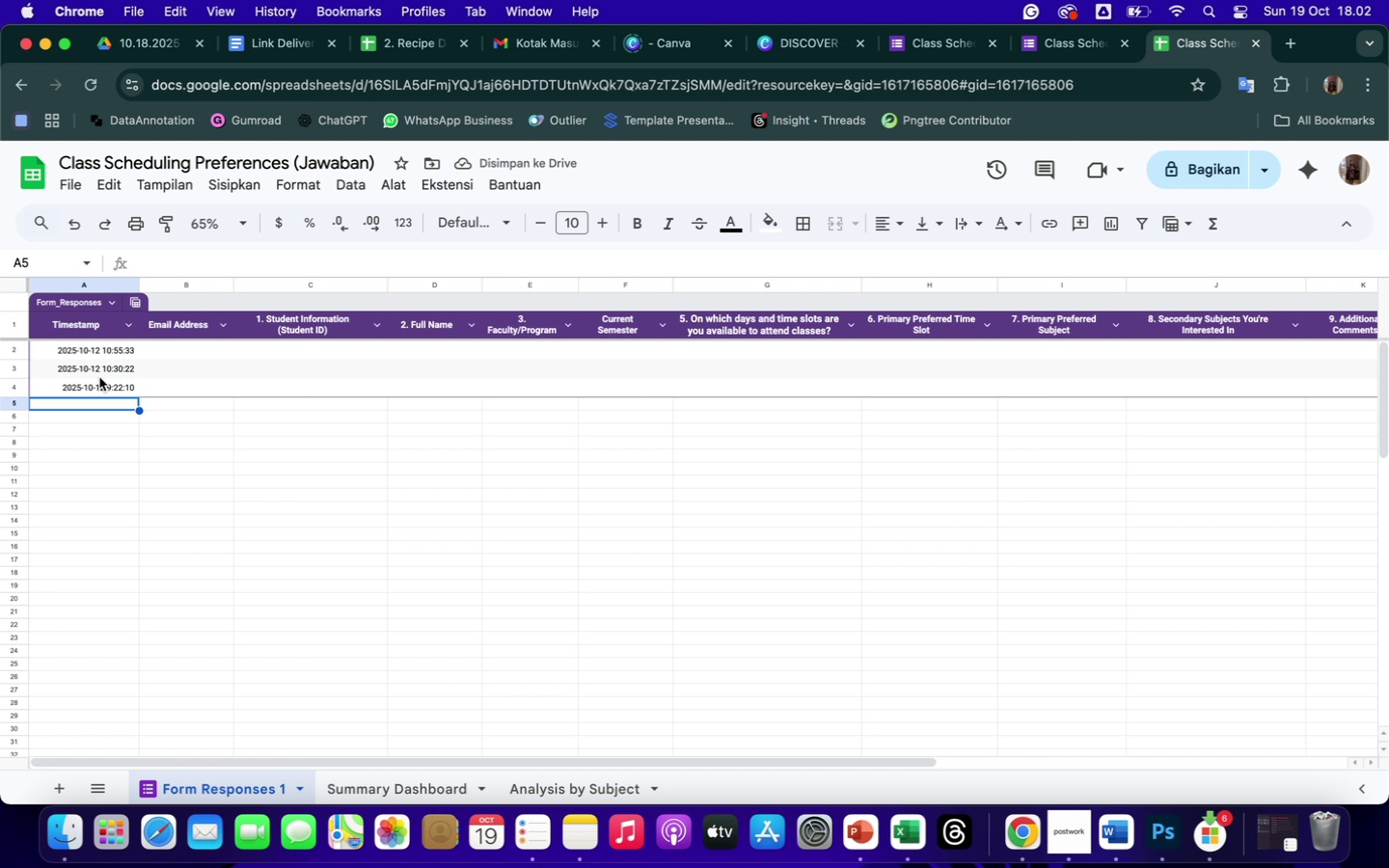 
wait(5.08)
 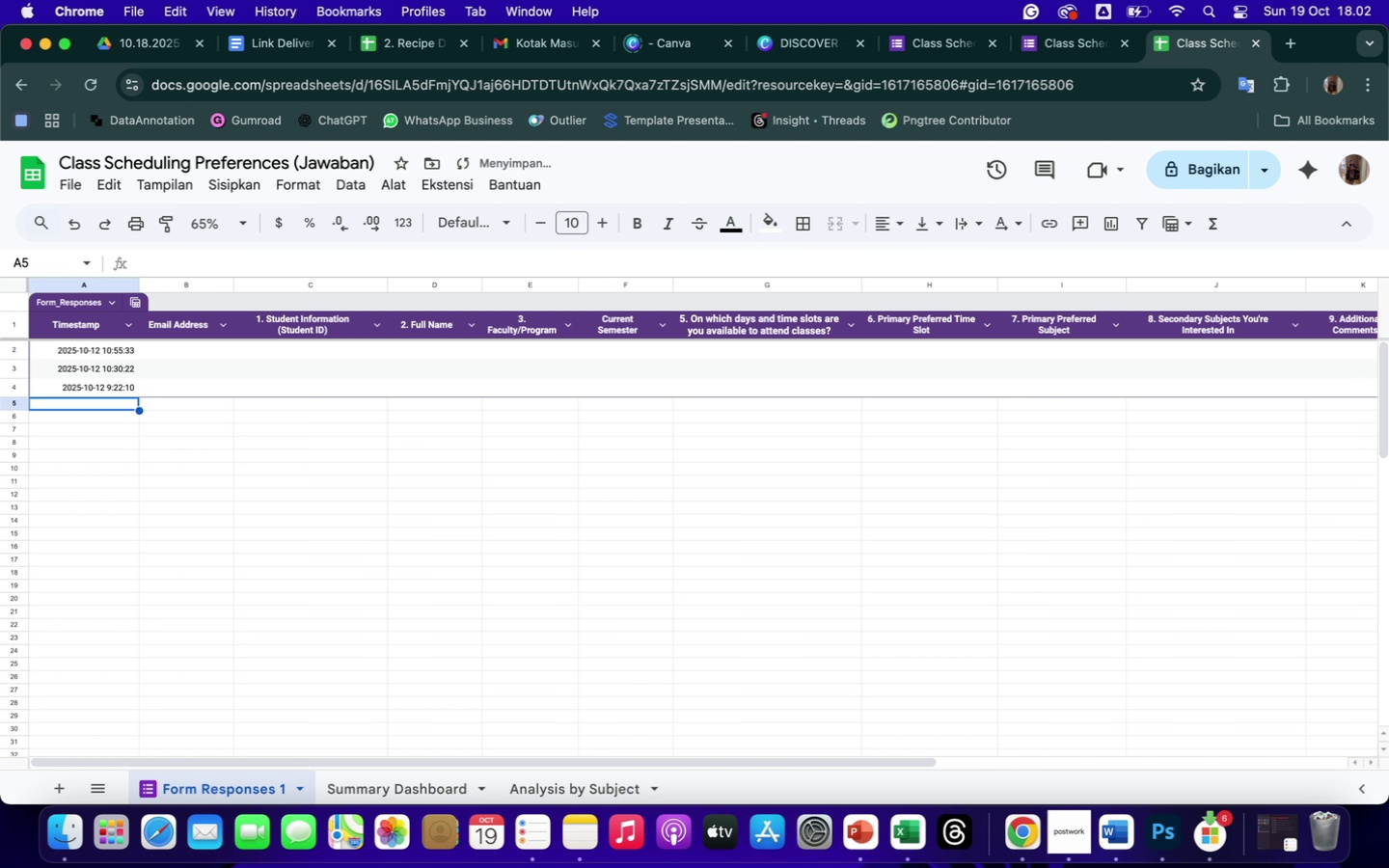 
left_click([114, 389])
 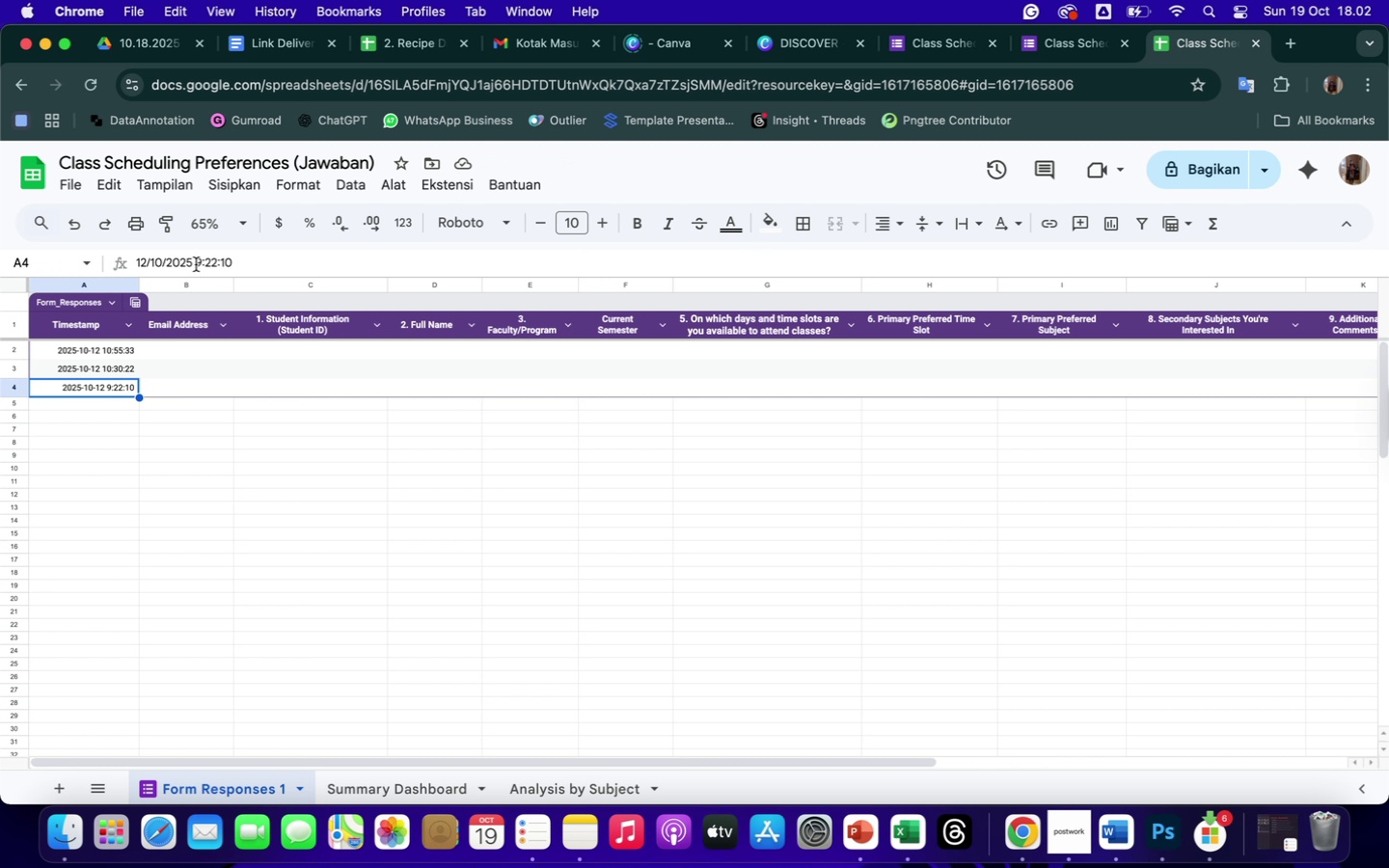 
left_click([196, 264])
 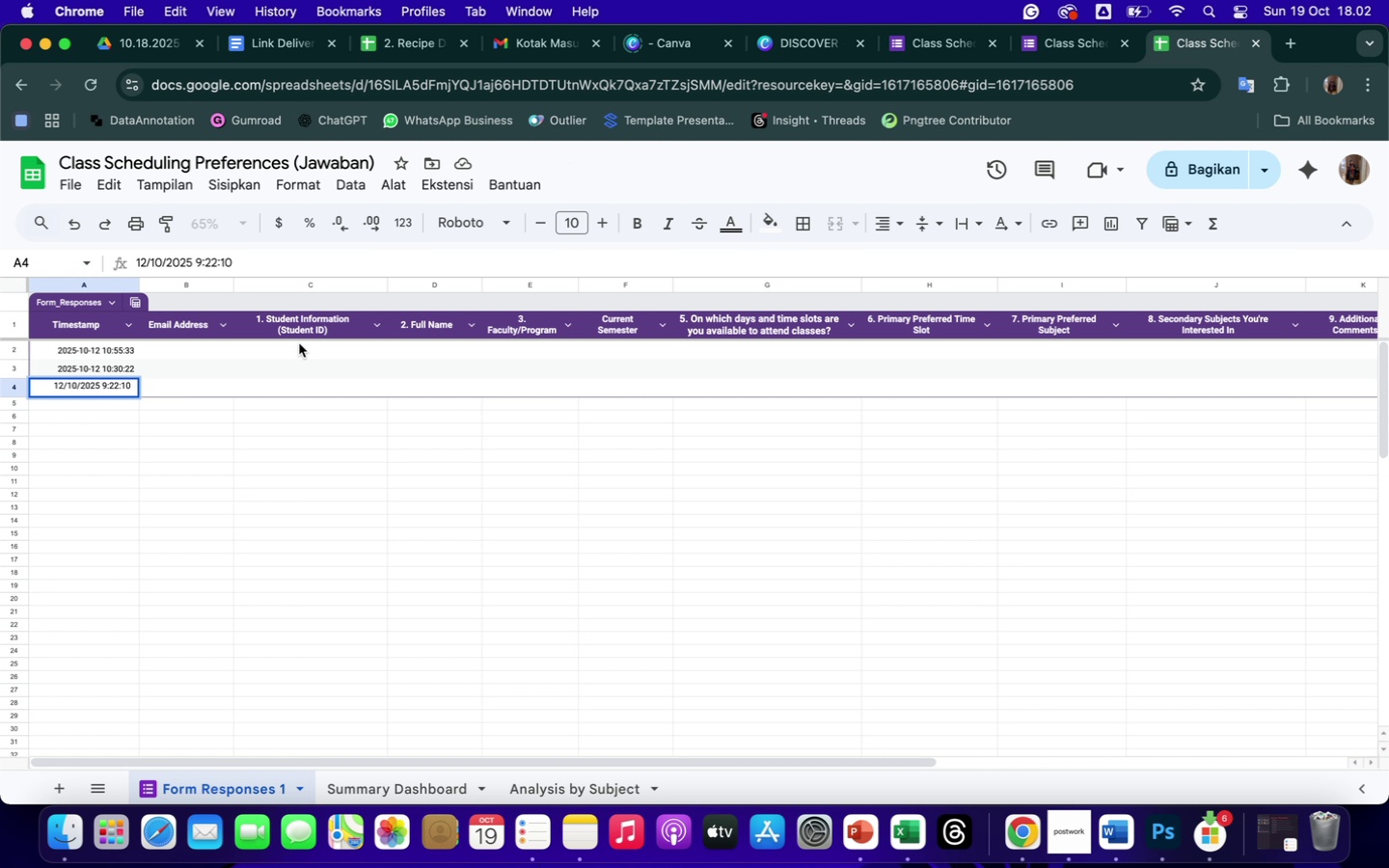 
key(0)
 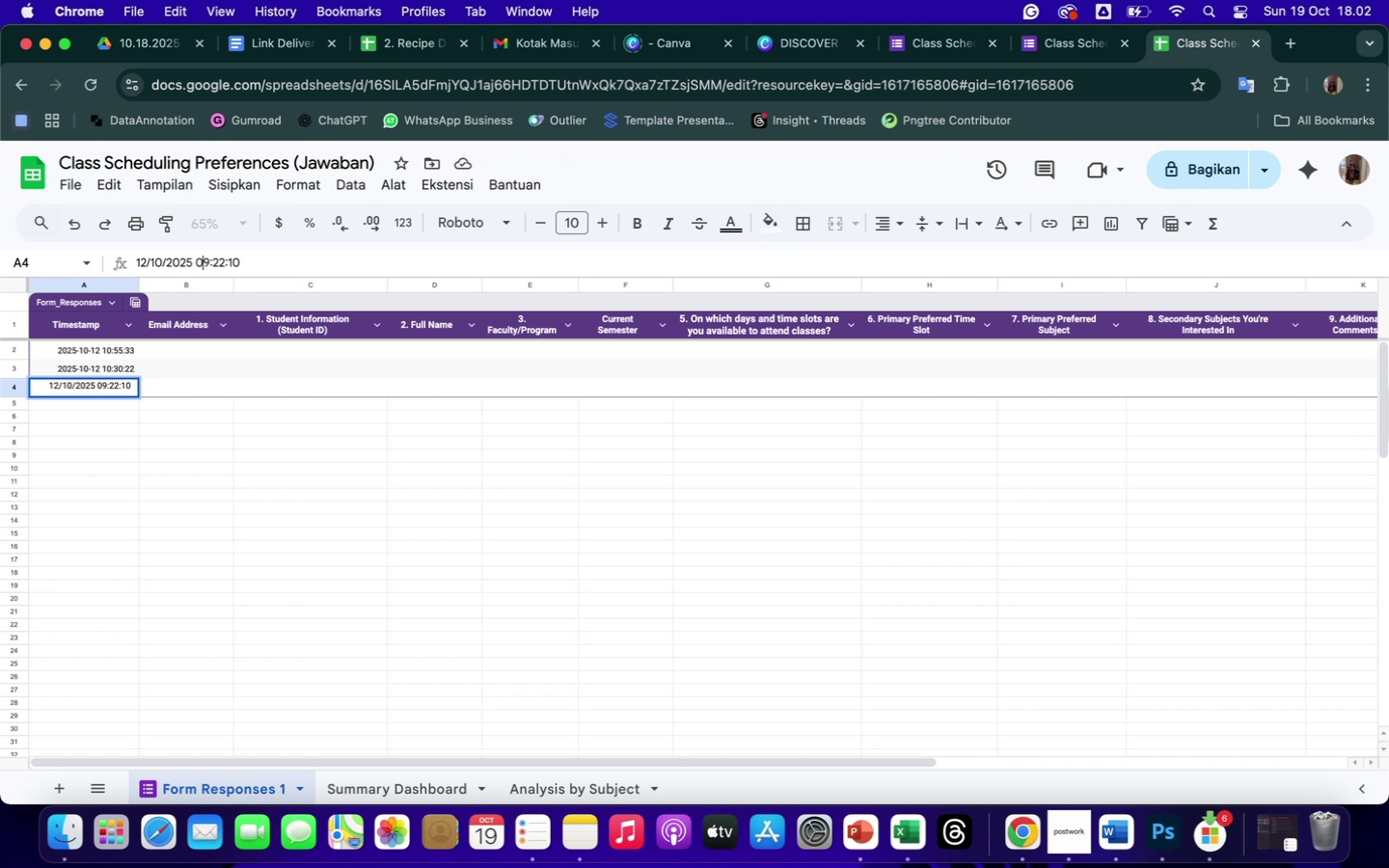 
key(Enter)
 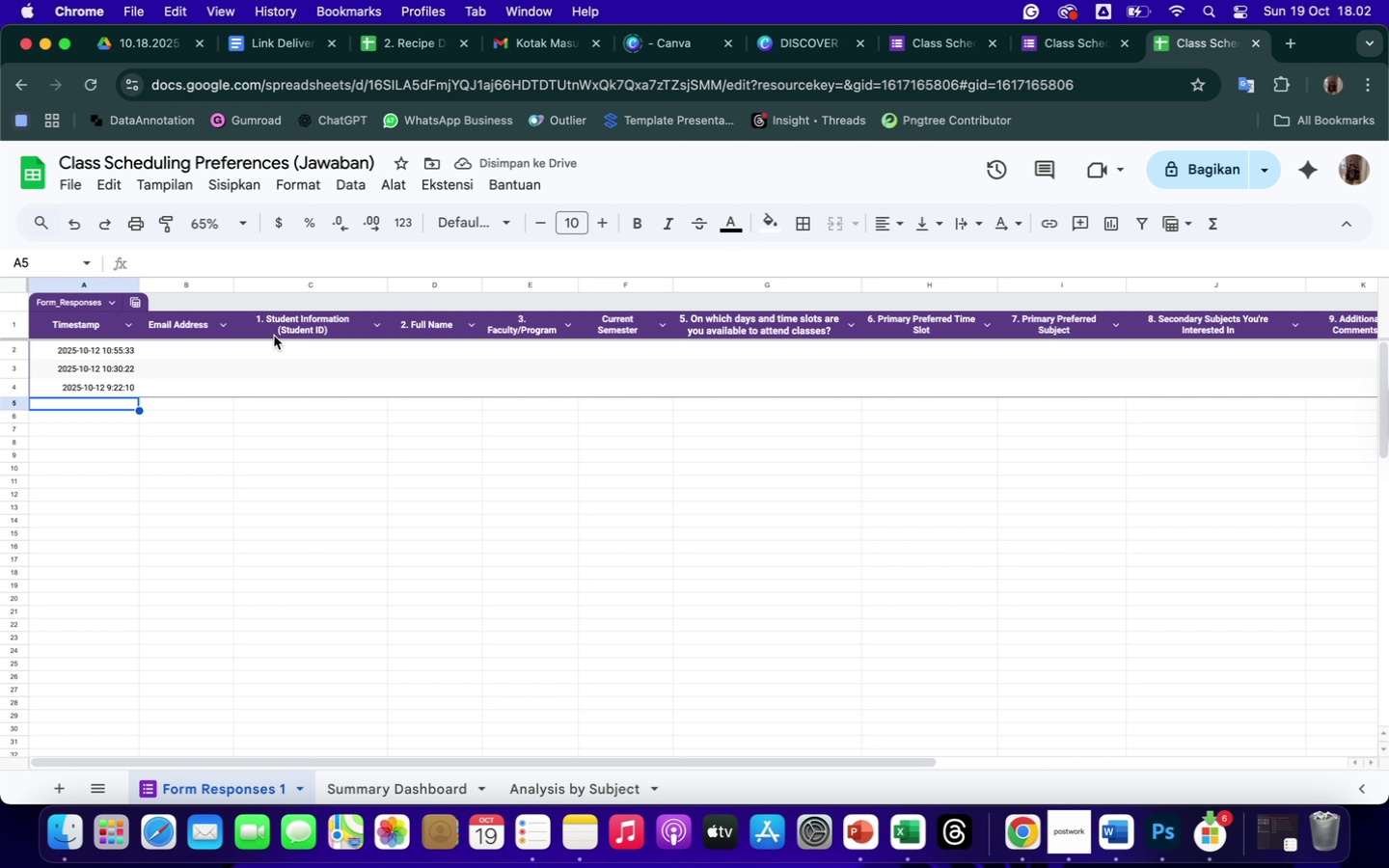 
wait(7.13)
 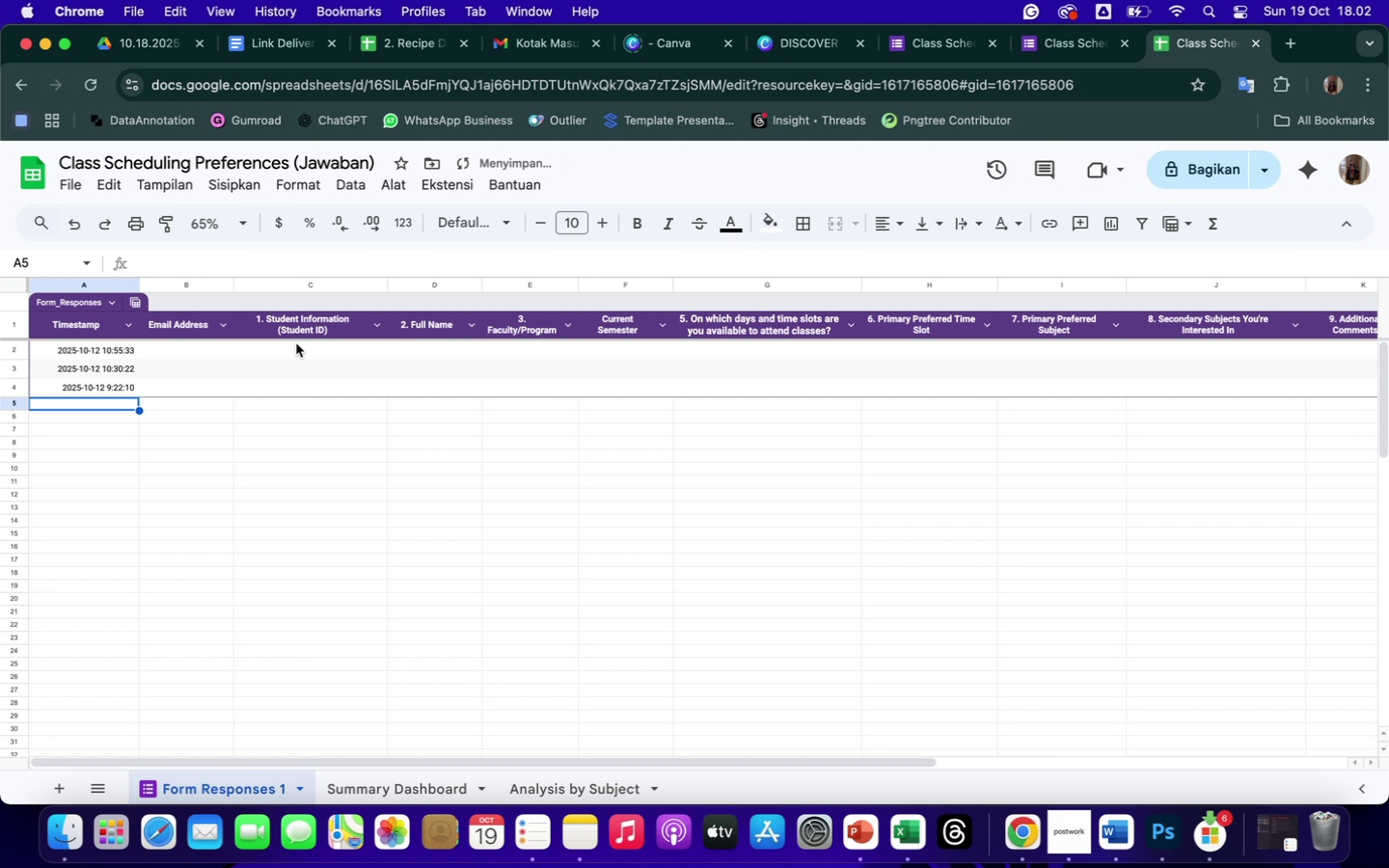 
left_click([87, 384])
 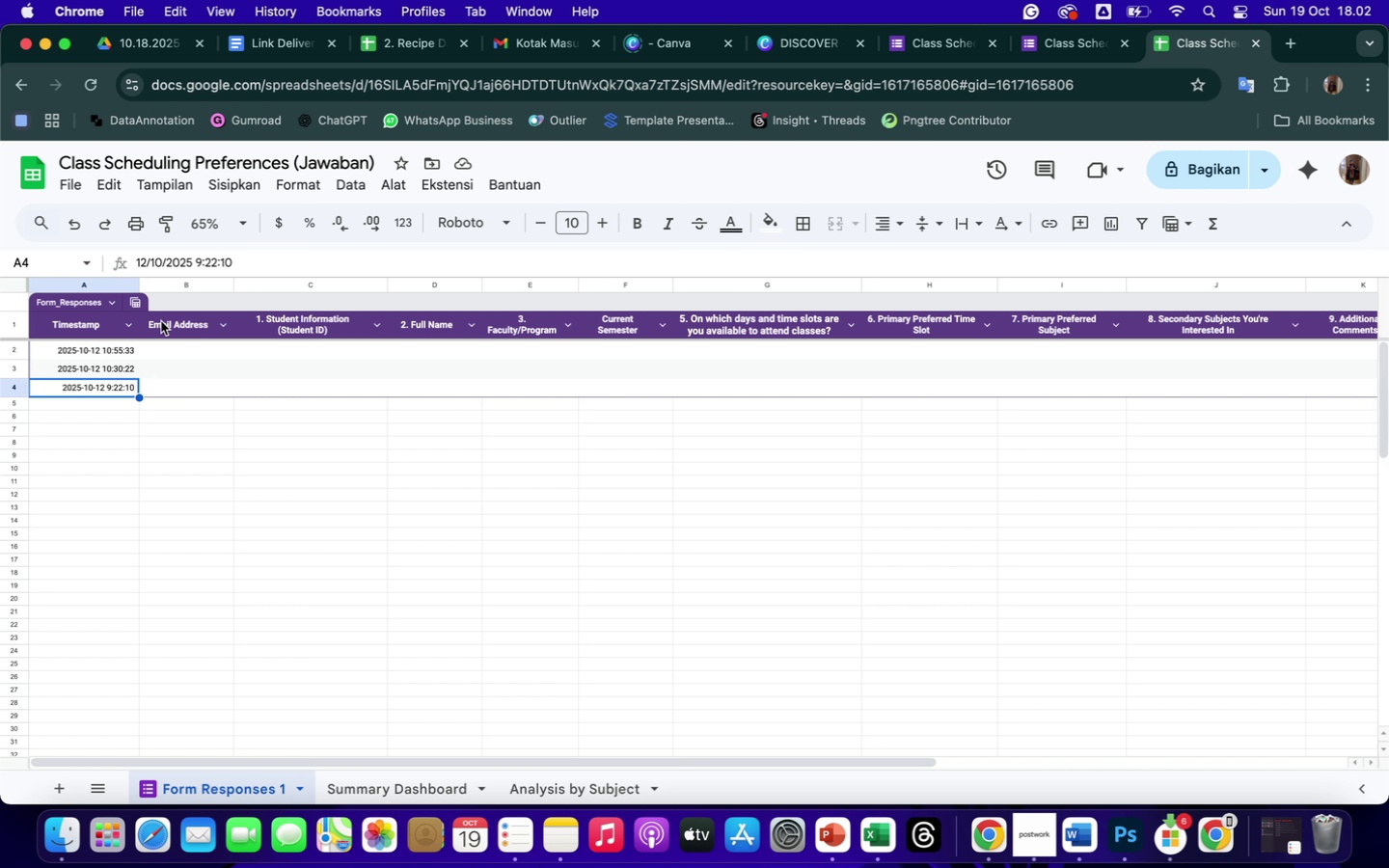 
wait(16.75)
 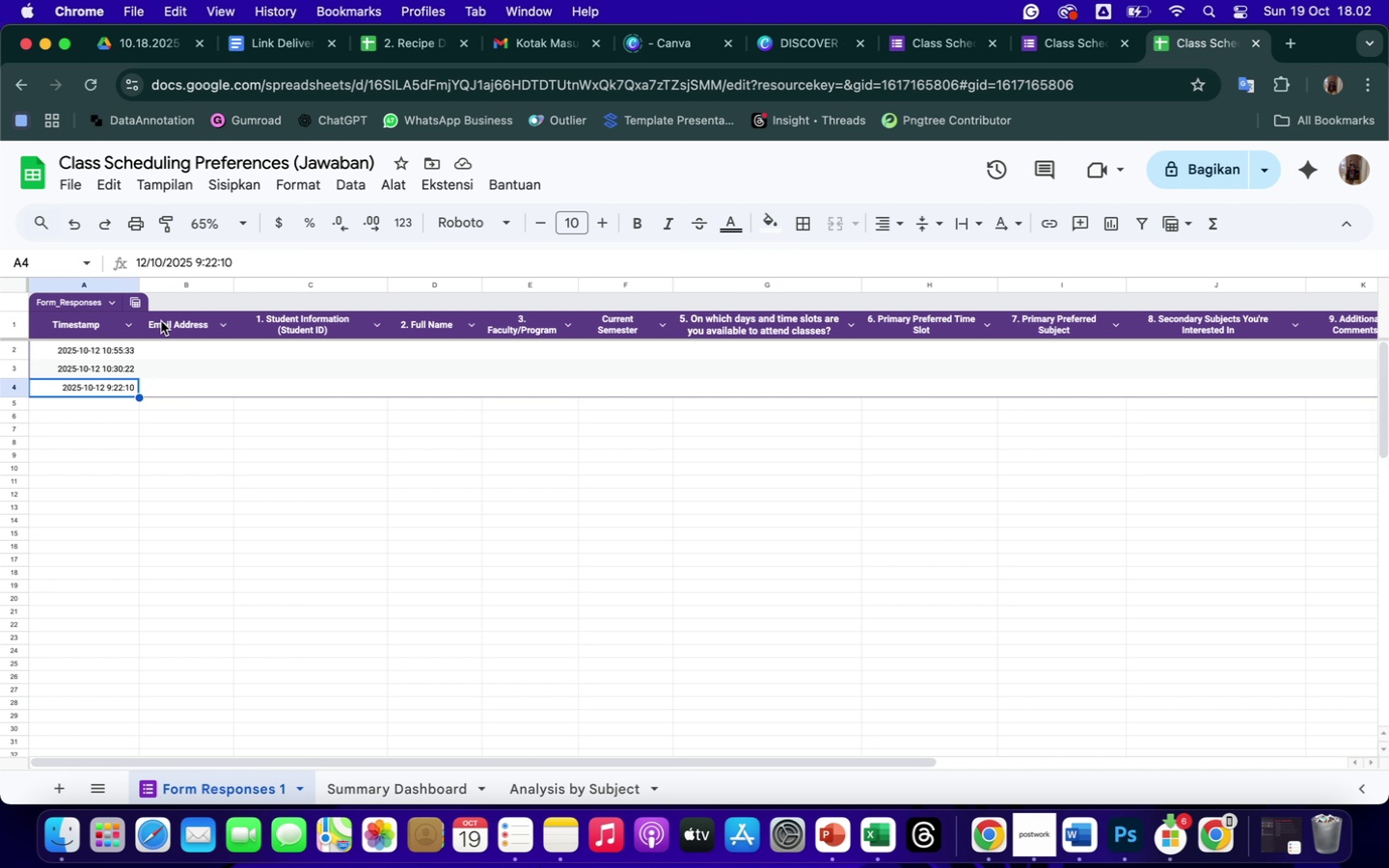 
left_click([96, 284])
 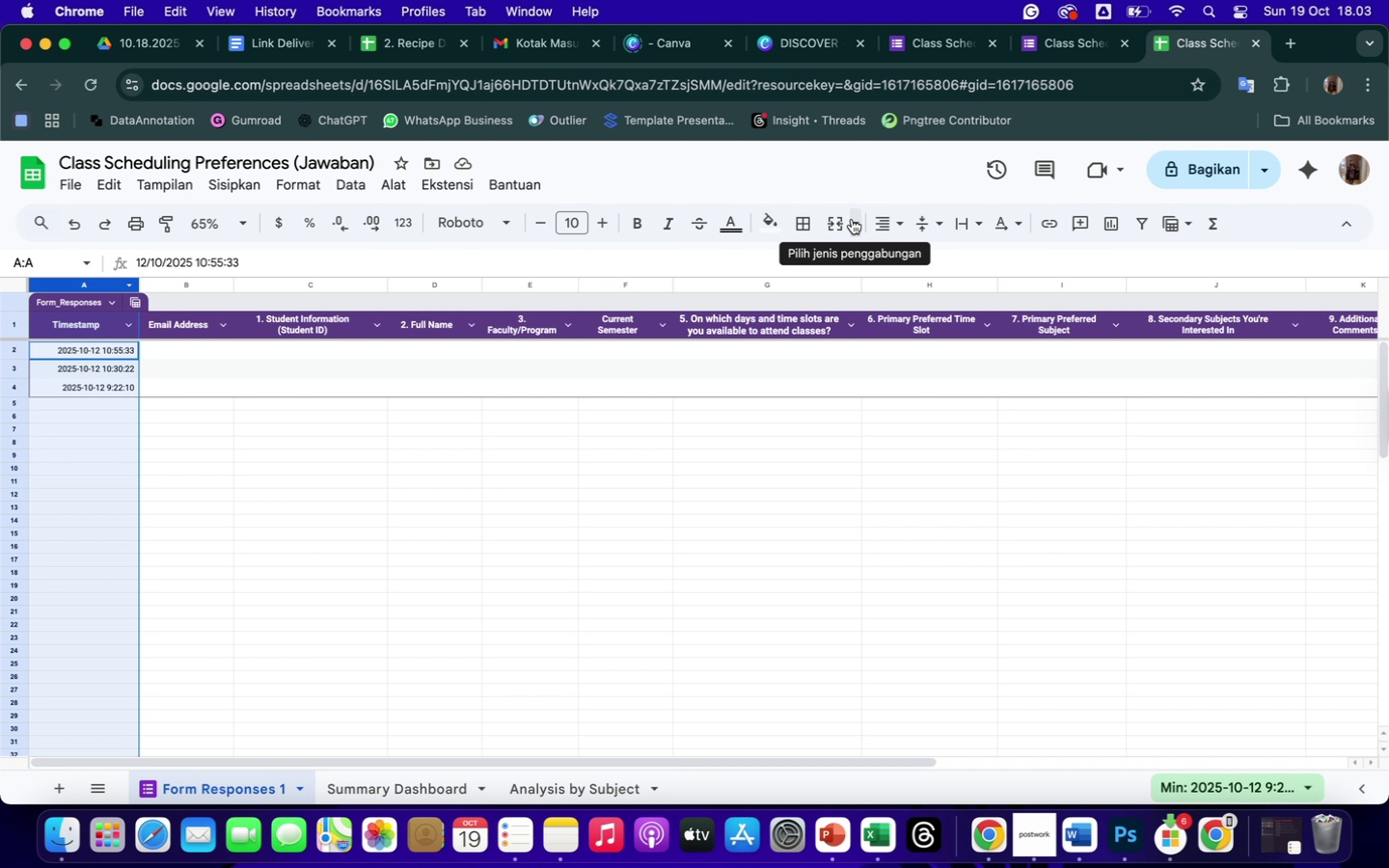 
left_click([883, 220])
 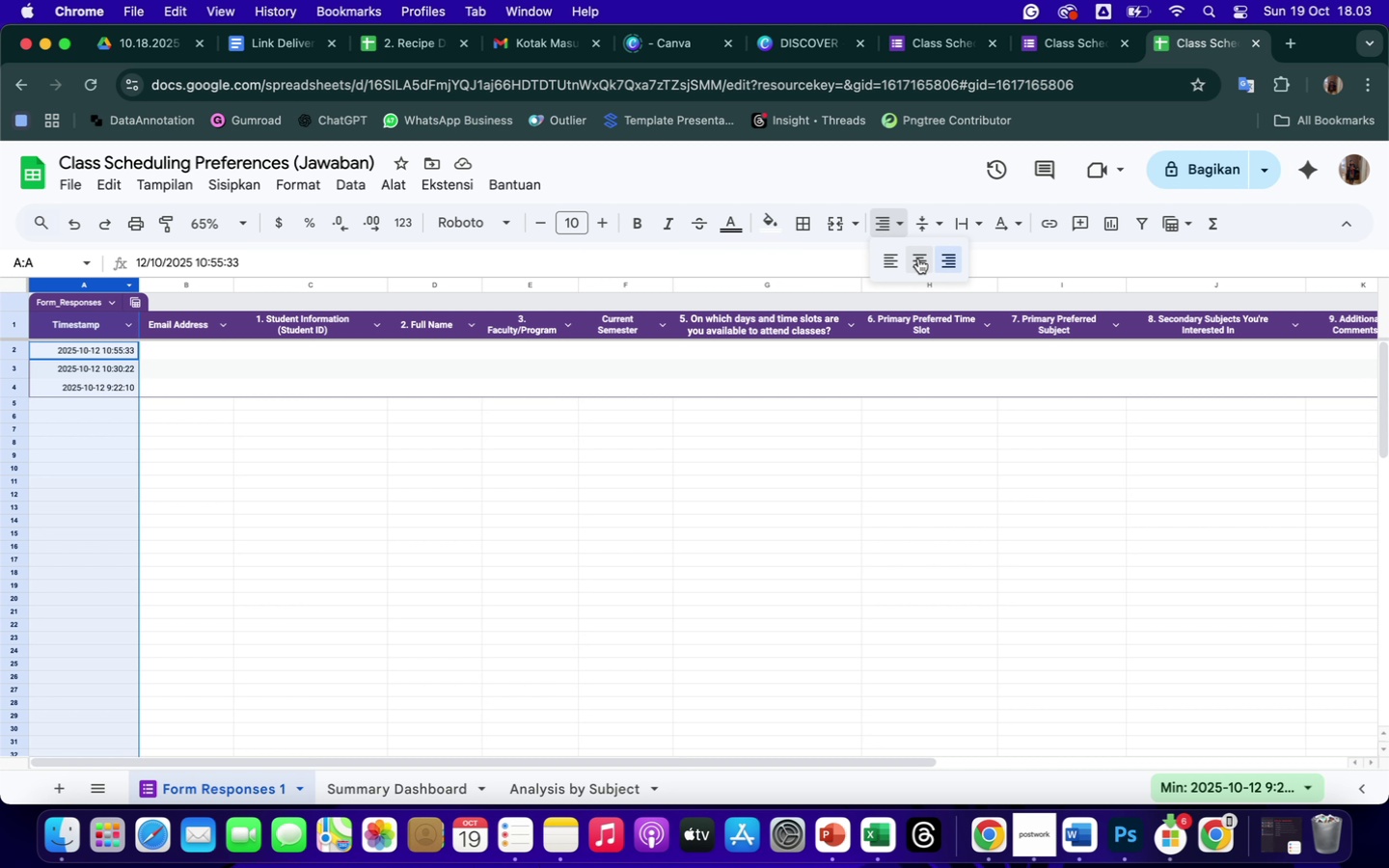 
left_click([918, 258])
 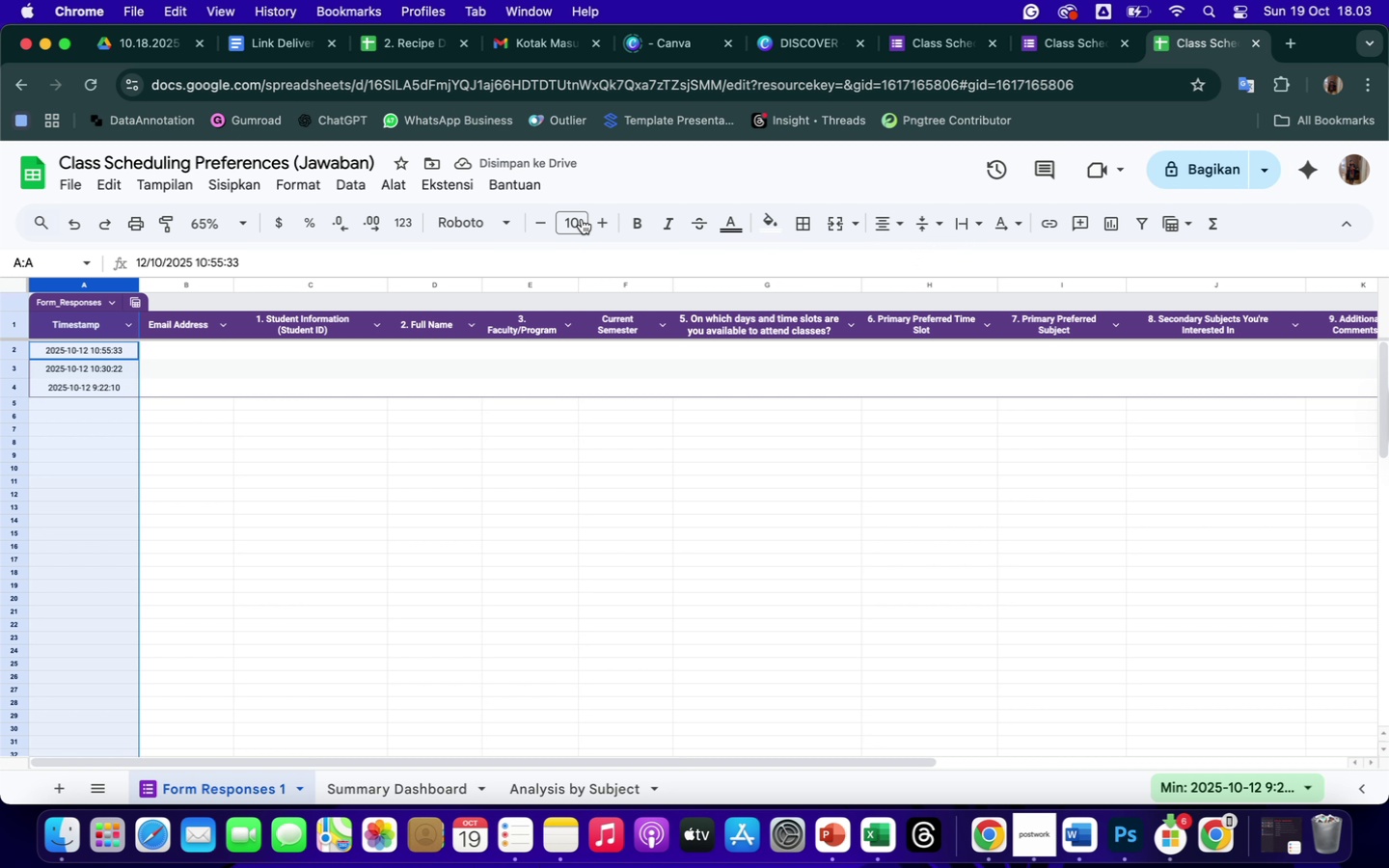 
wait(6.56)
 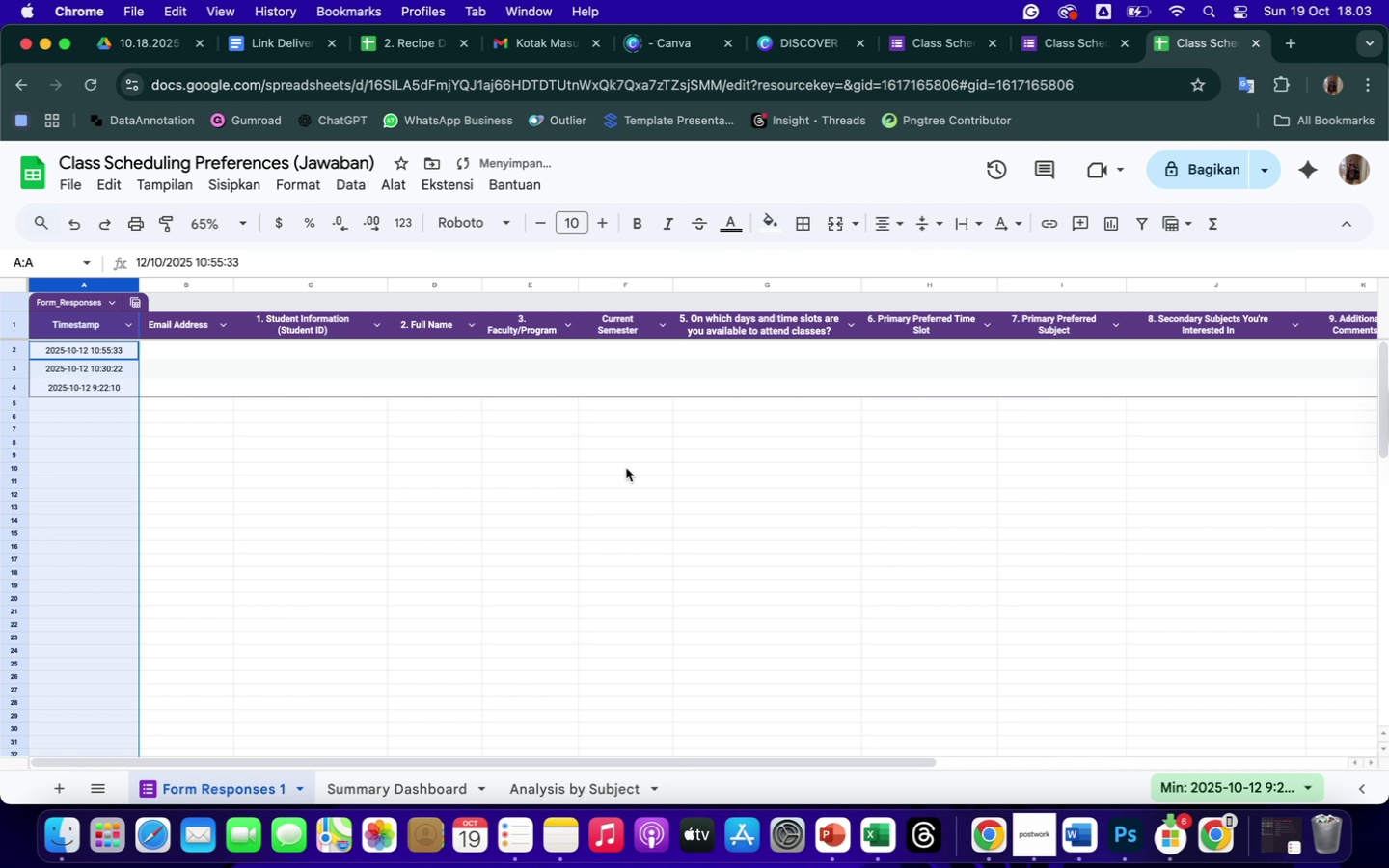 
left_click([882, 223])
 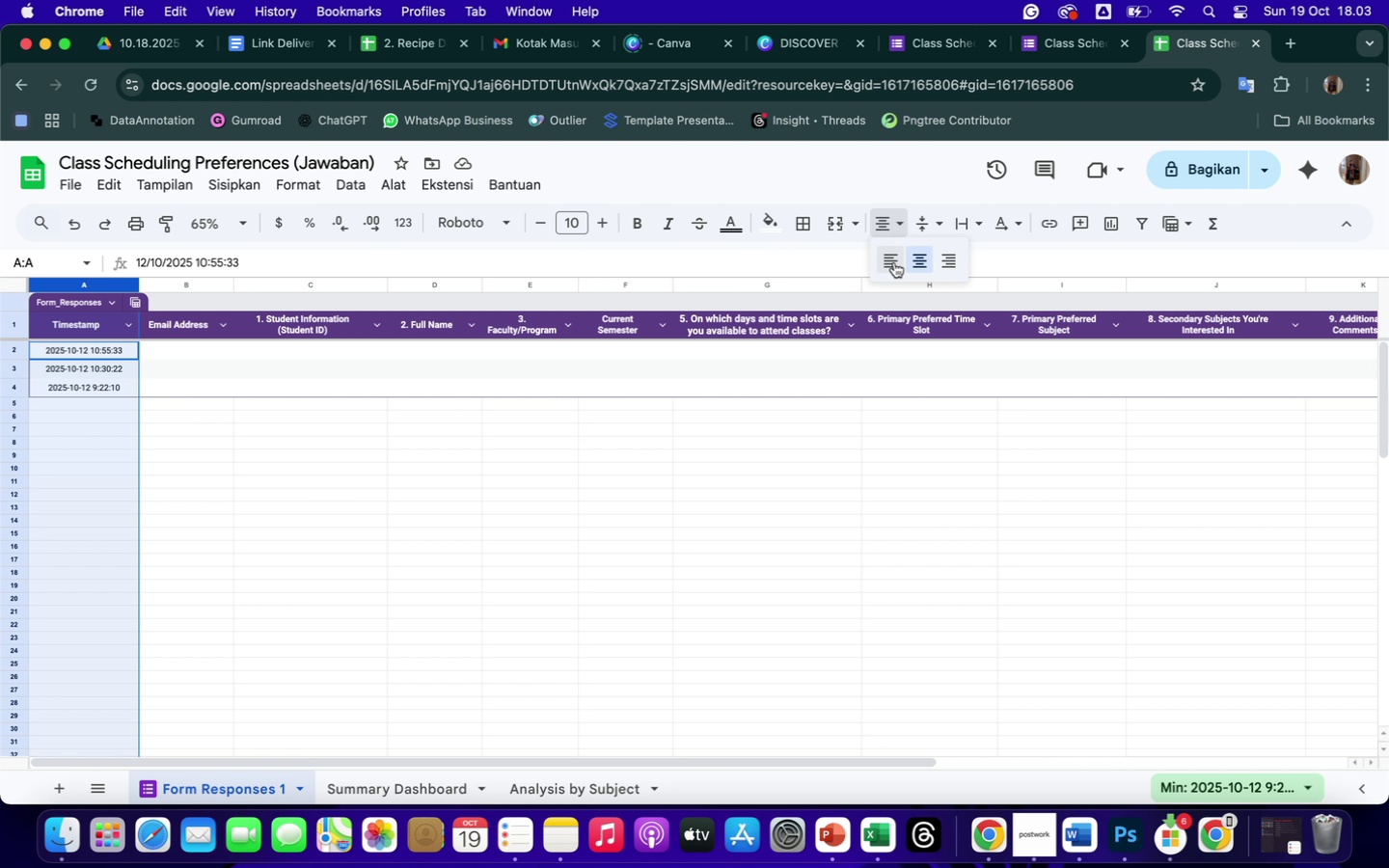 
left_click([894, 262])
 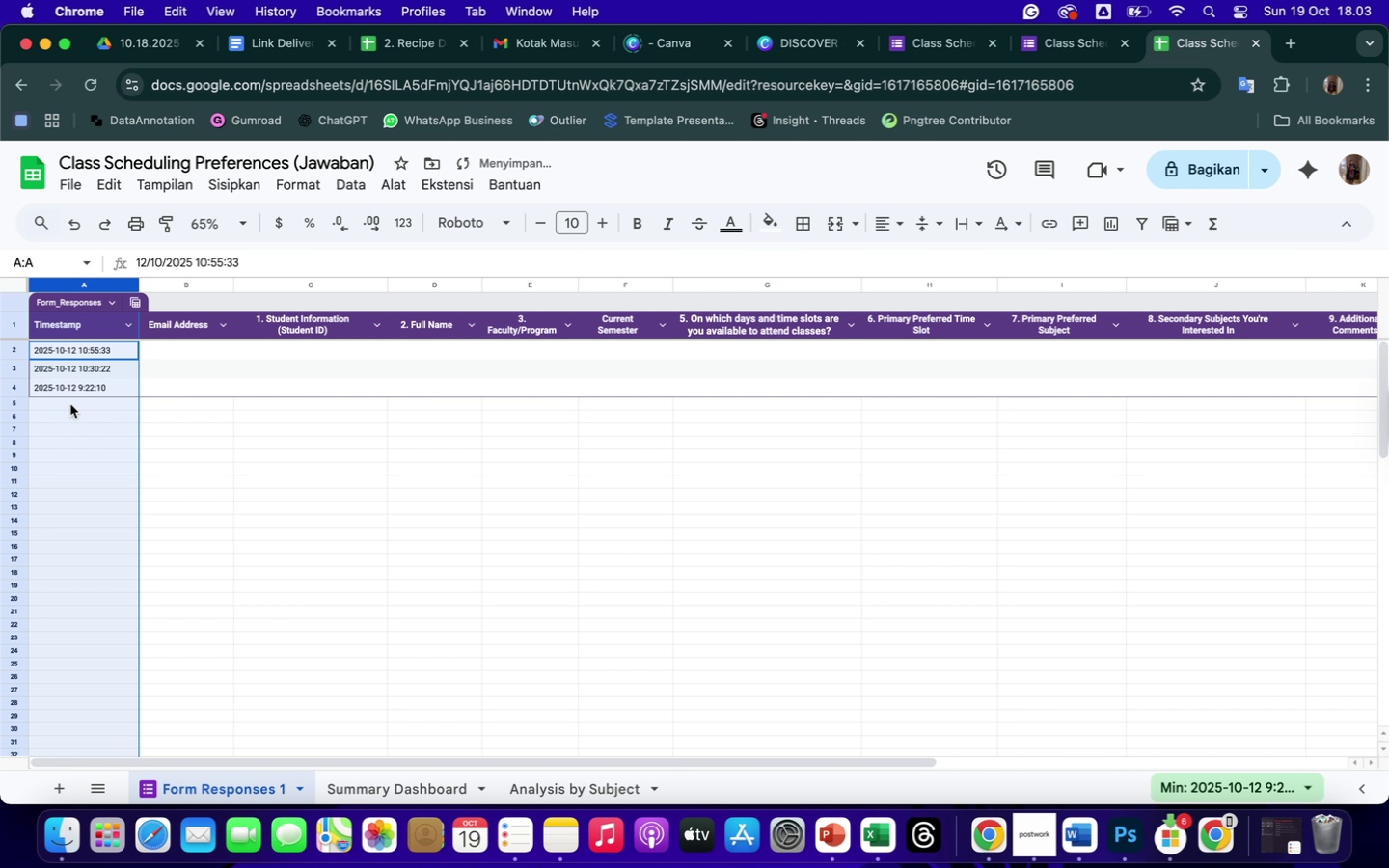 
left_click([68, 401])
 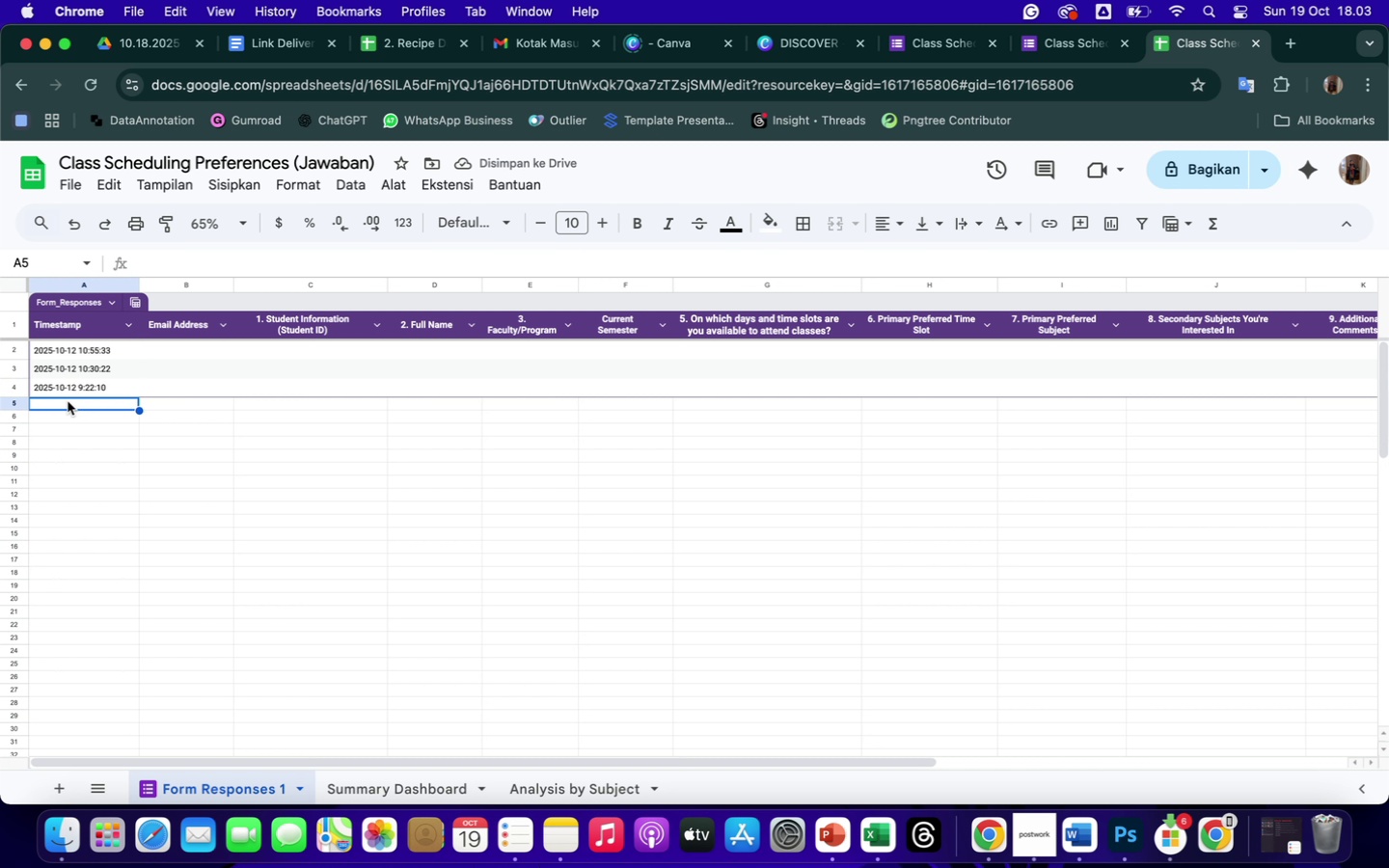 
type(2025-10)
 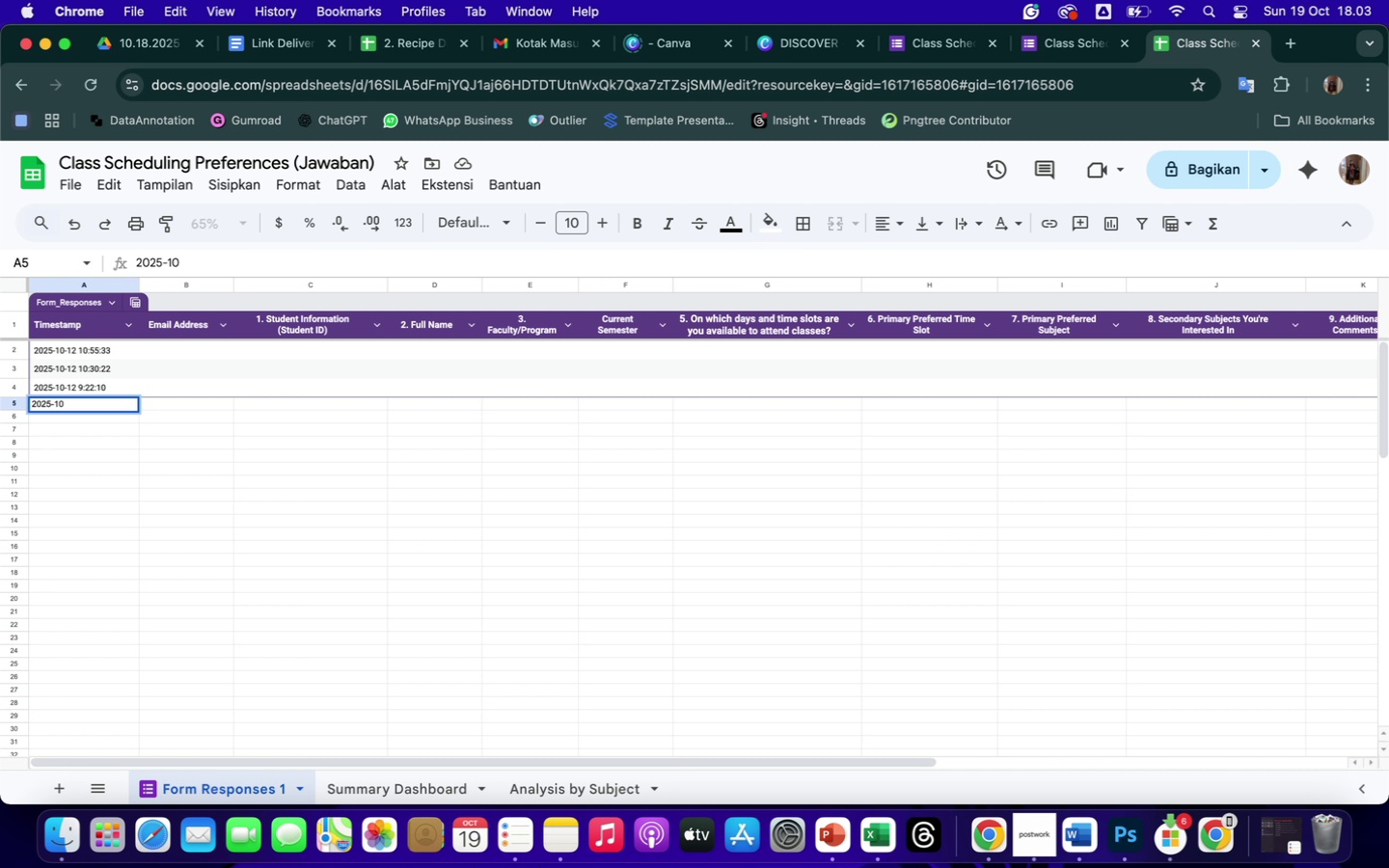 
wait(6.16)
 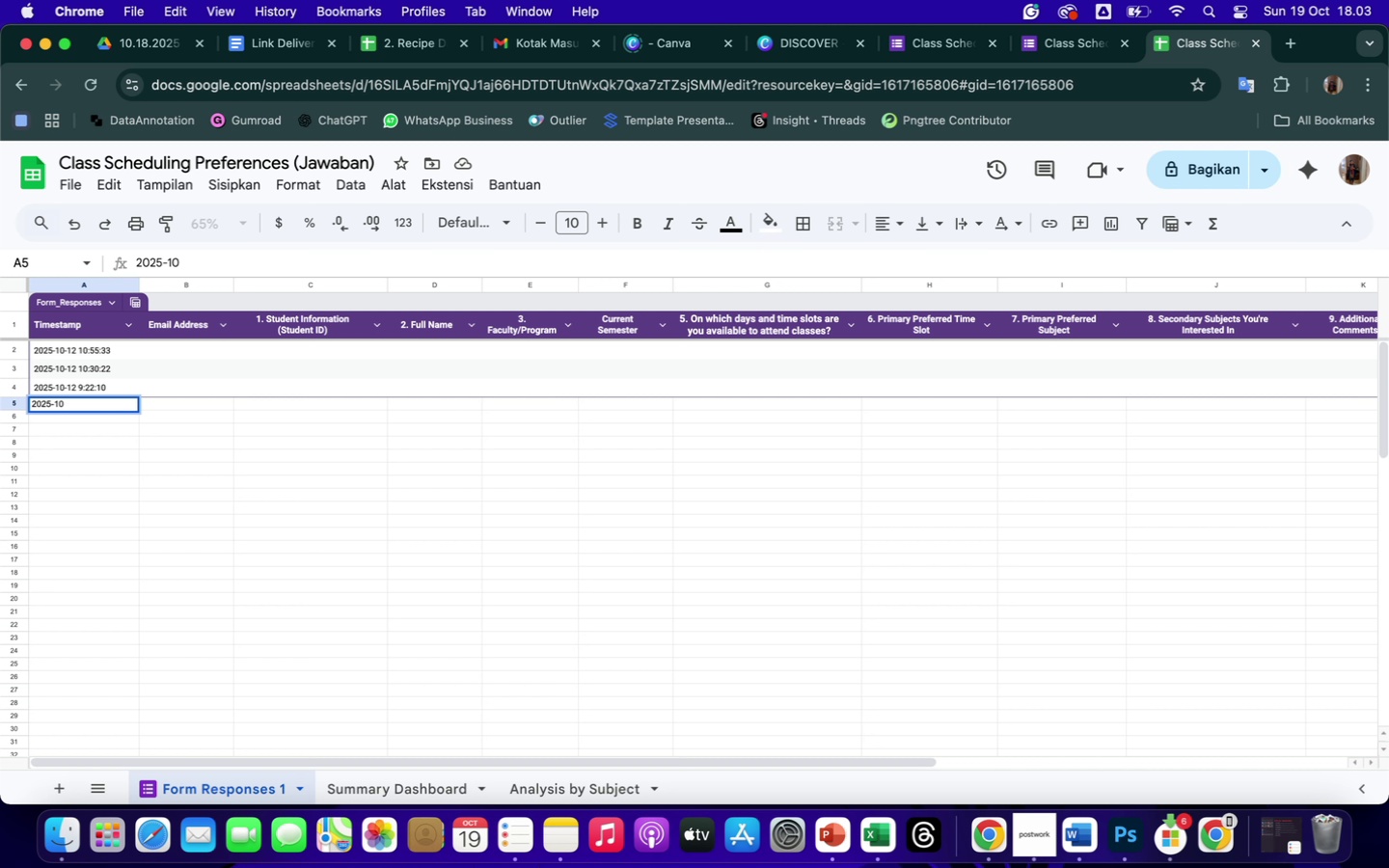 
type(-12 08)
 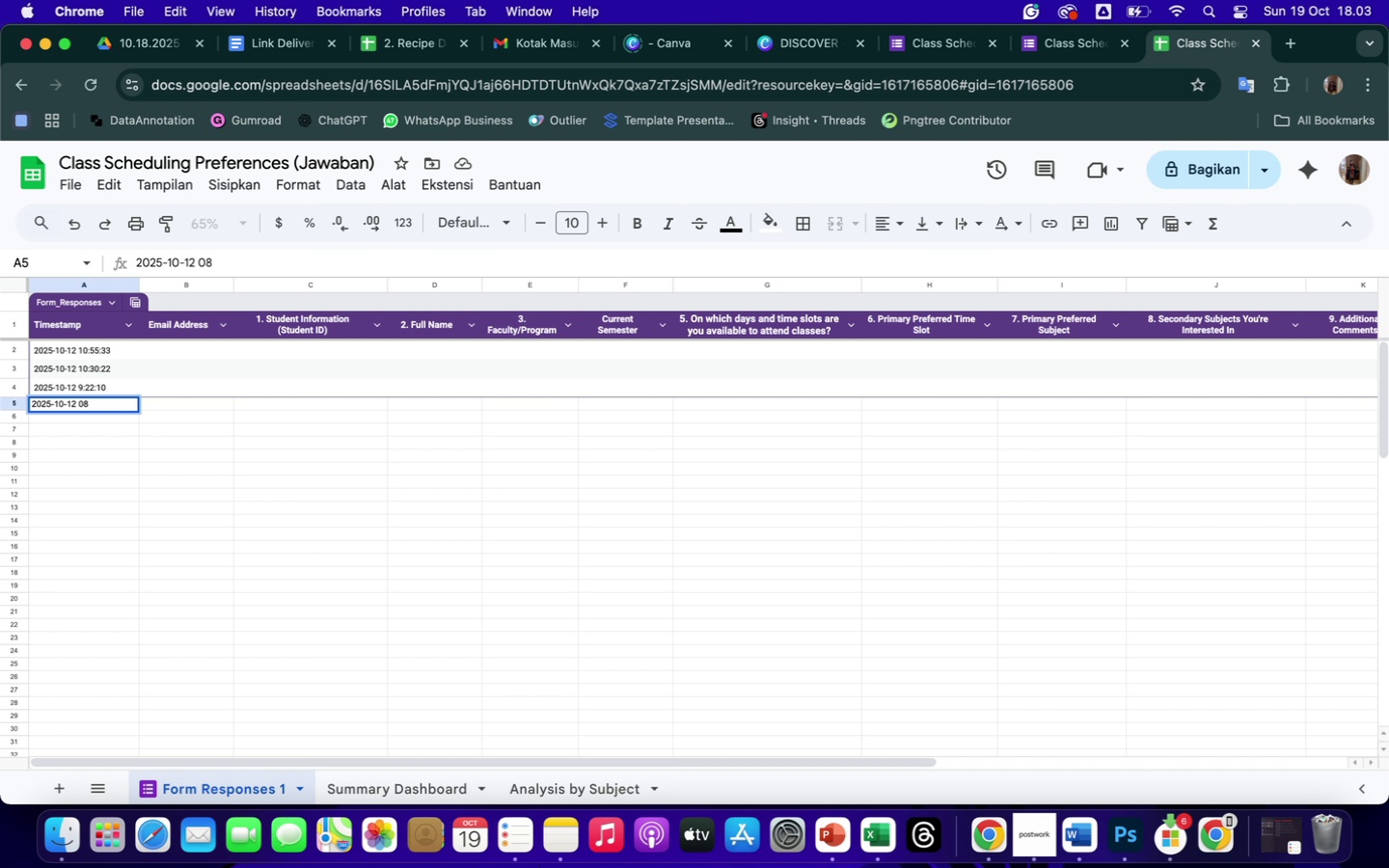 
type(:44:22)
 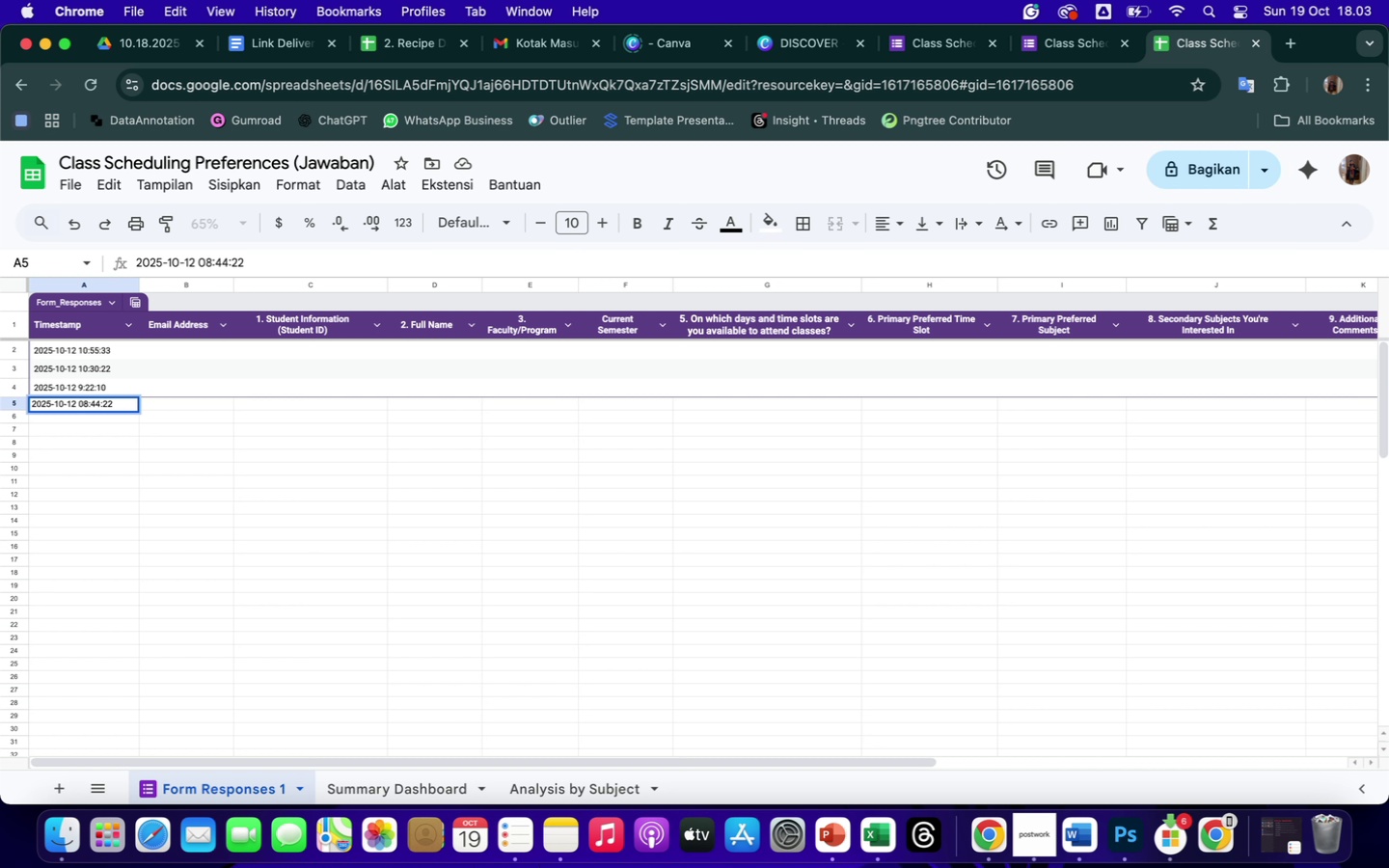 
key(Enter)
 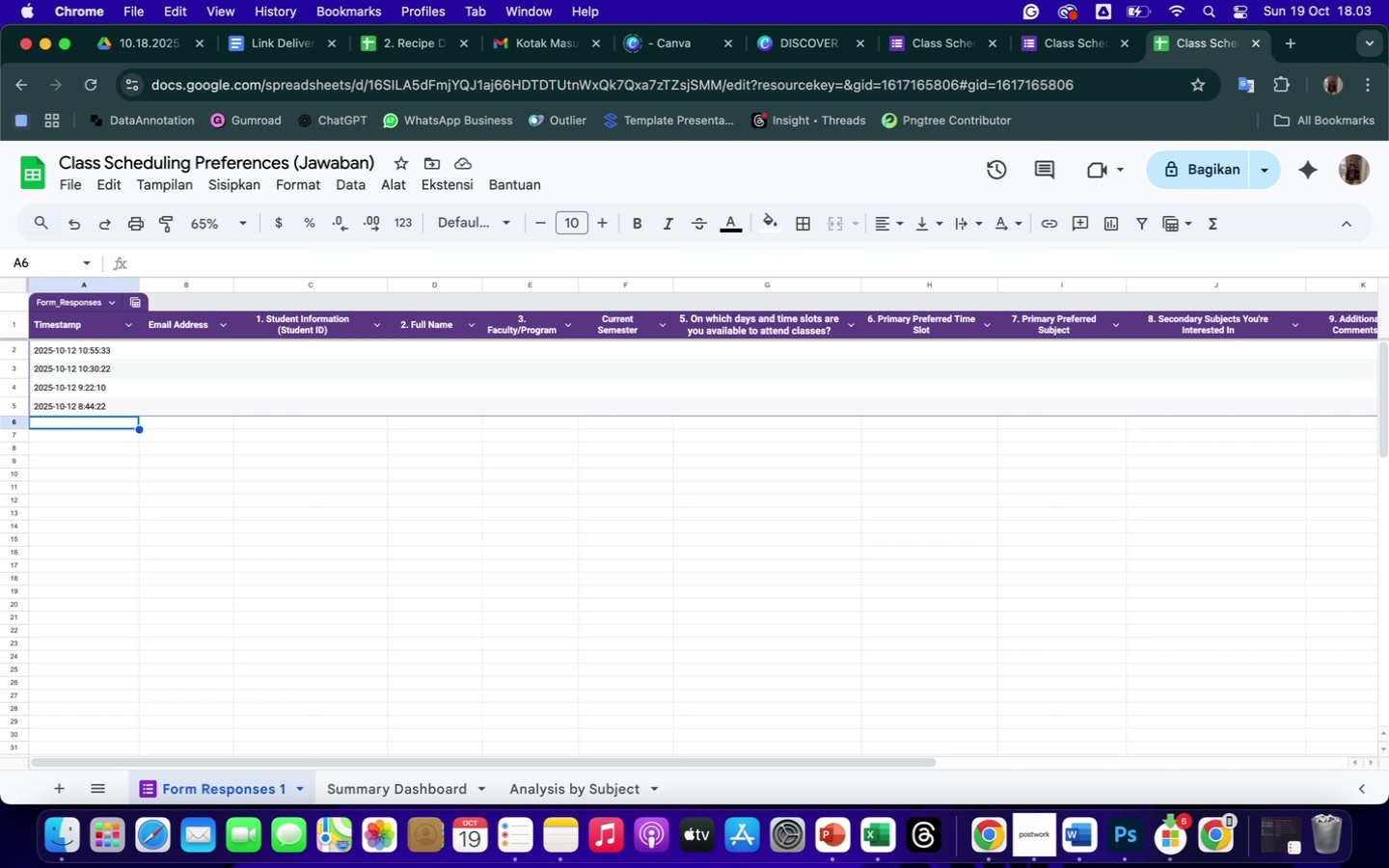 
wait(12.3)
 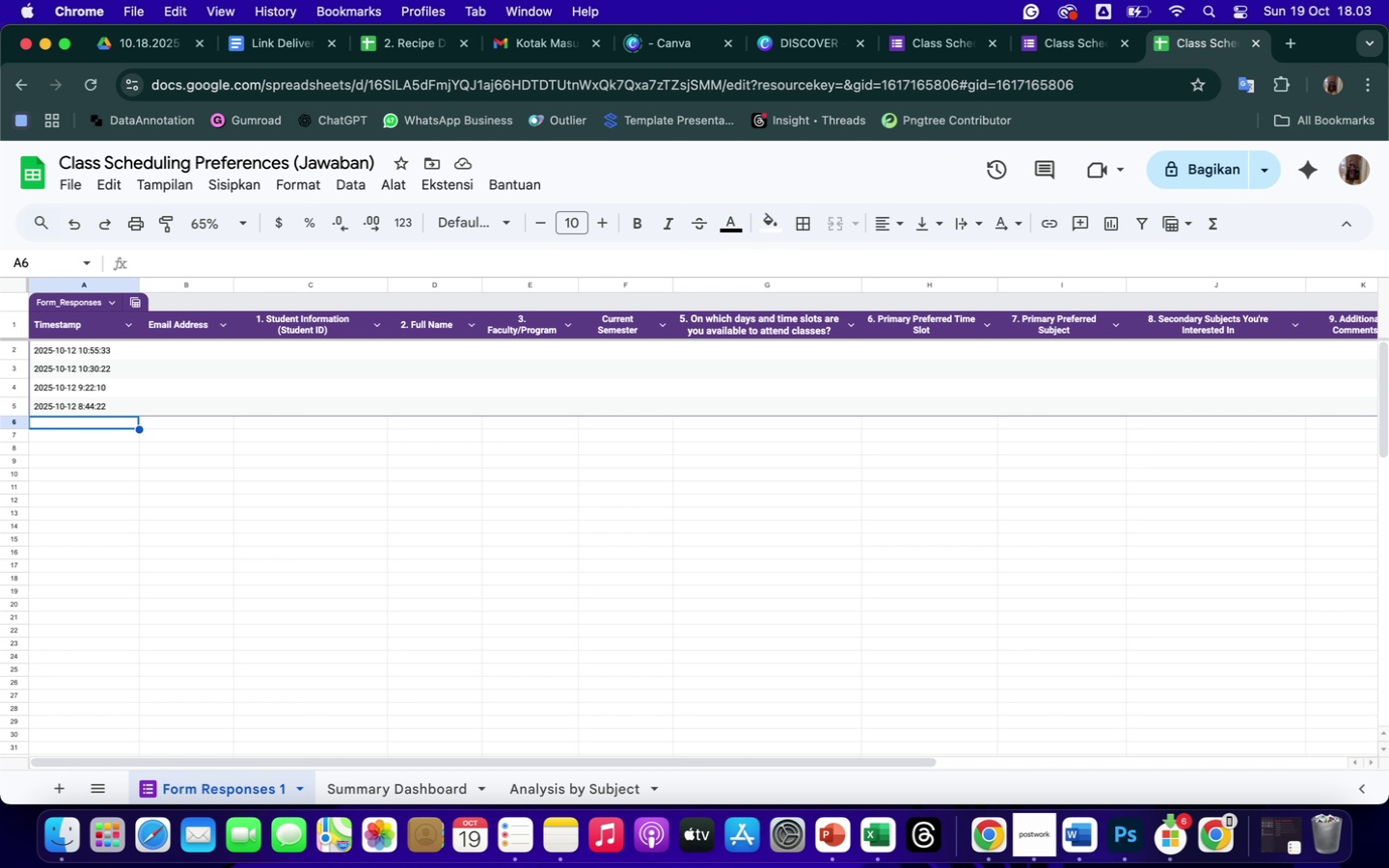 
type(2025-10-11 )
 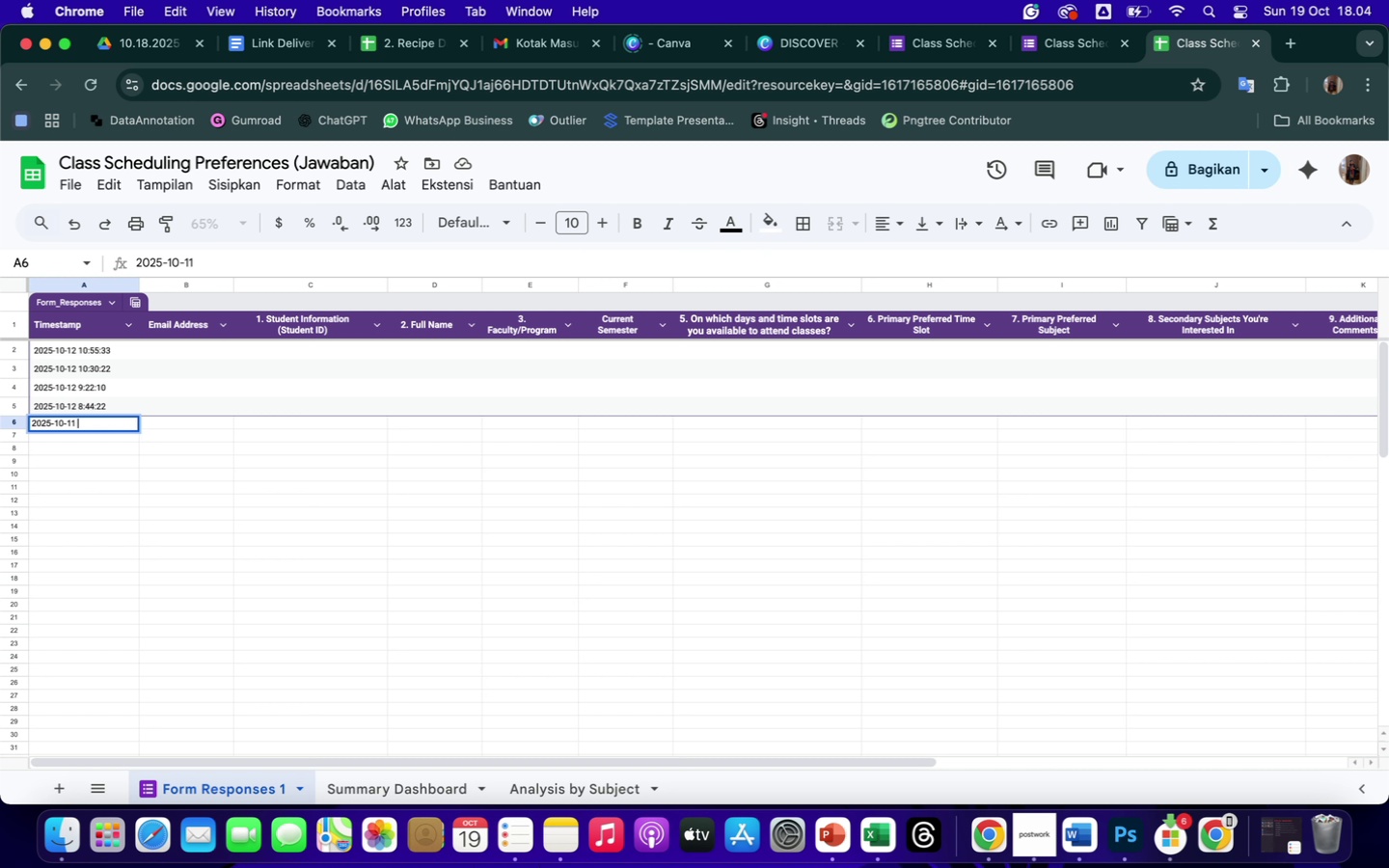 
type(11:10:12)
 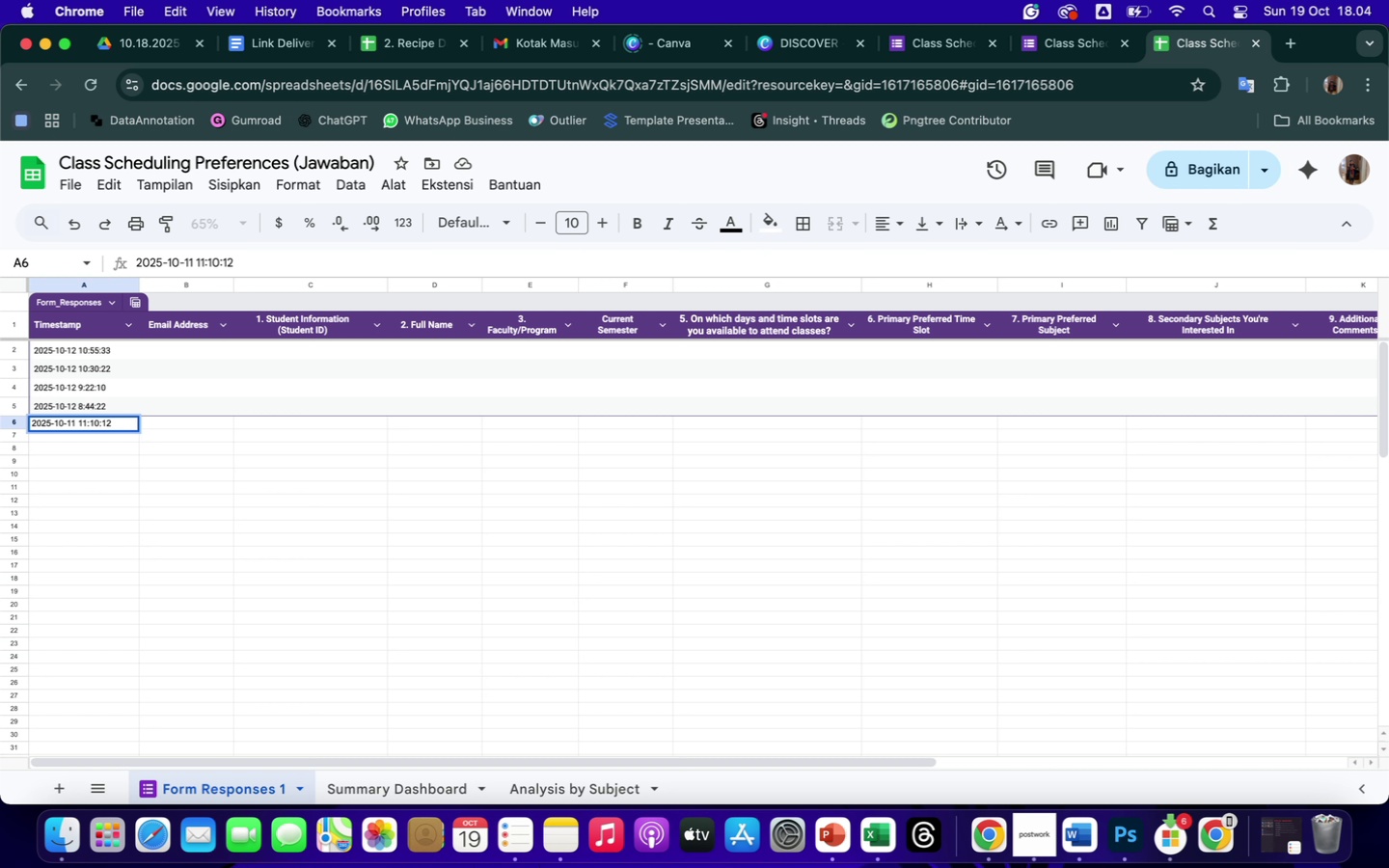 
key(Enter)
 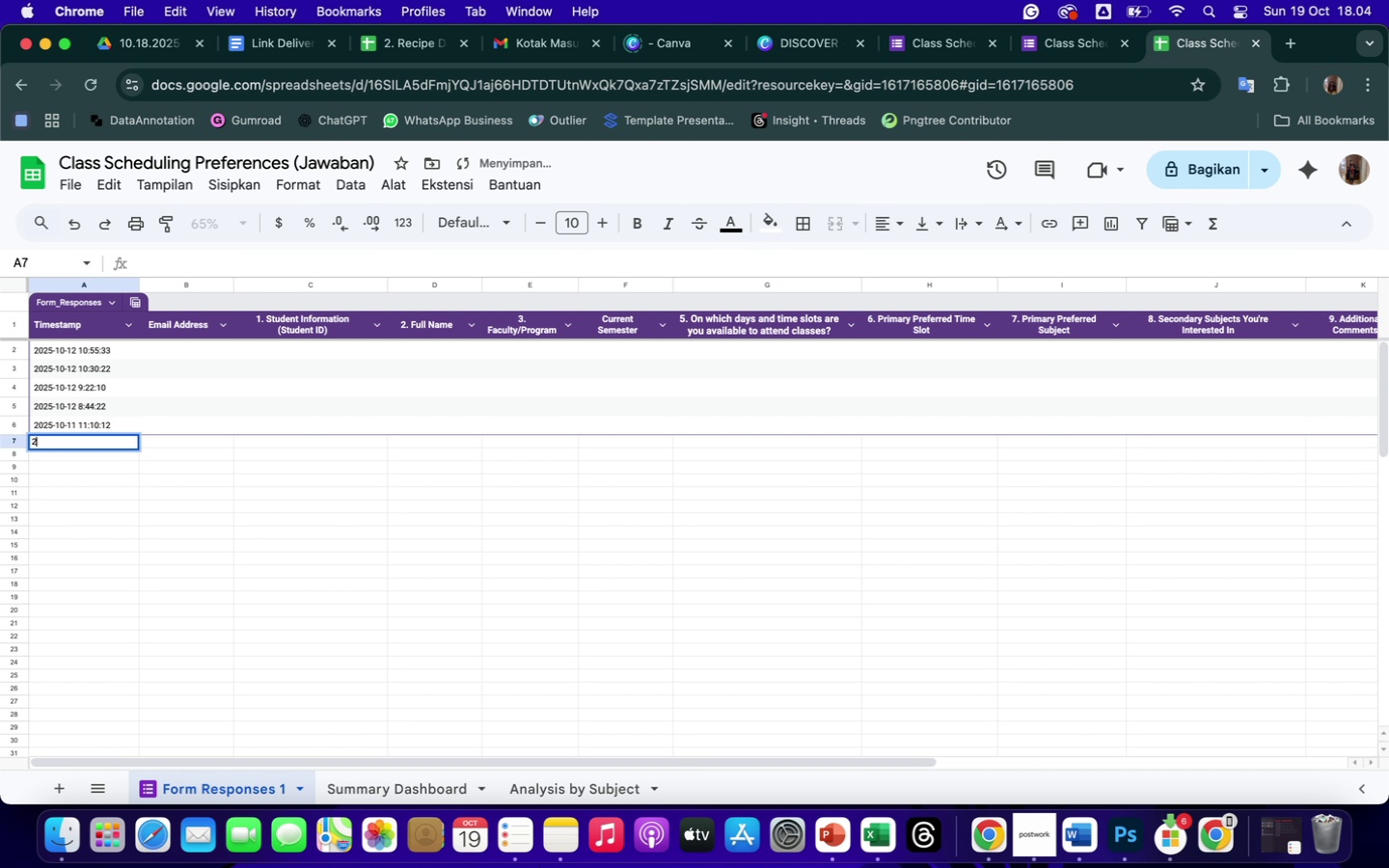 
type(2025-10)
 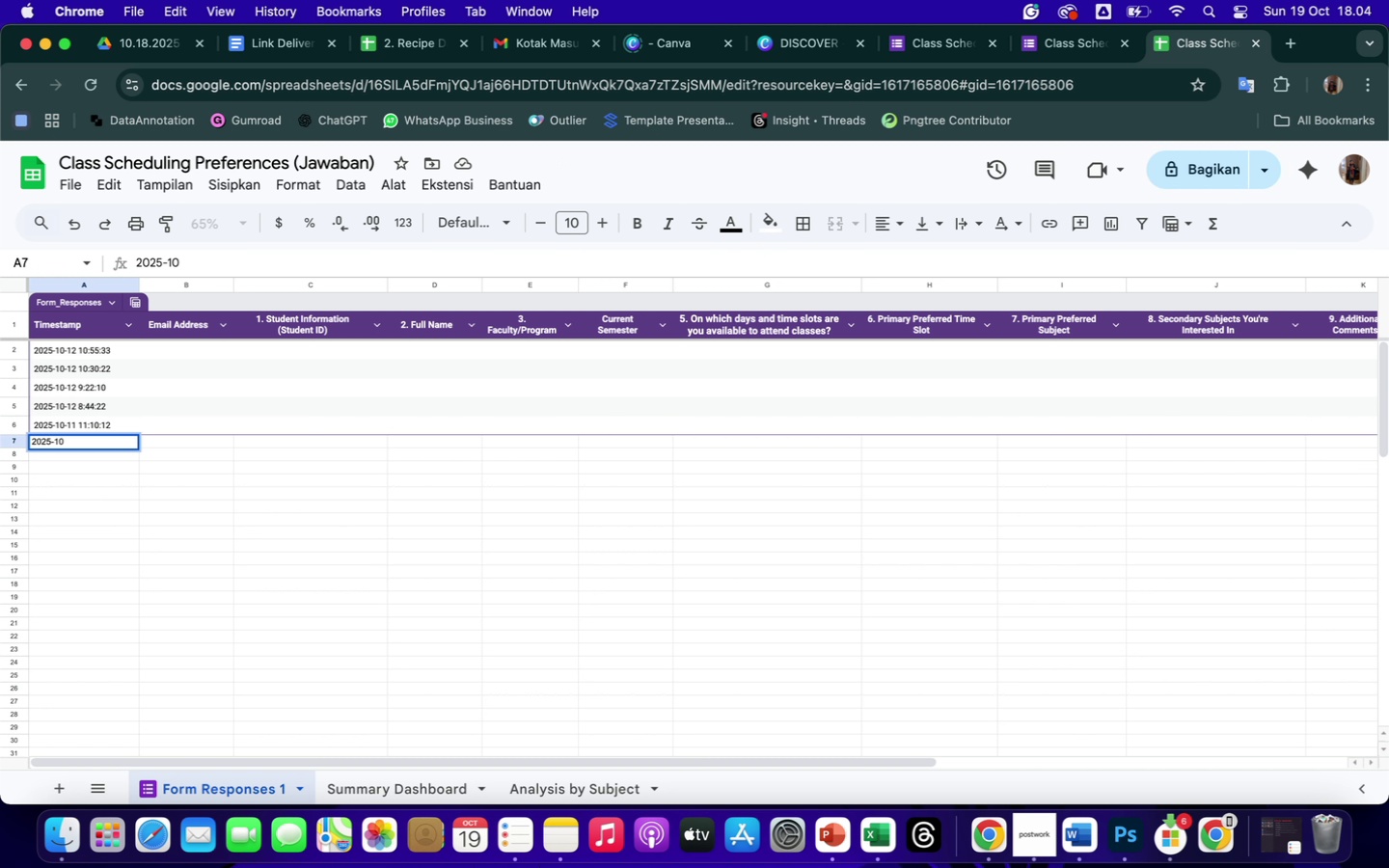 
type(-11 10:44:05)
 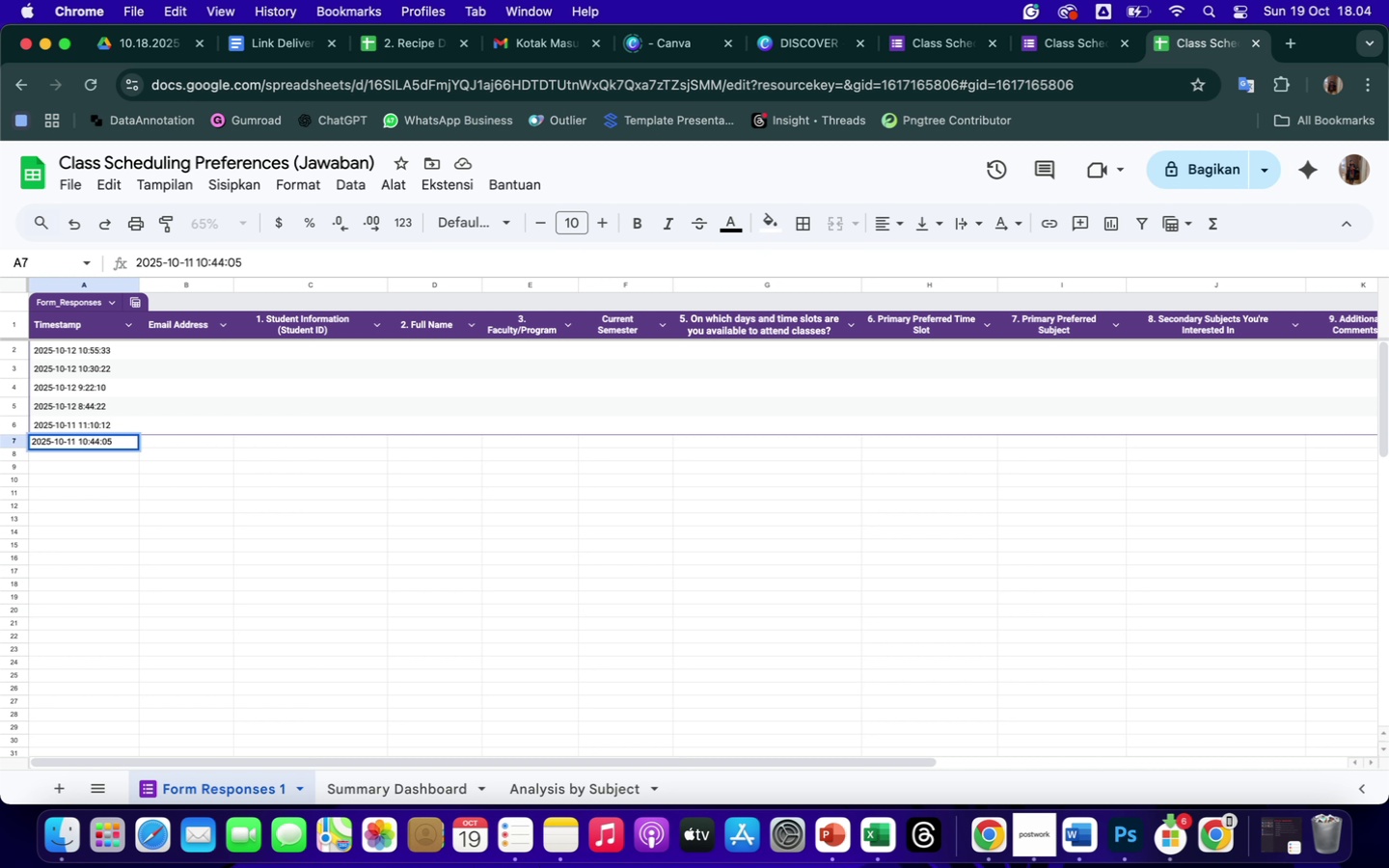 
key(Enter)
 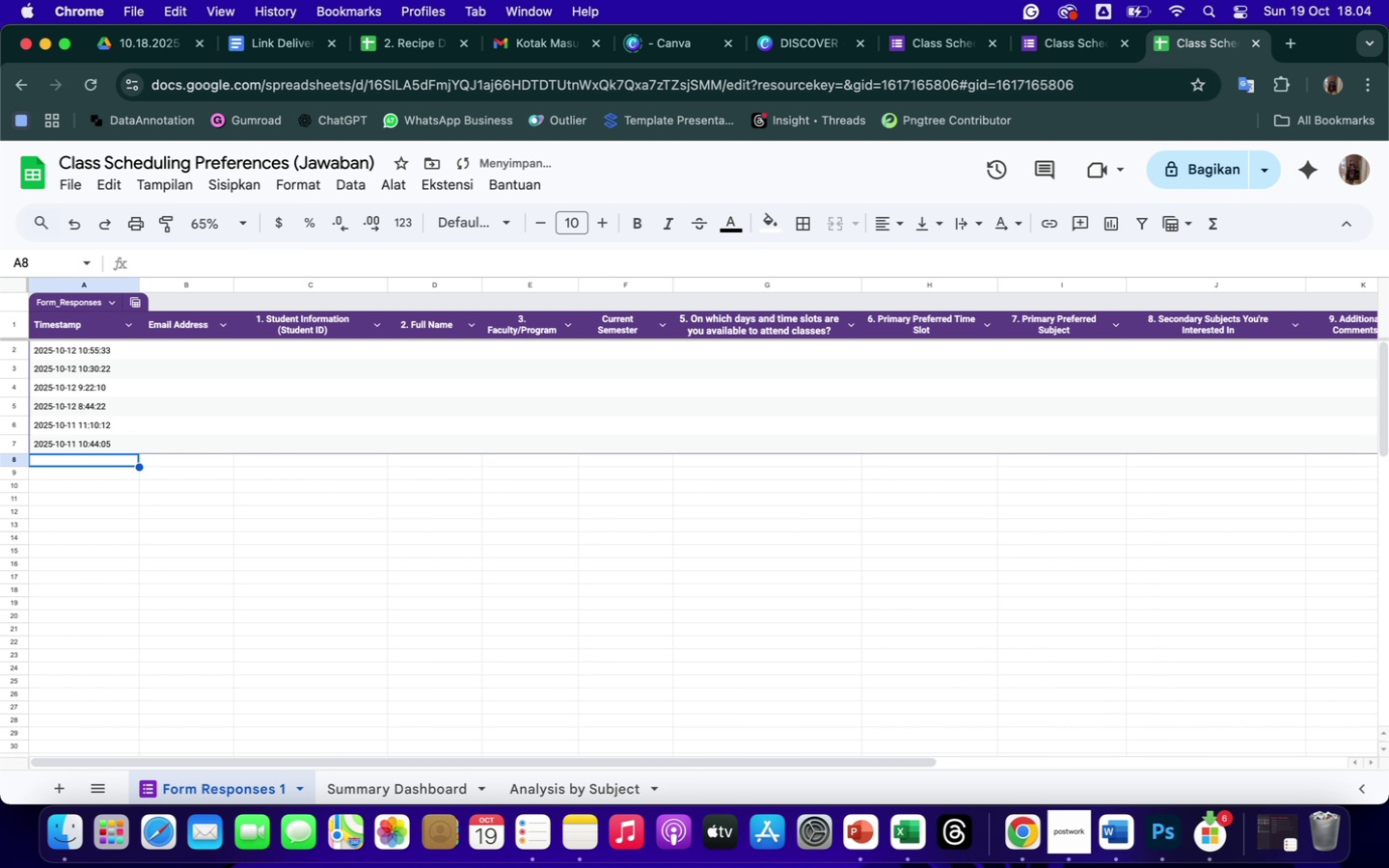 
type(2025-10-11 09:20:25)
 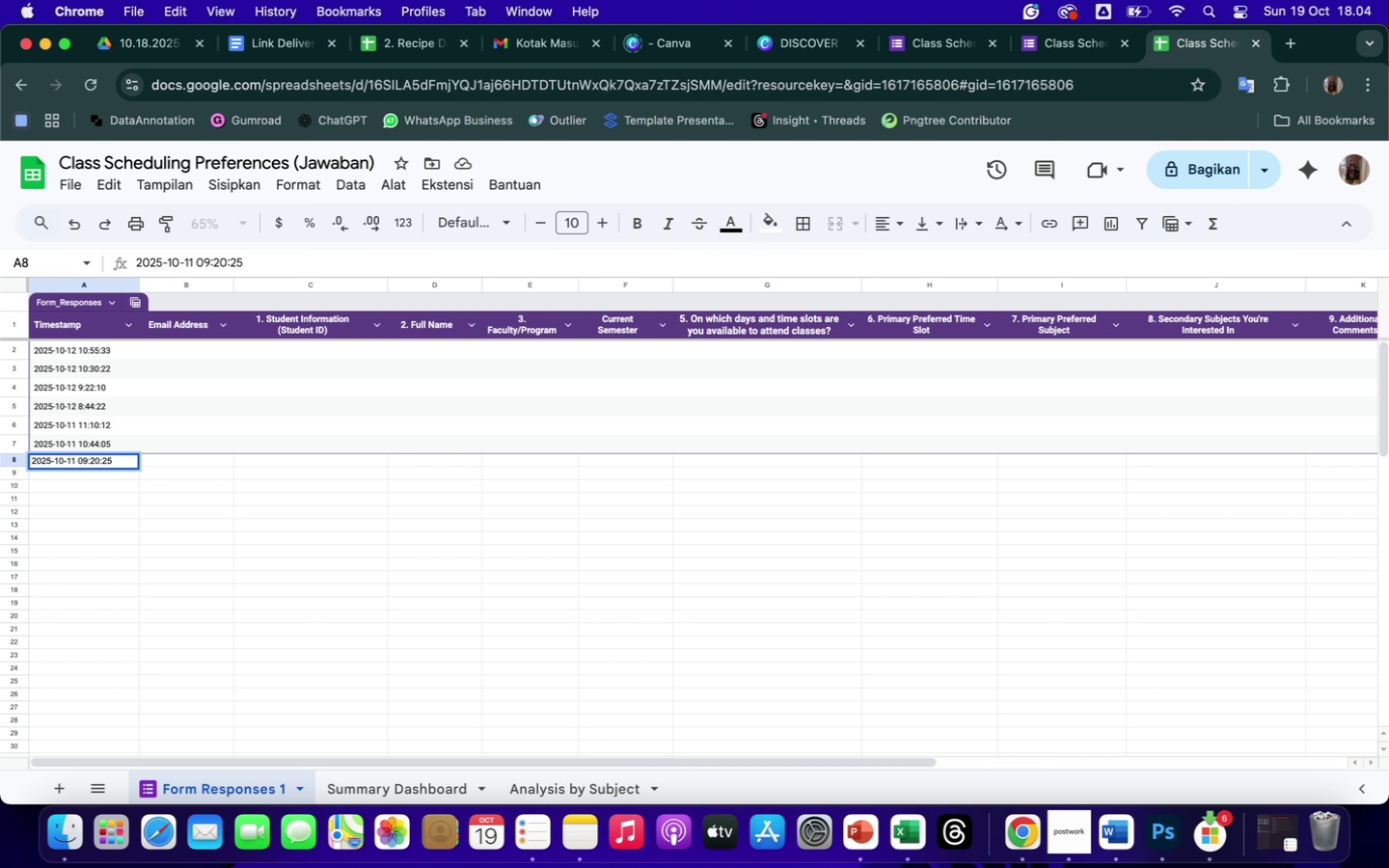 
key(Enter)
 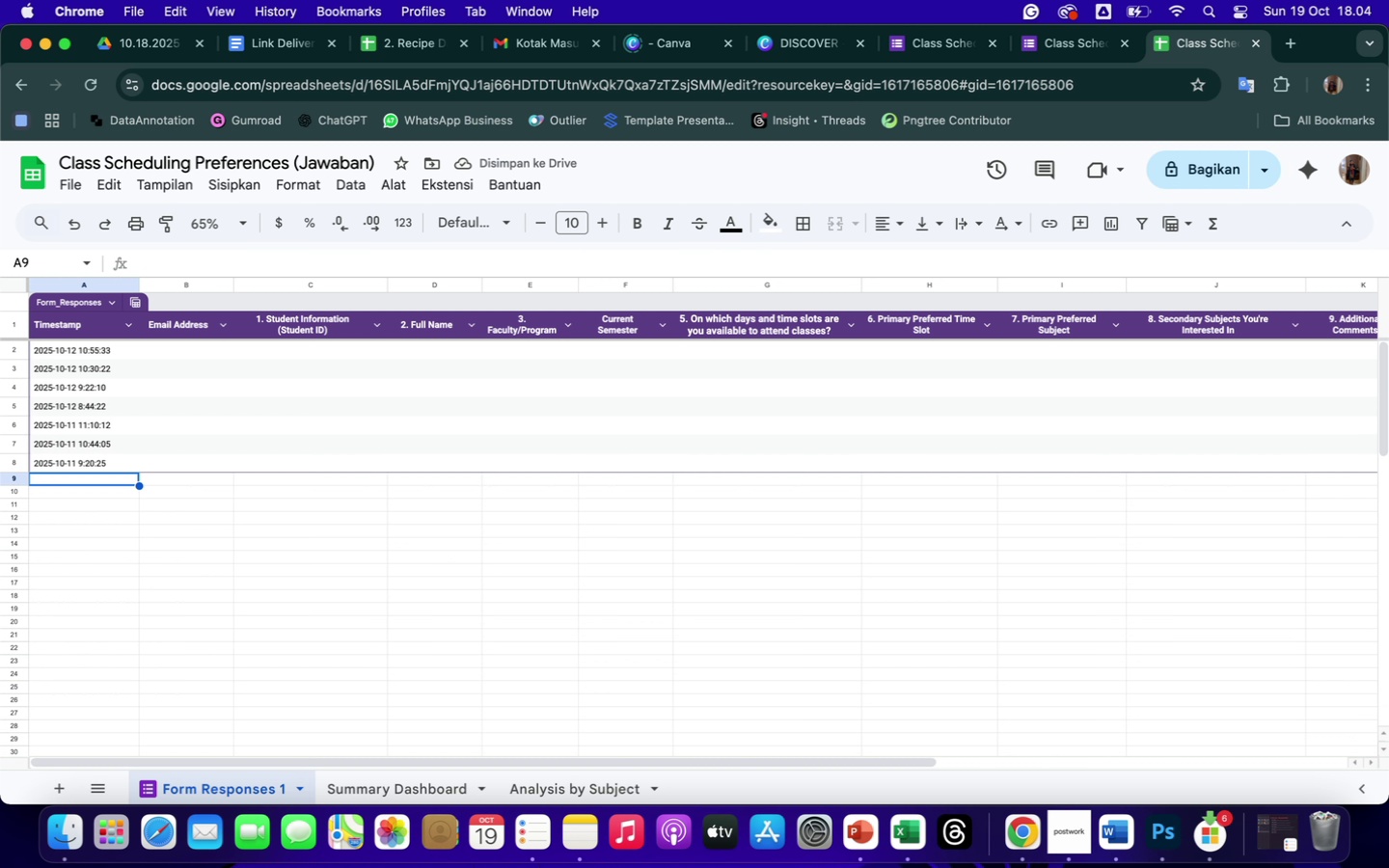 
type(2025-10)
 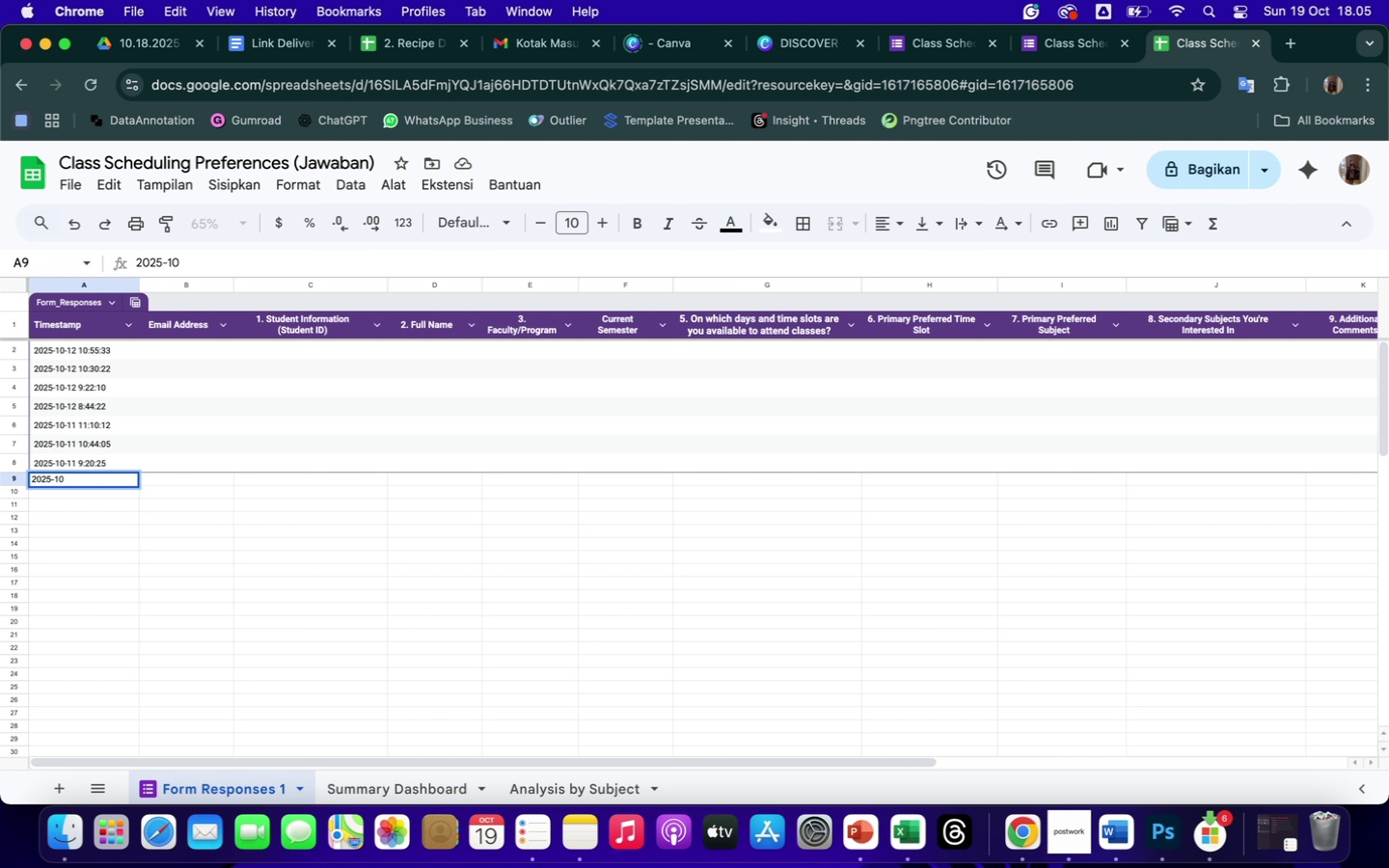 
type(-11 09:)
 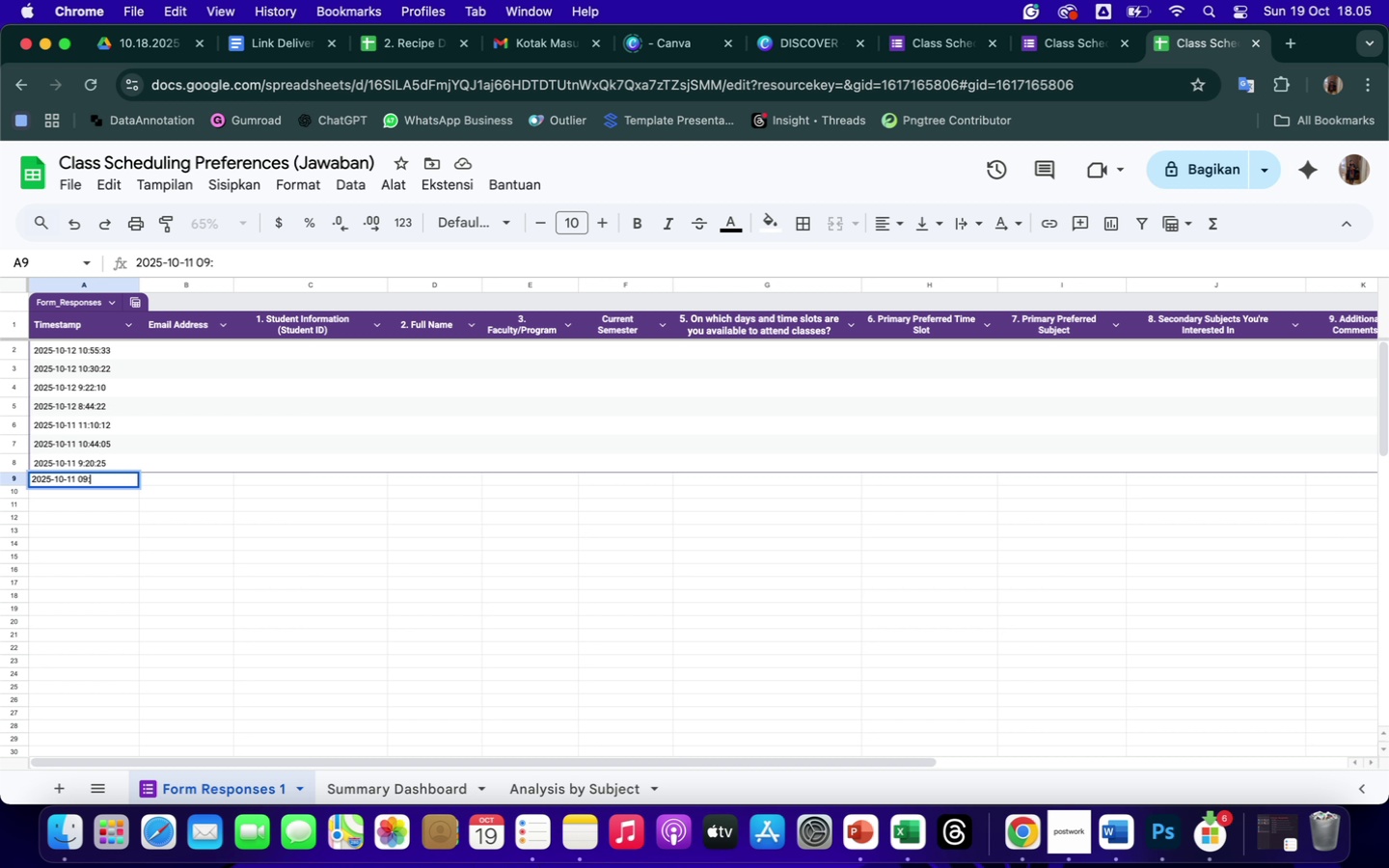 
type(00:10)
 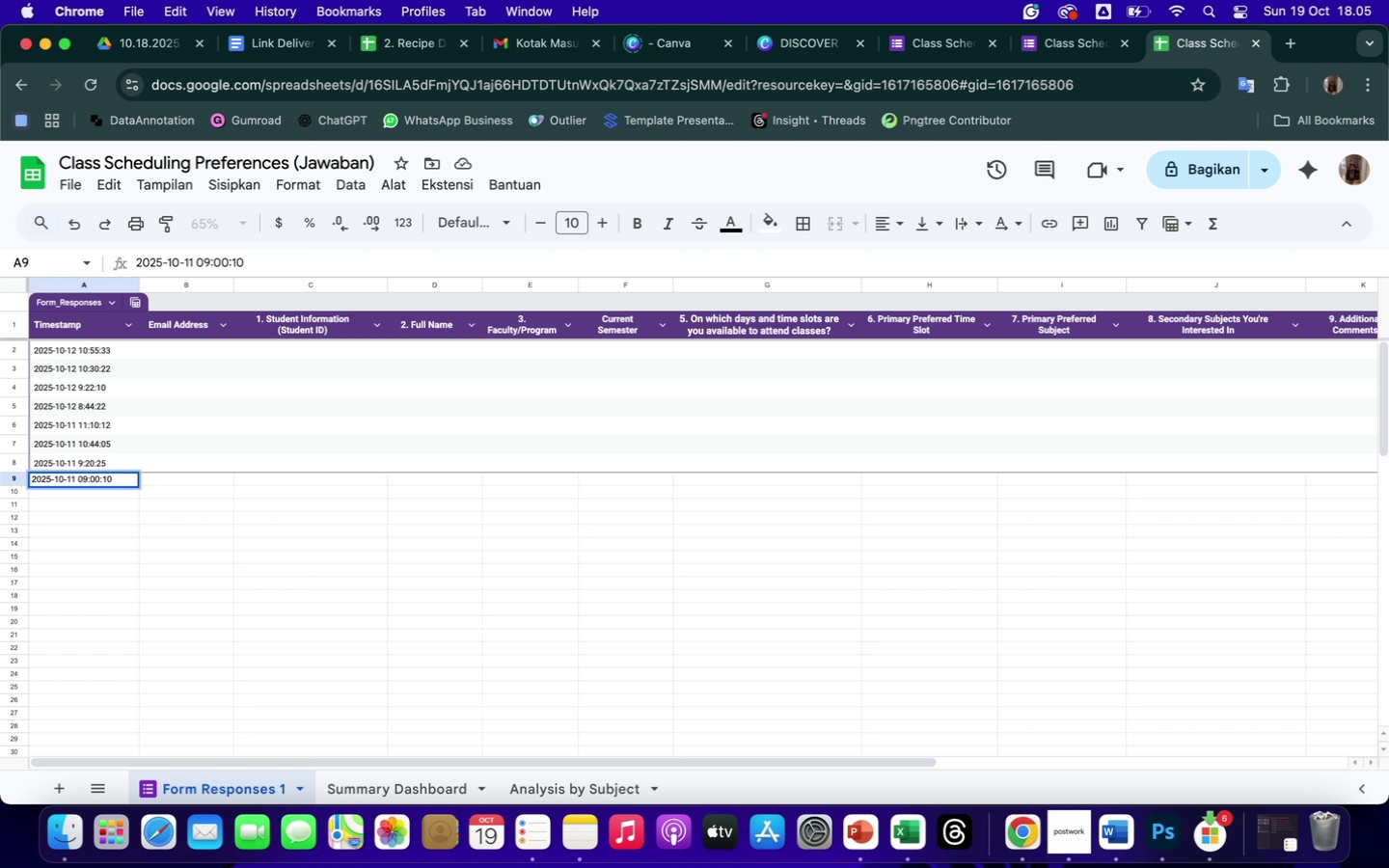 
key(Enter)
 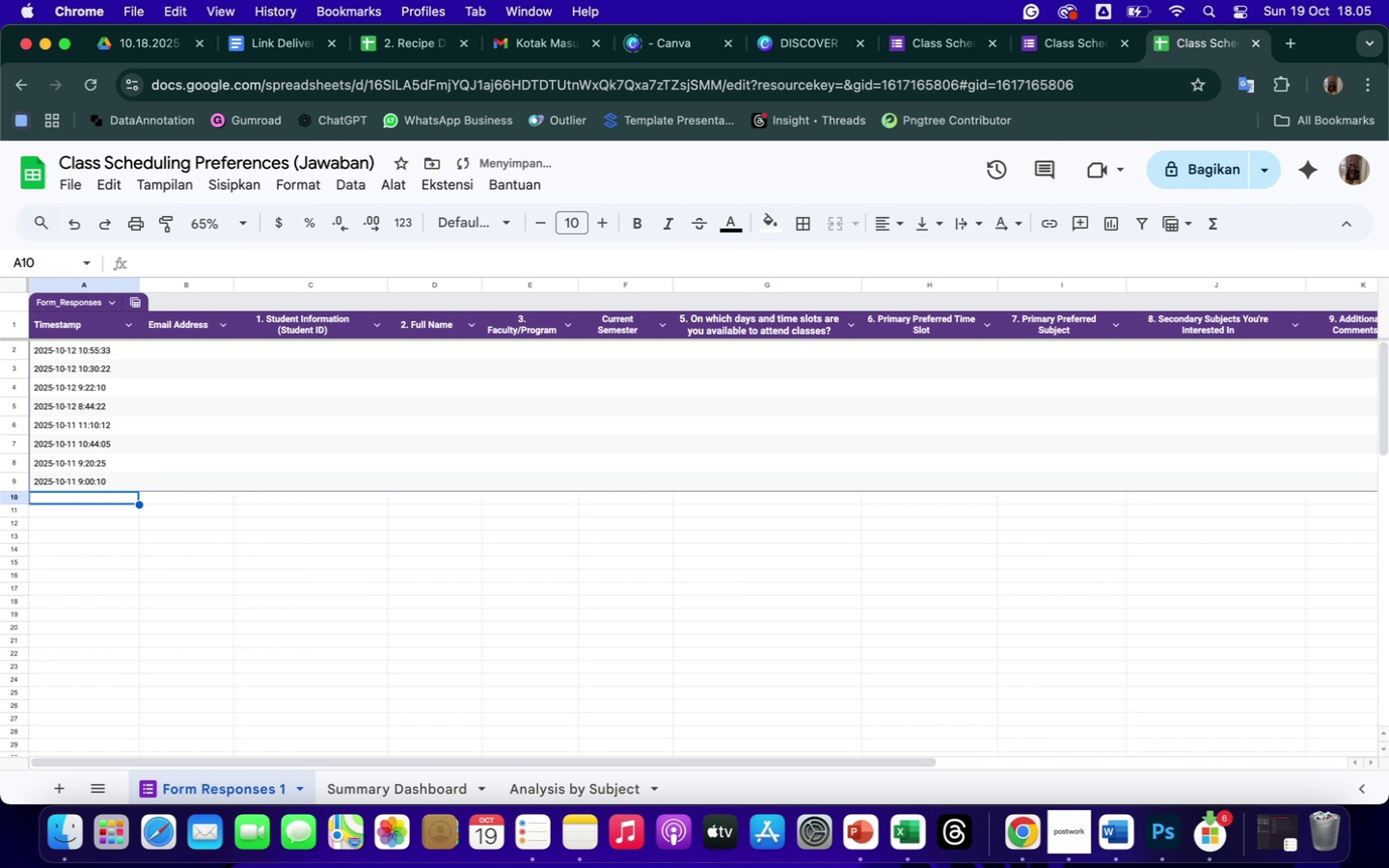 
type(2025-10-11 08:30:44)
 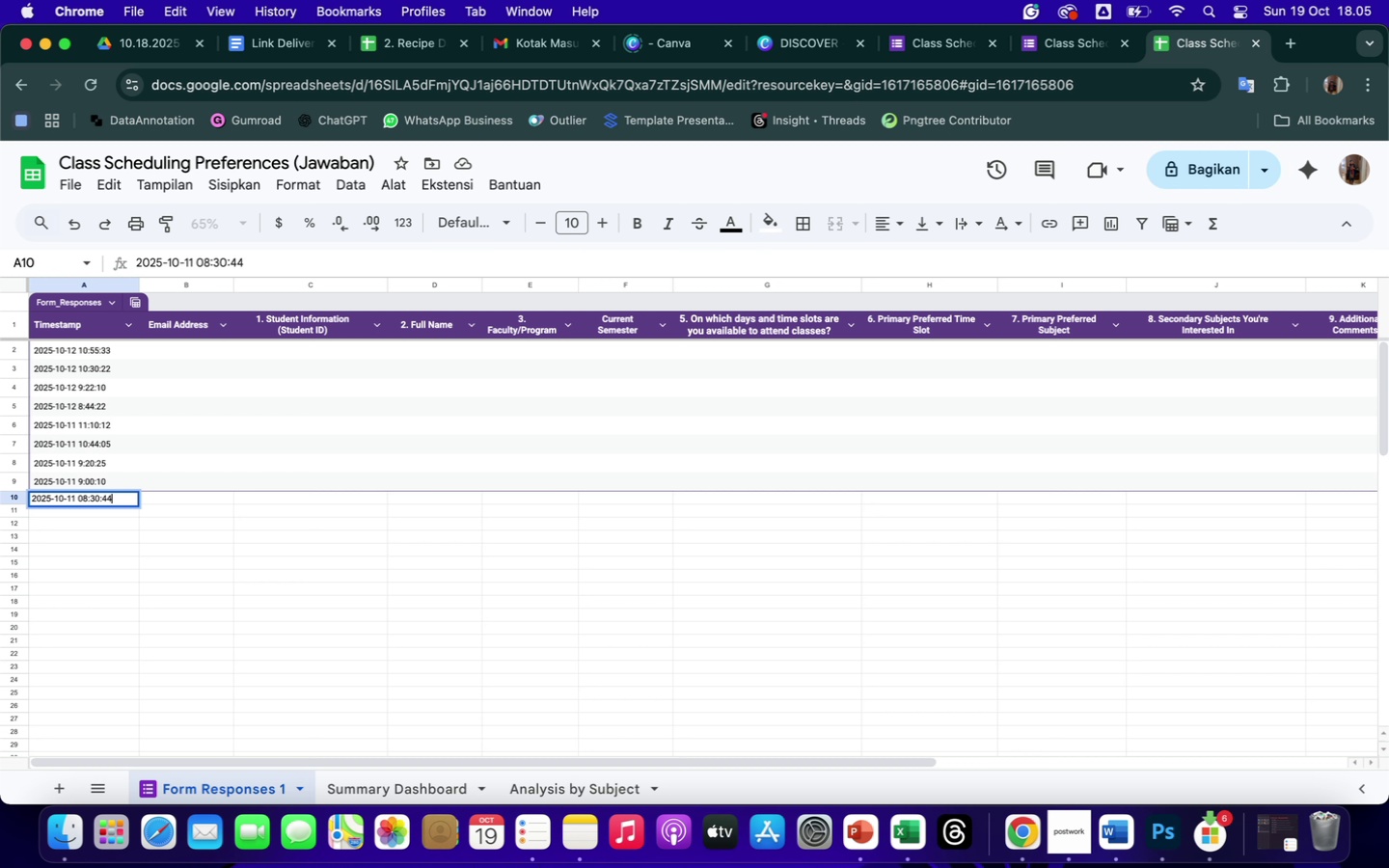 
key(Enter)
 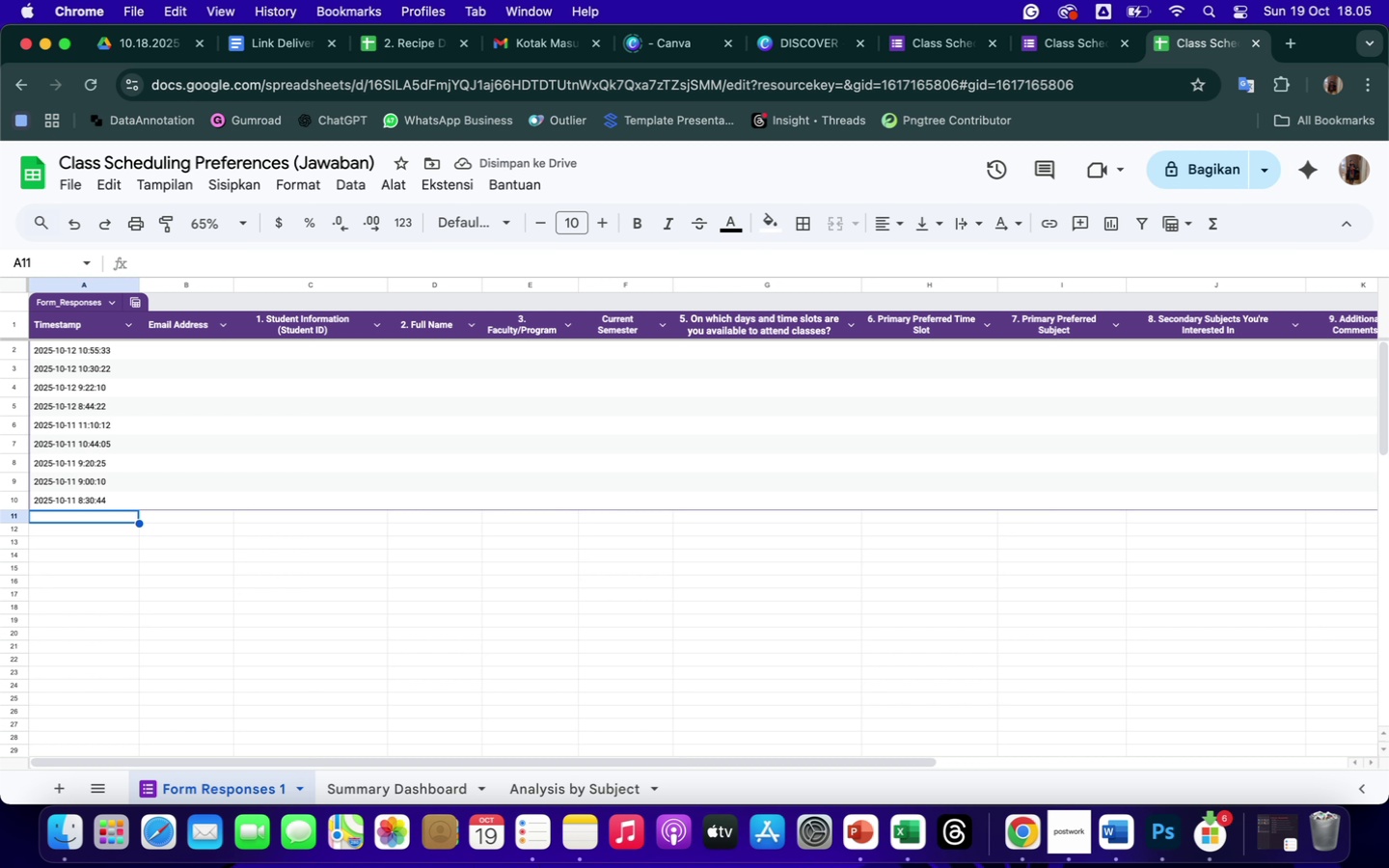 
type(2025-10-11 08:20:10)
 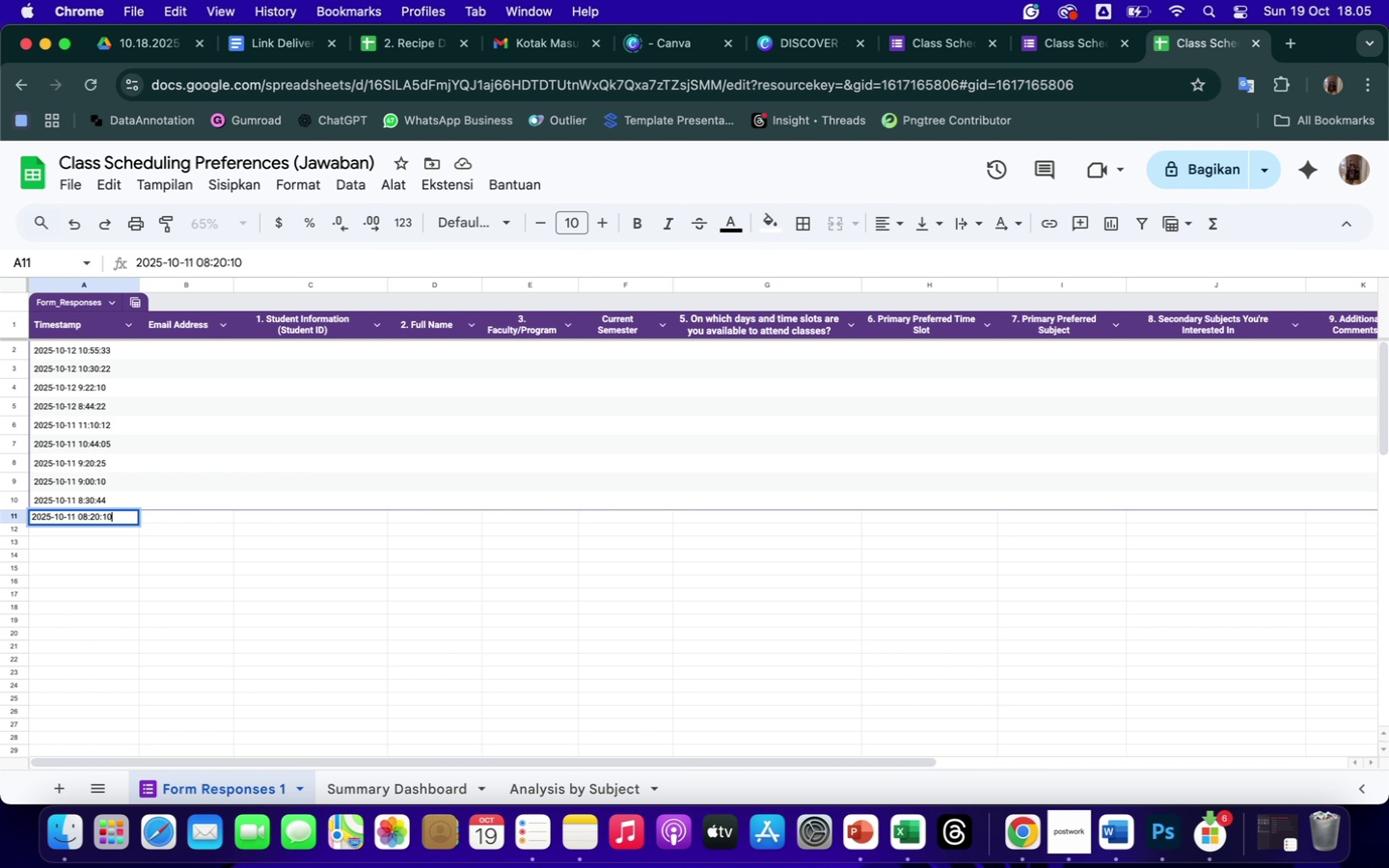 
key(Enter)
 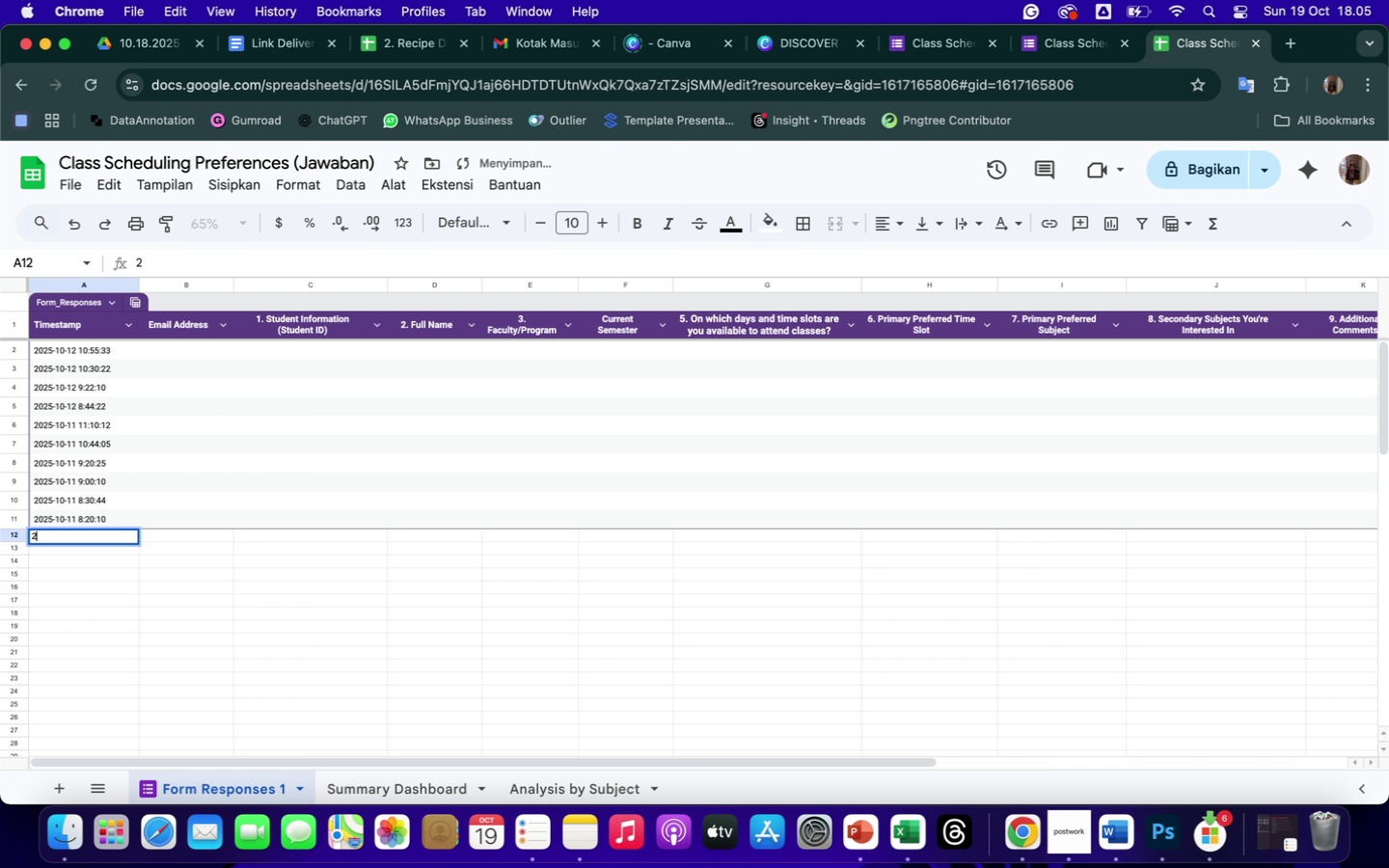 
type(2025-10-11)
 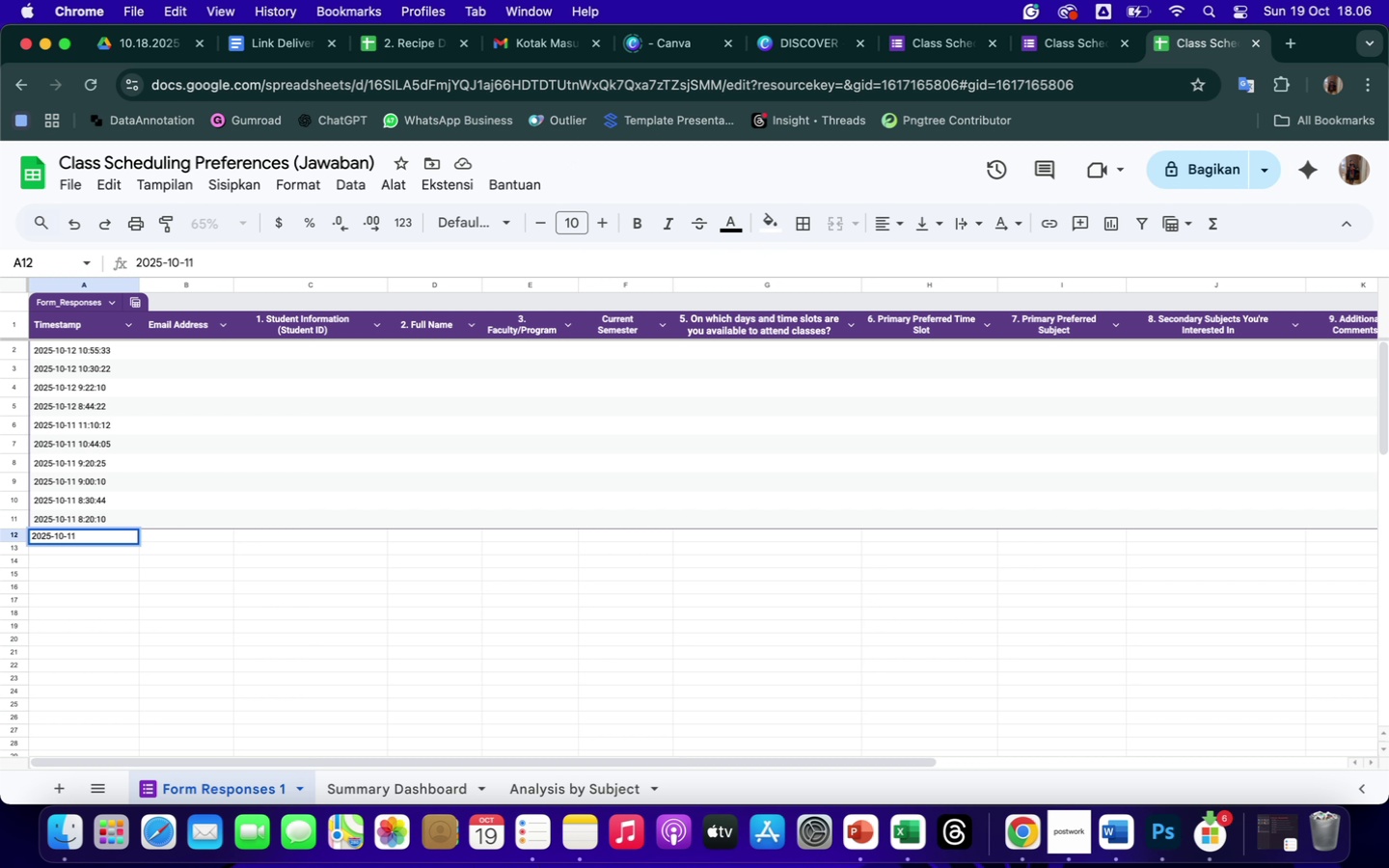 
type( 08:090)
key(Backspace)
key(Backspace)
type(0:)
 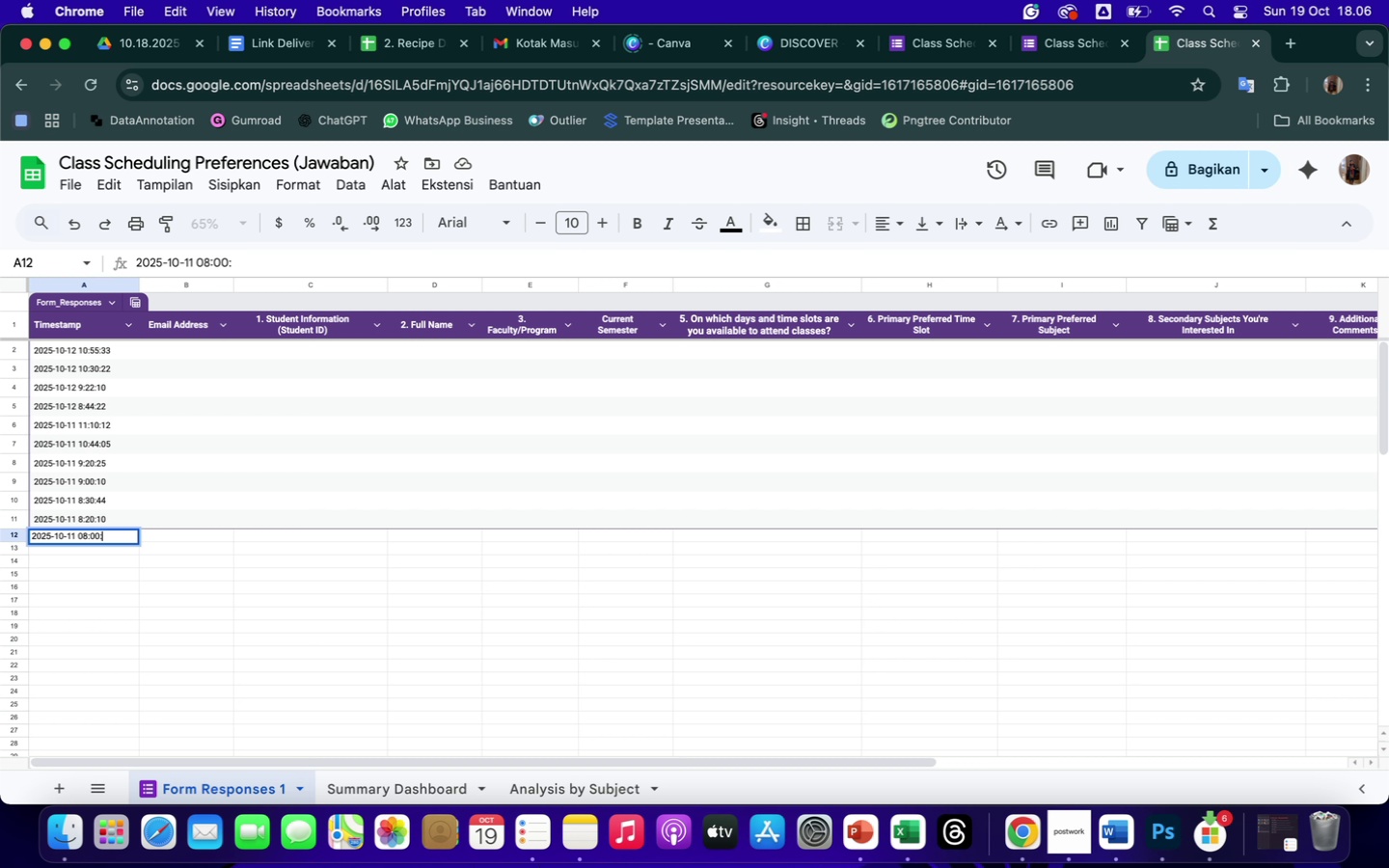 
type(20)
 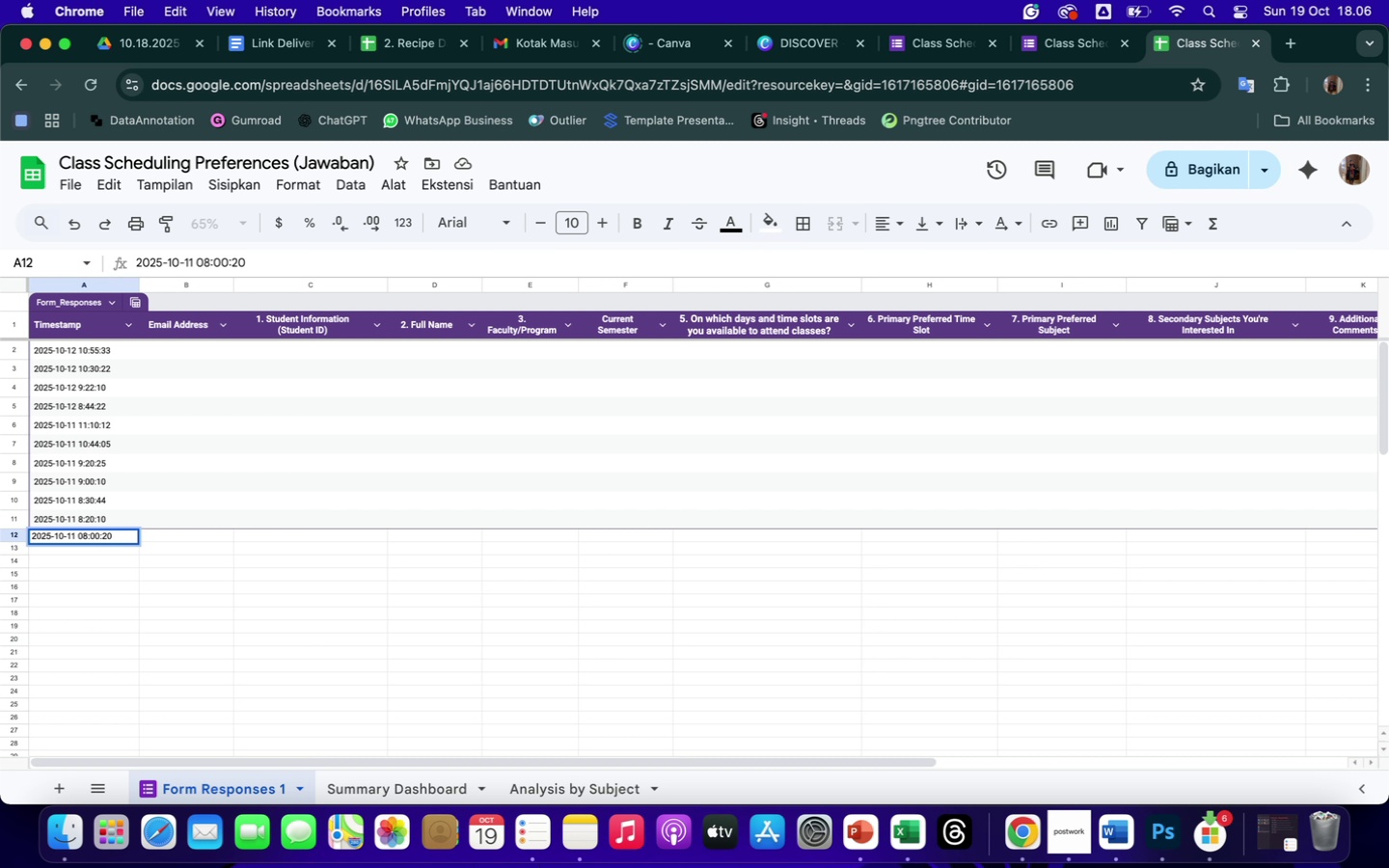 
key(Enter)
 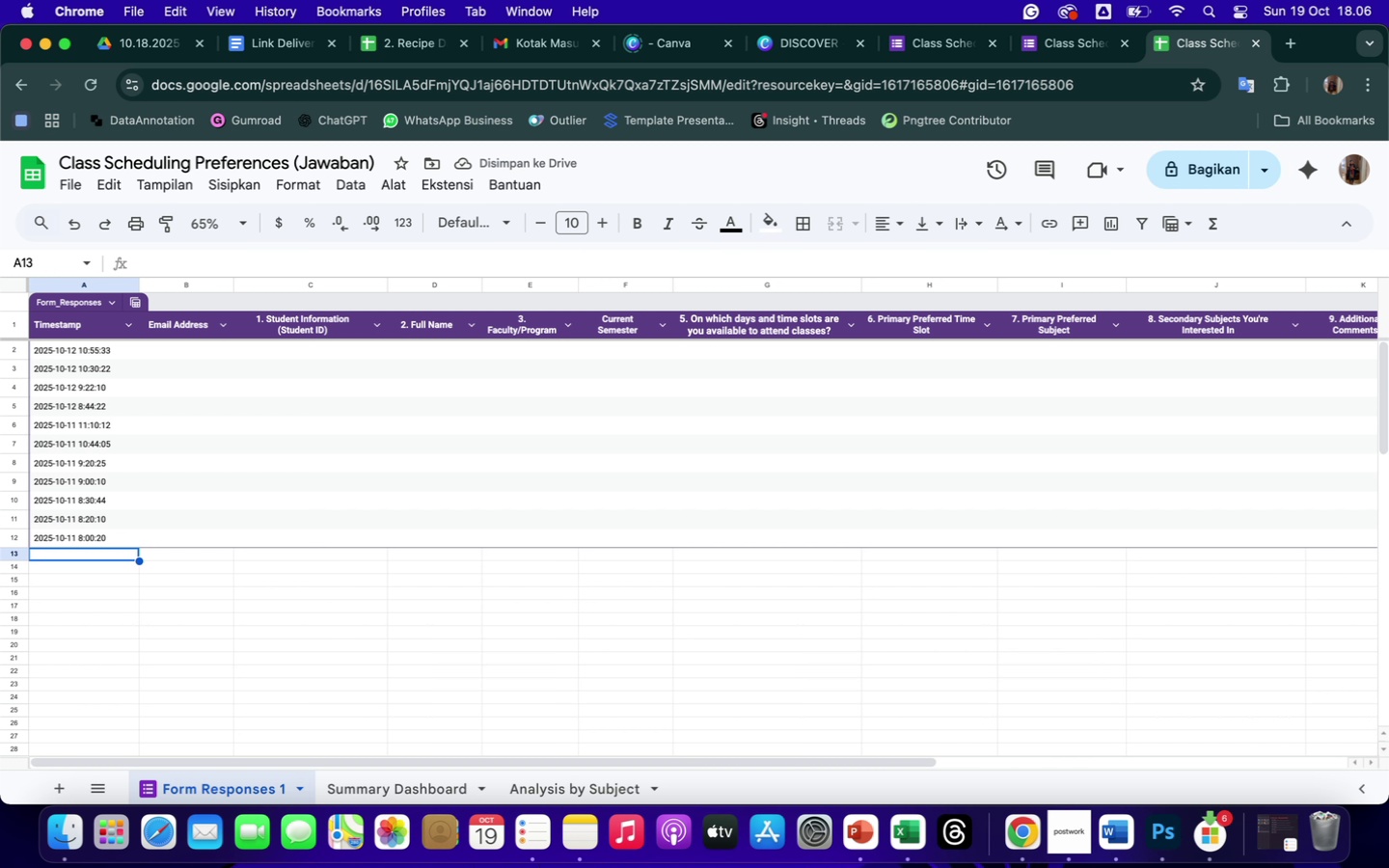 
wait(5.41)
 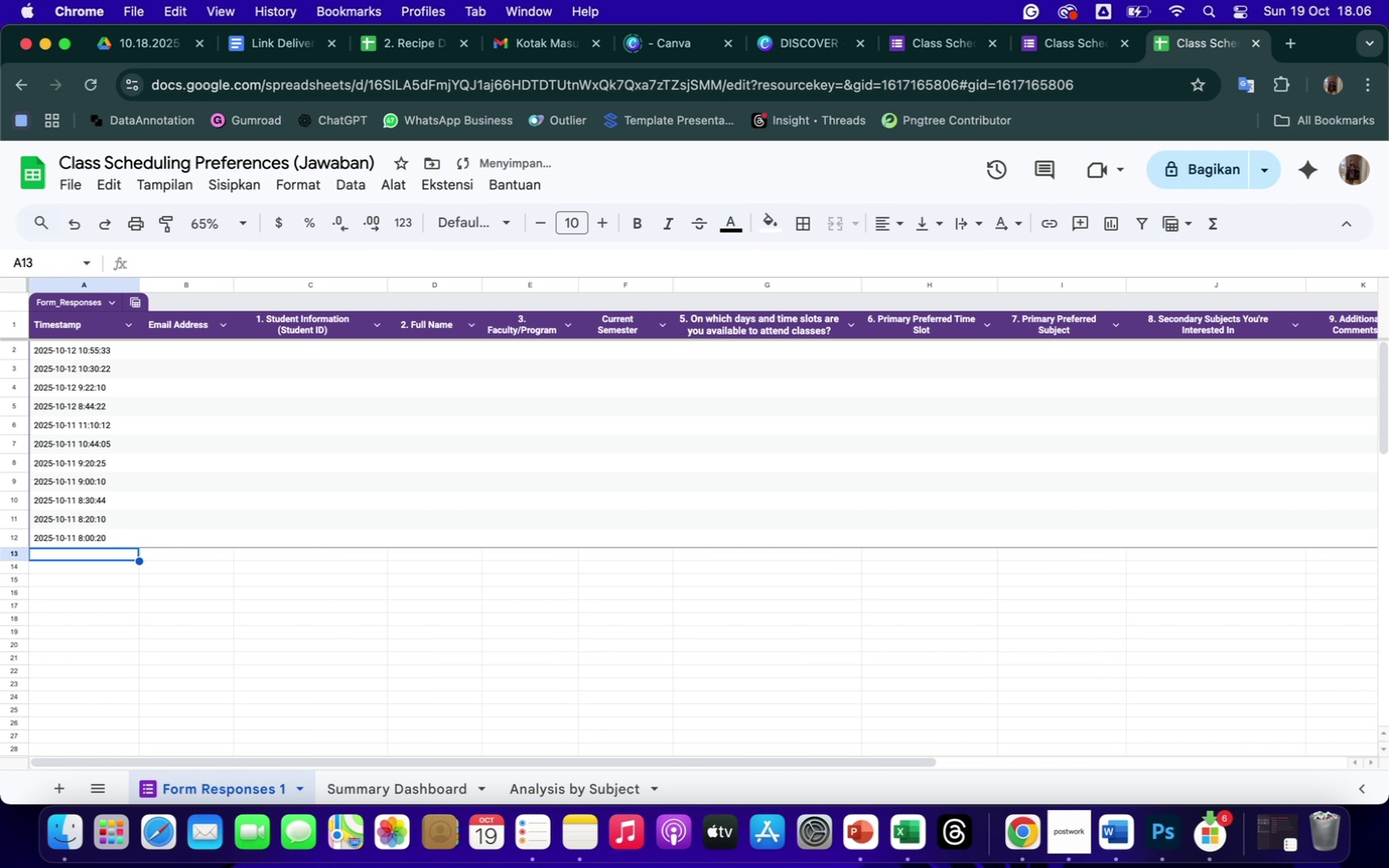 
type(2025-)
 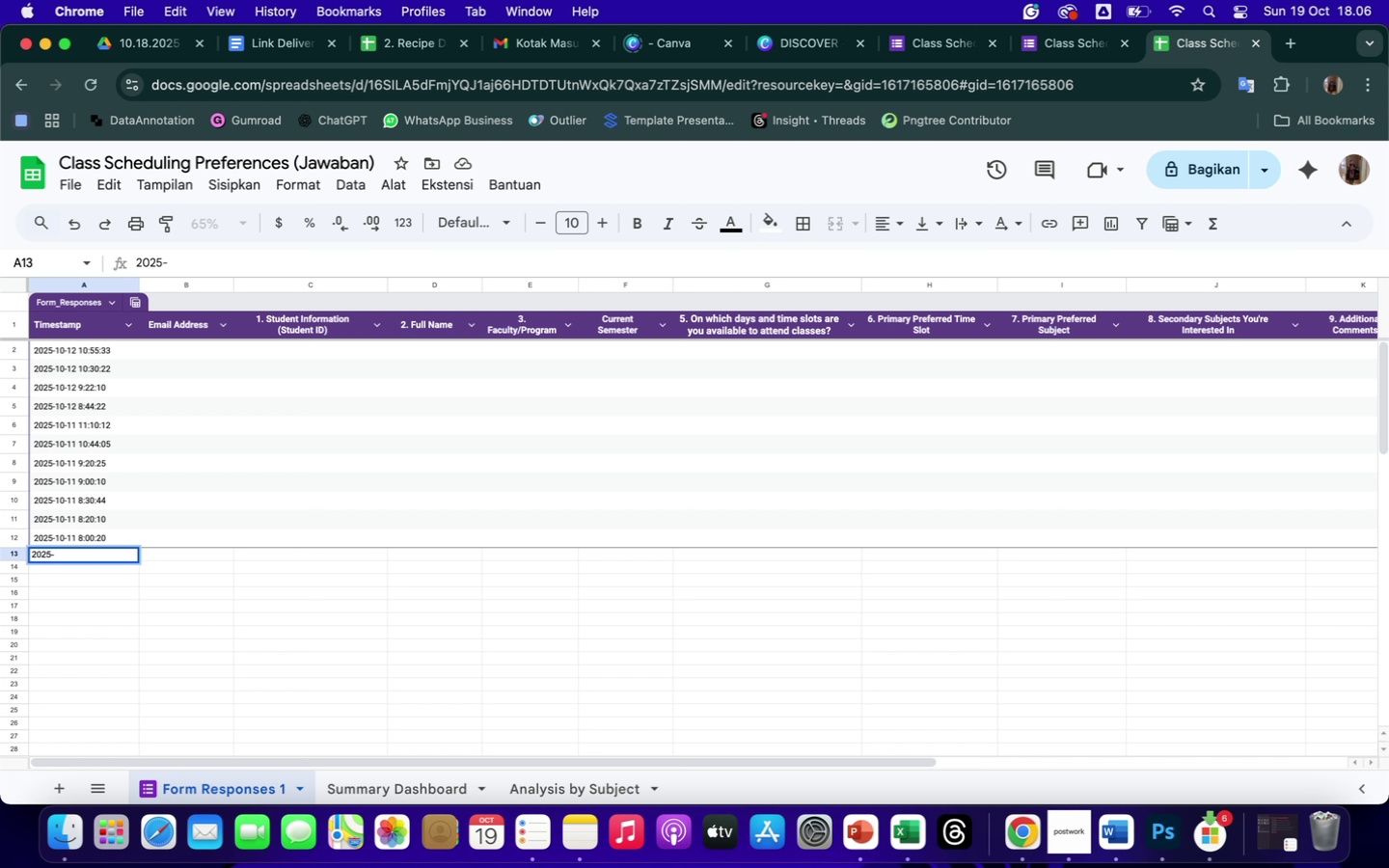 
wait(9.46)
 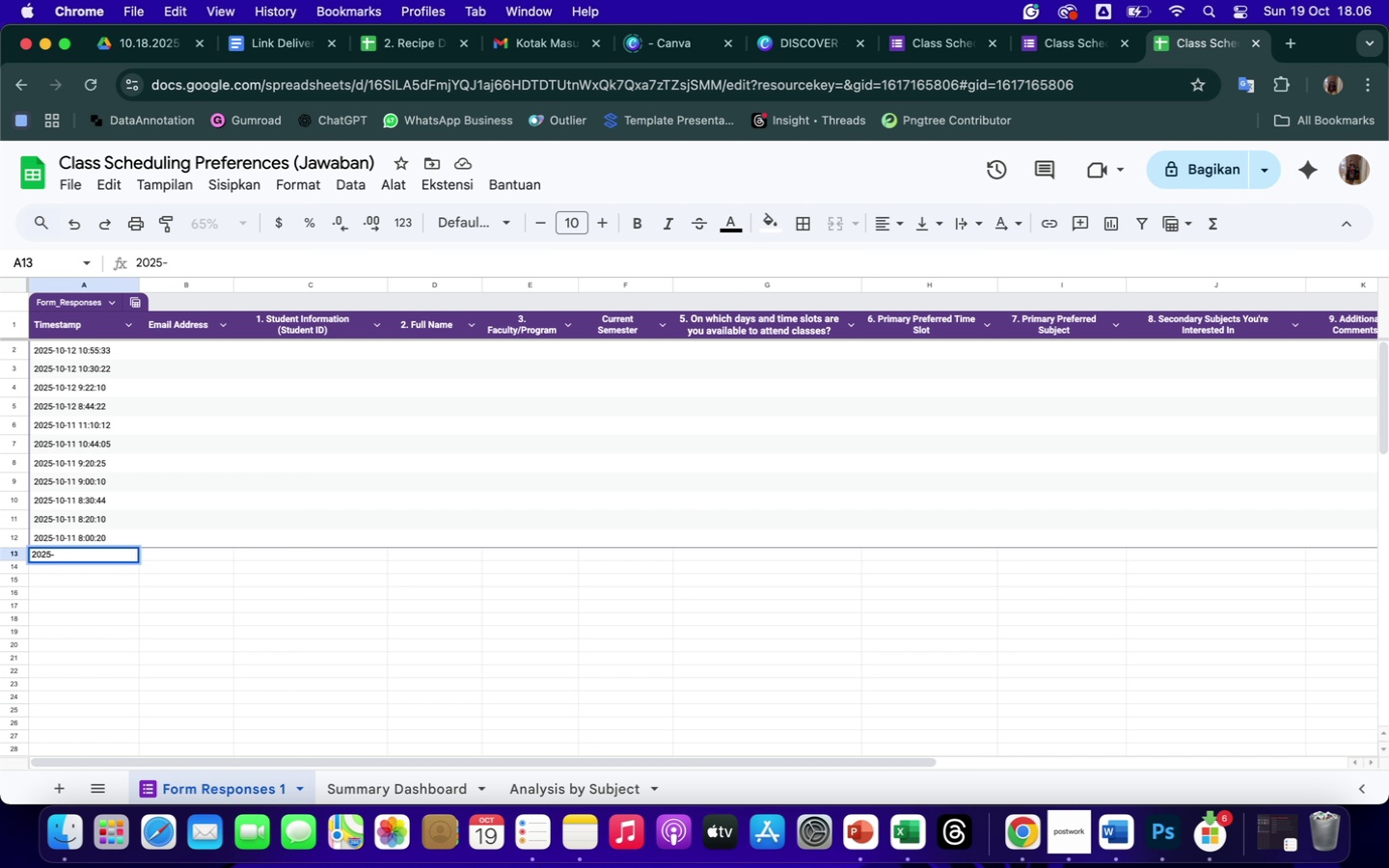 
type(10-10 11:11:44)
 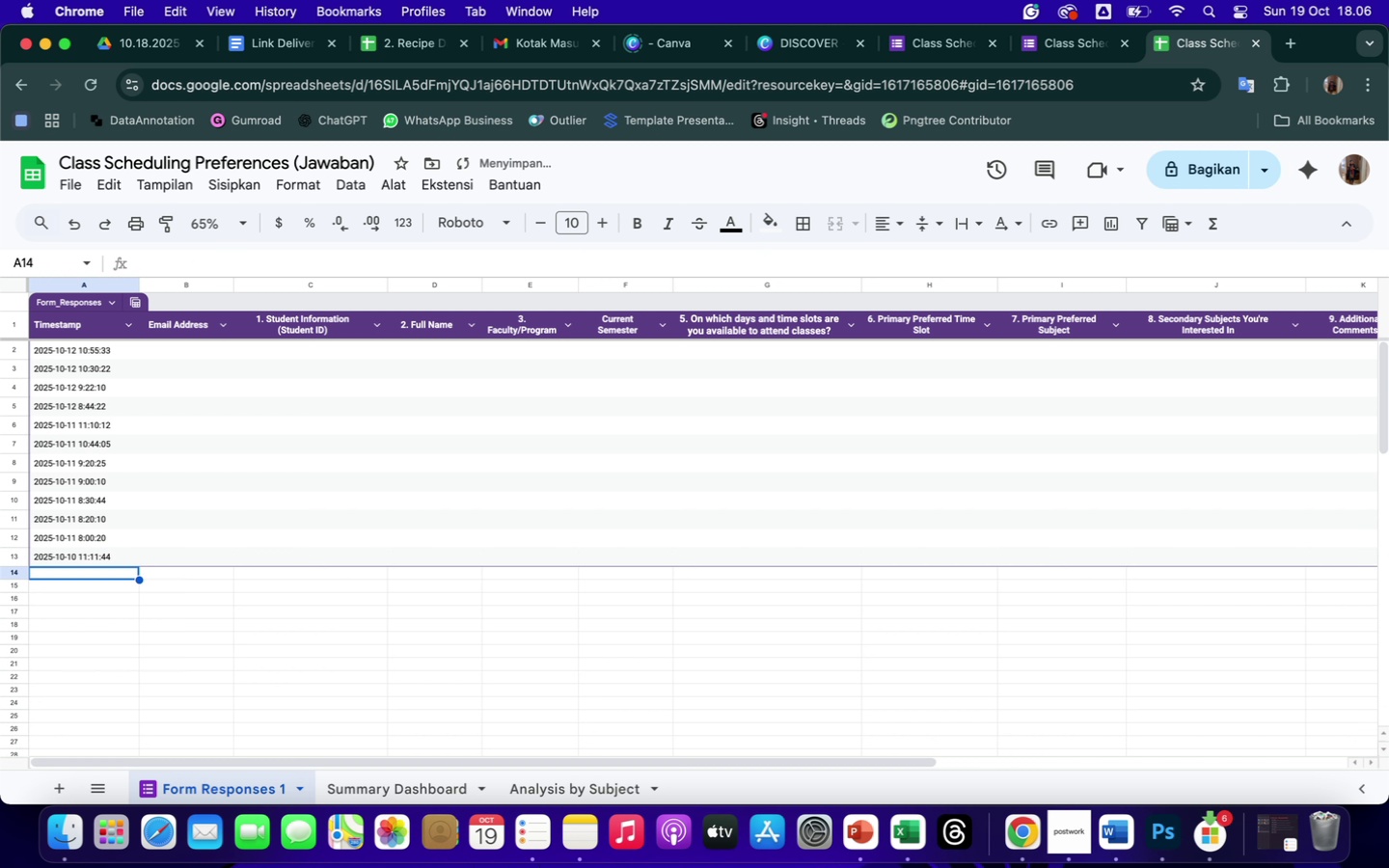 
 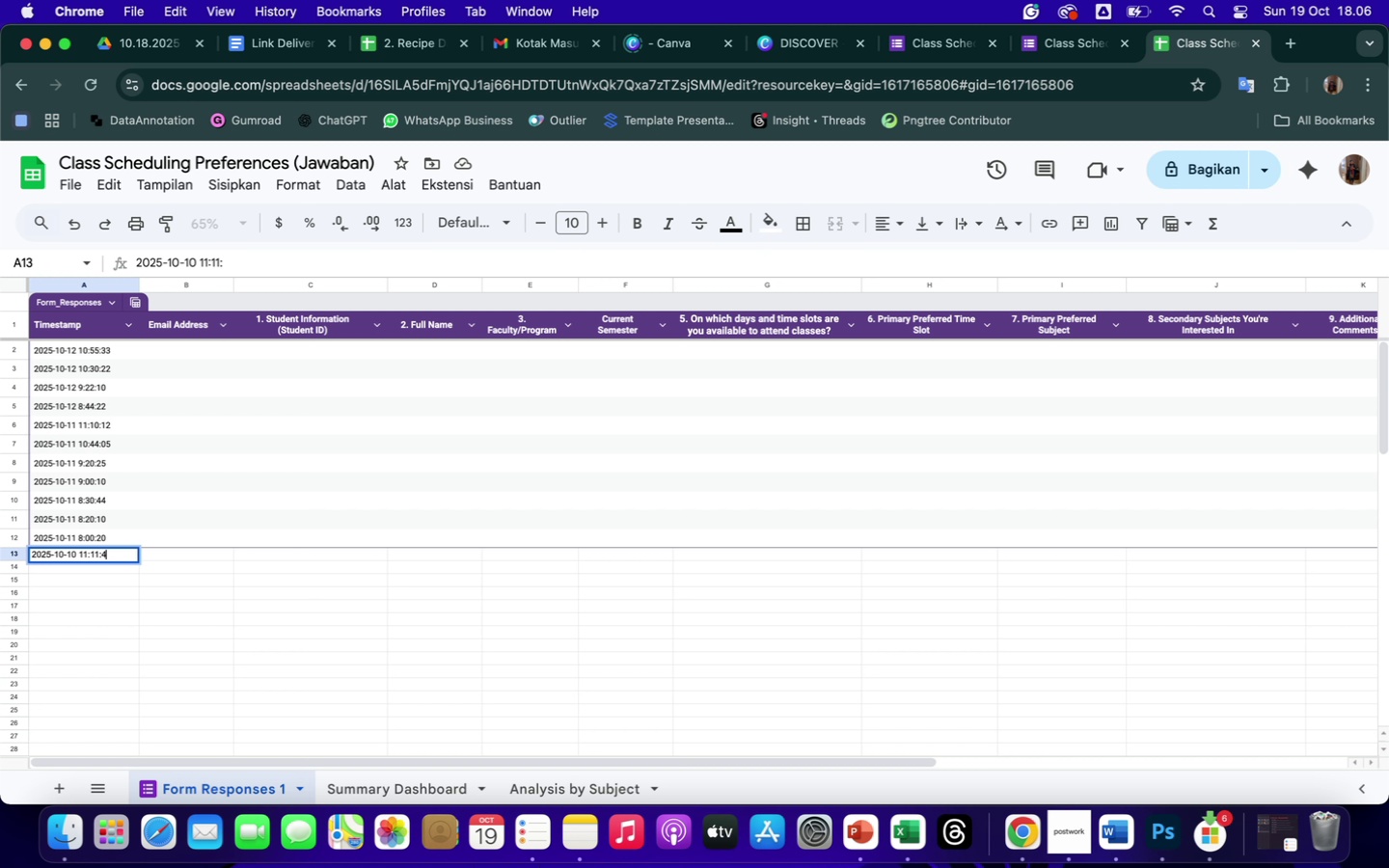 
key(Enter)
 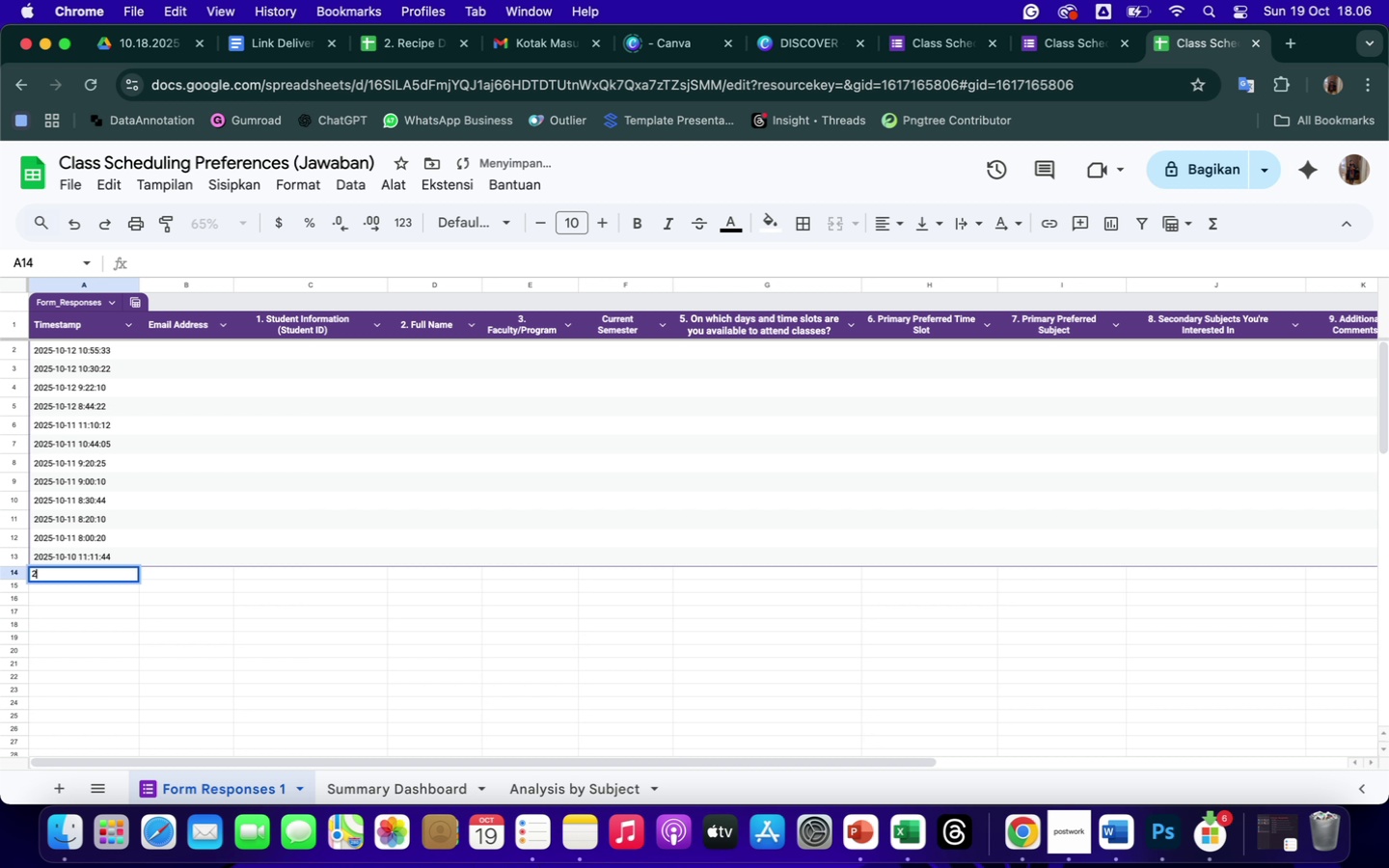 
type(2025-10-10 11:00:11)
 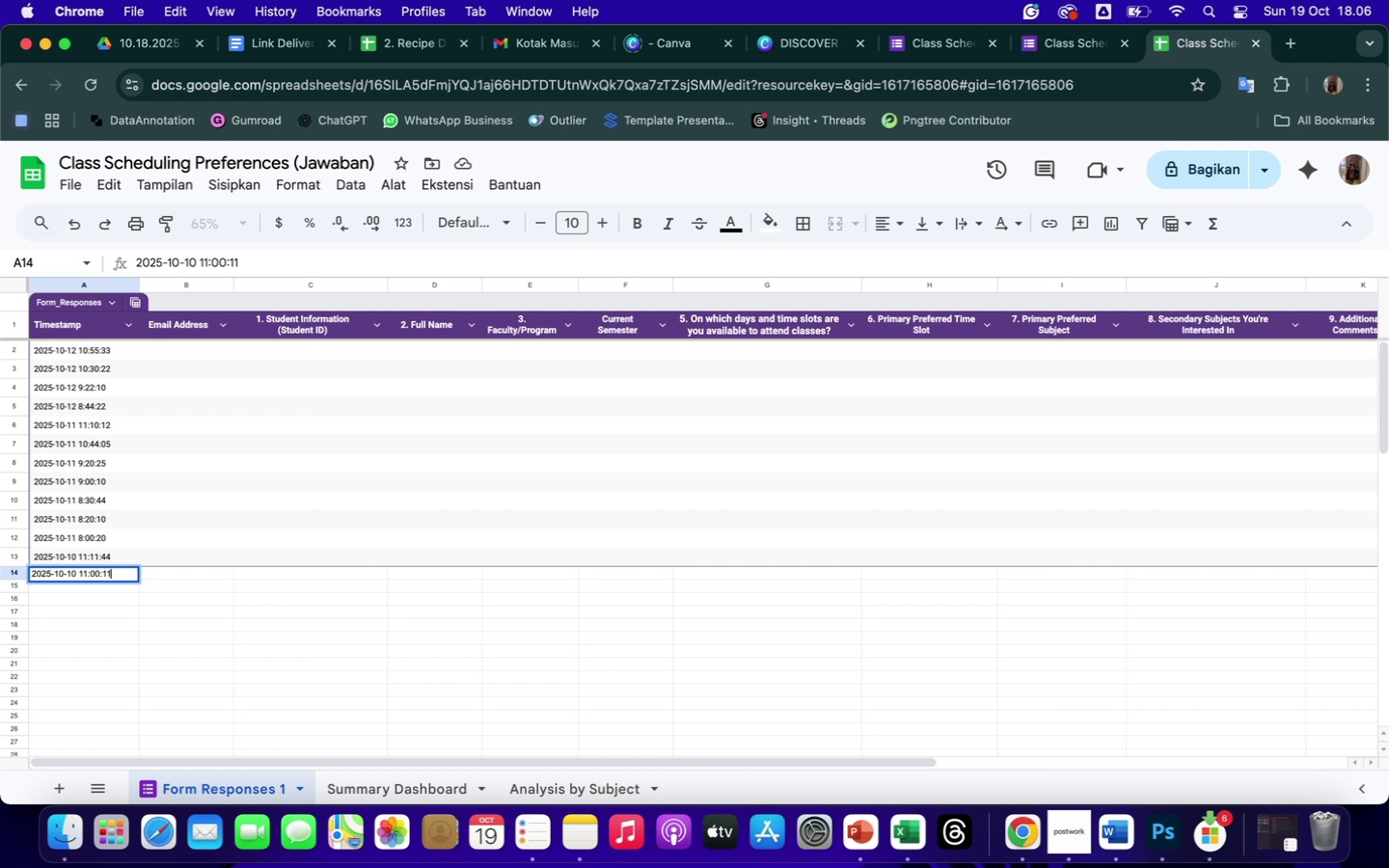 
key(Enter)
 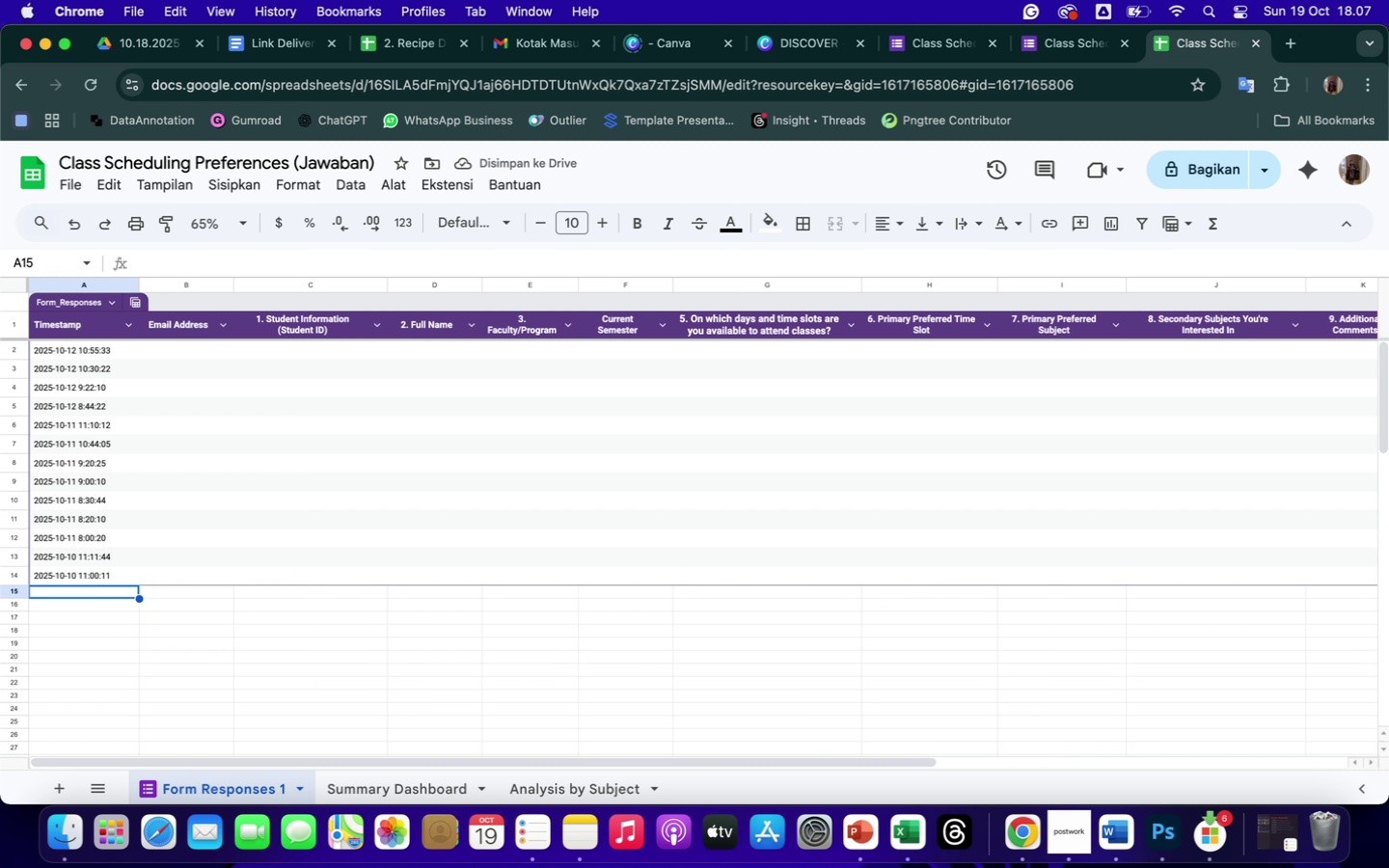 
type(2025-10-10 10:44:30)
 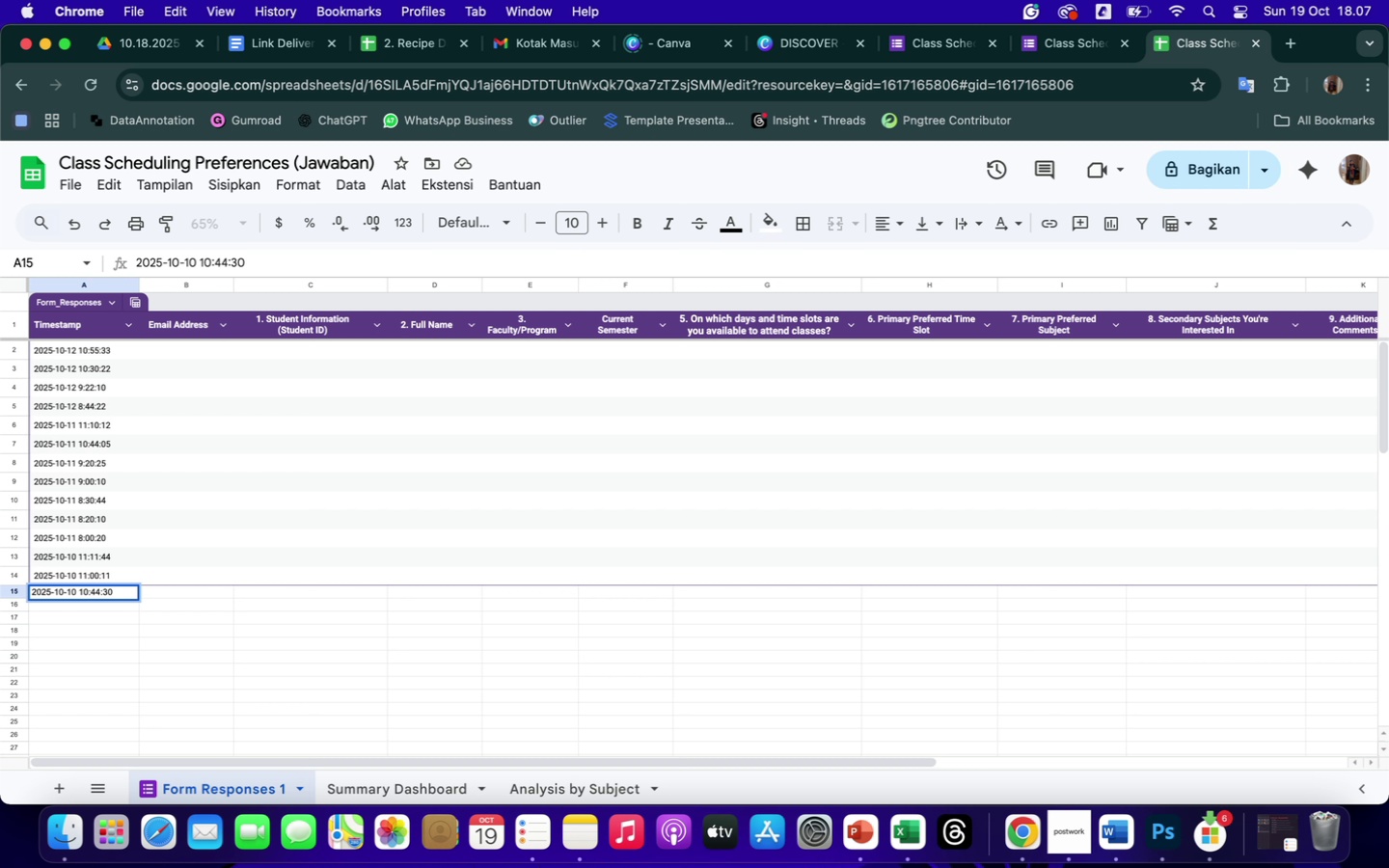 
key(Enter)
 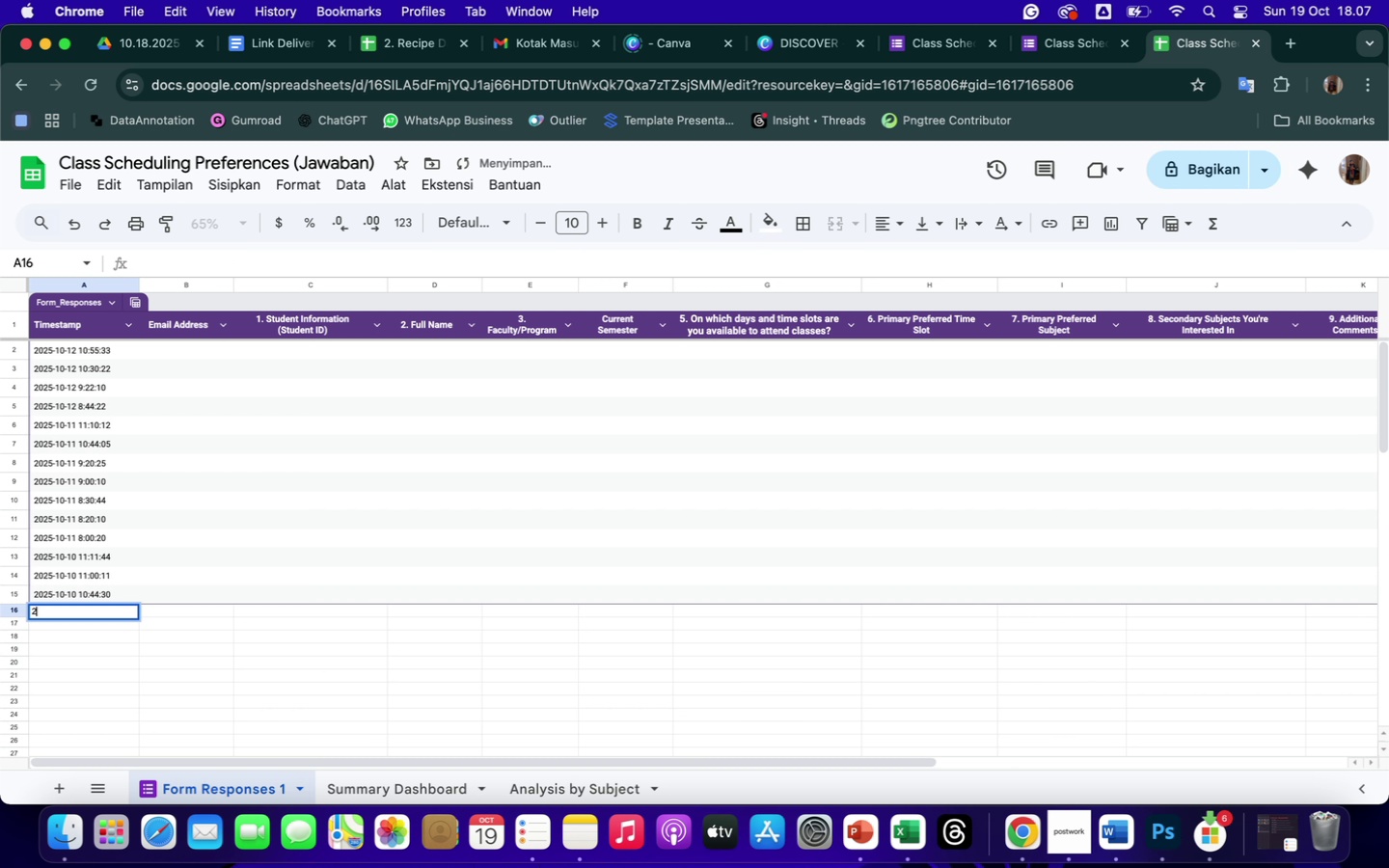 
type(2025-10-10 10:30:11)
 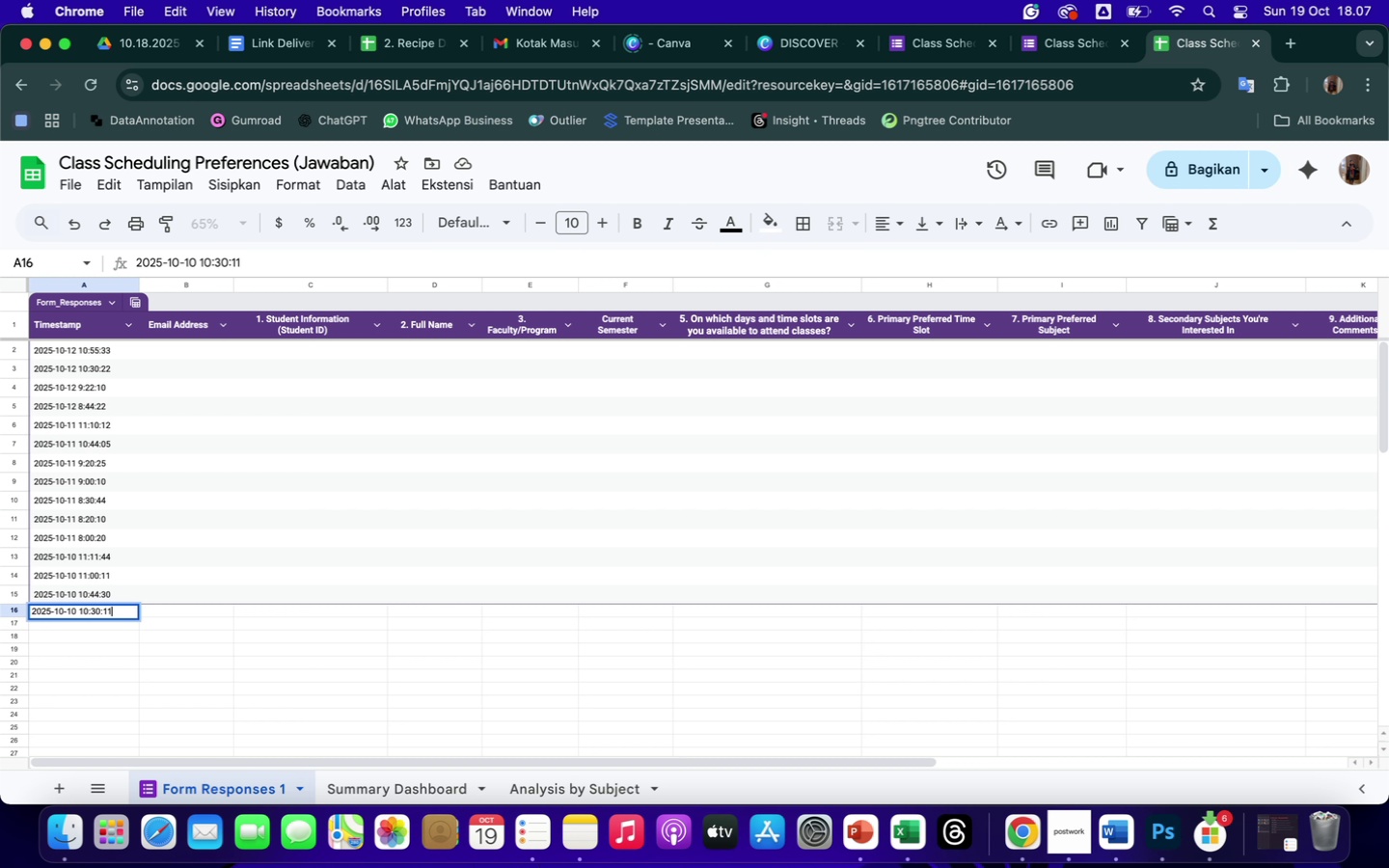 
key(Enter)
 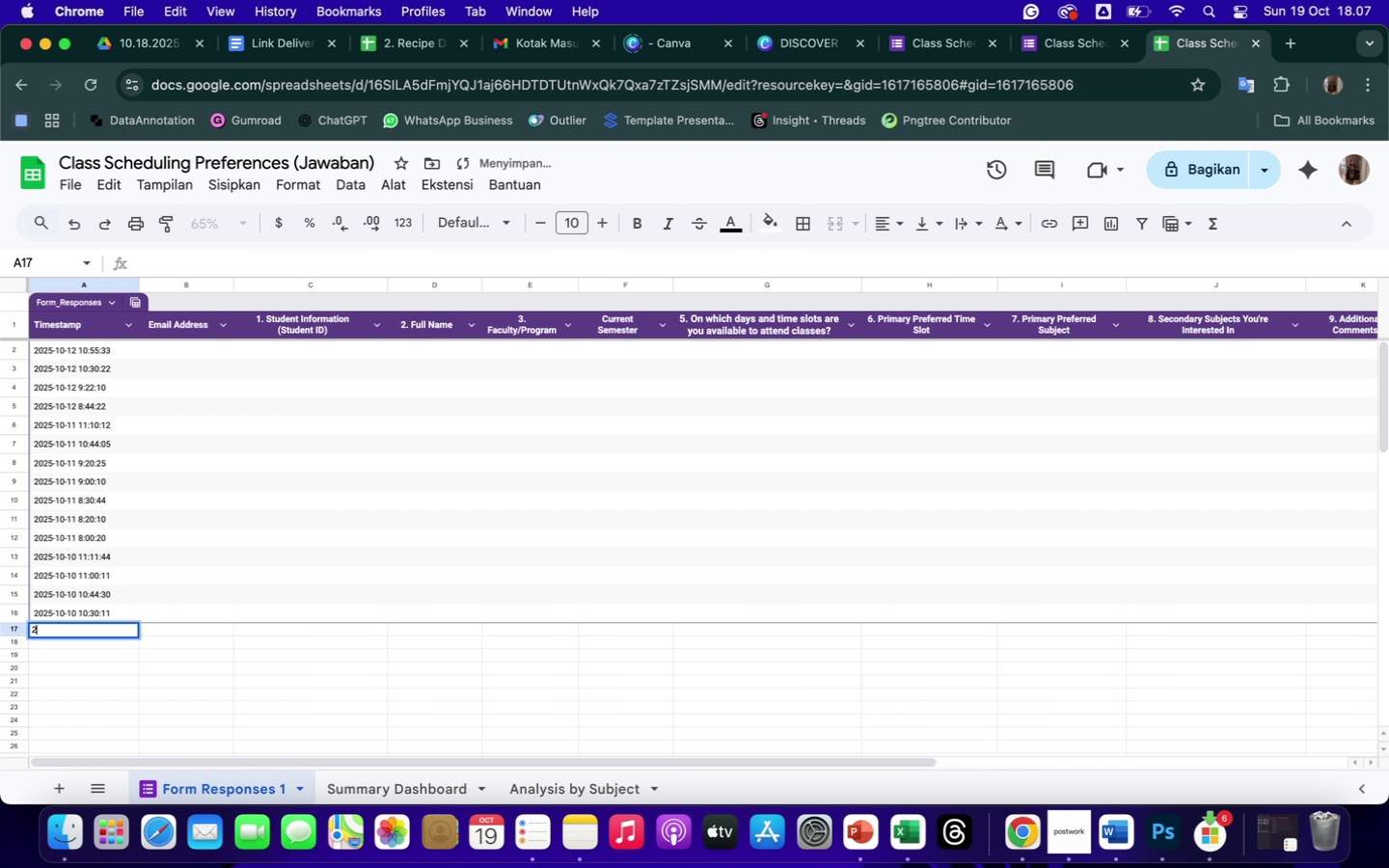 
type(2025-10-10 10:20:10)
 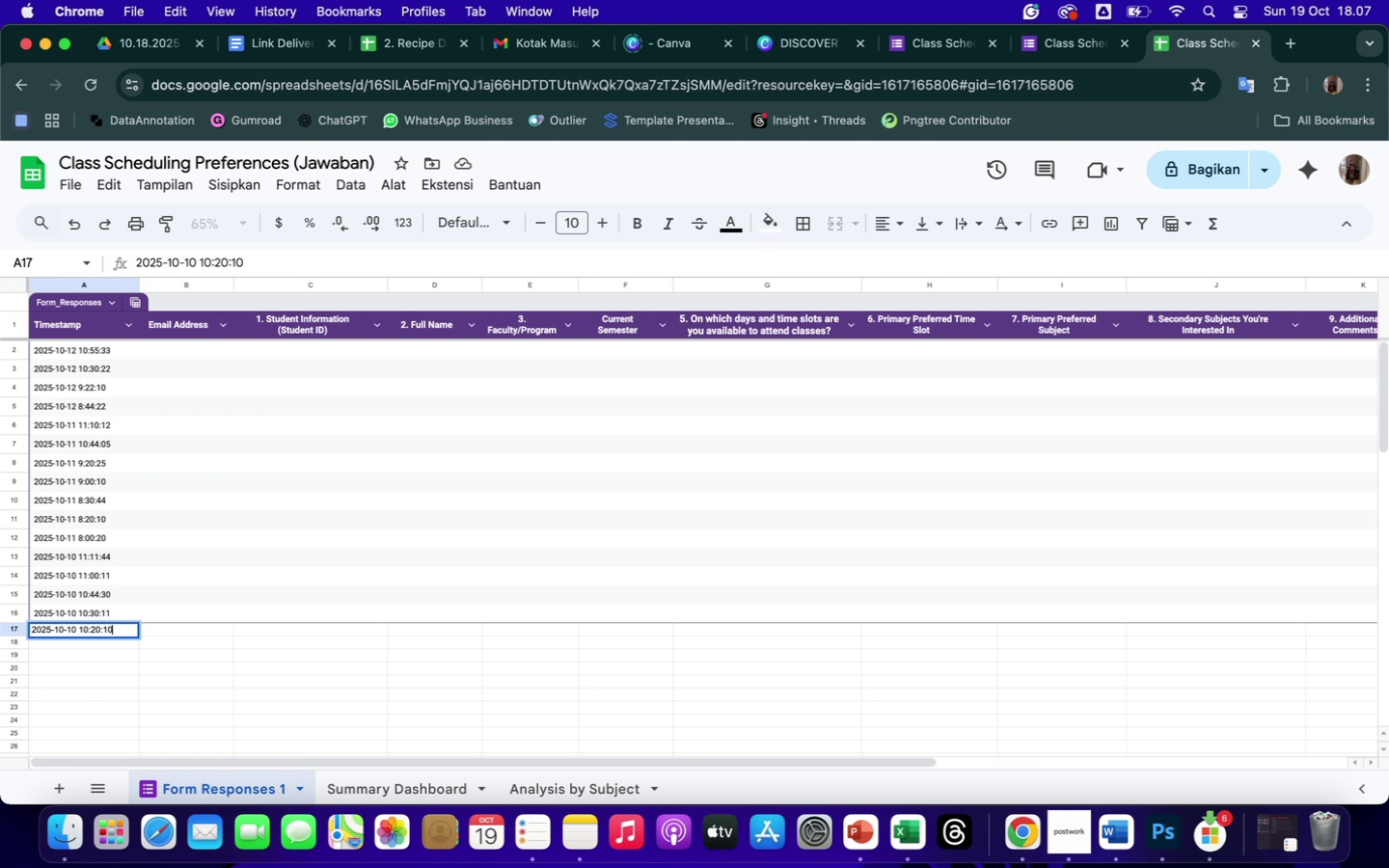 
key(Enter)
 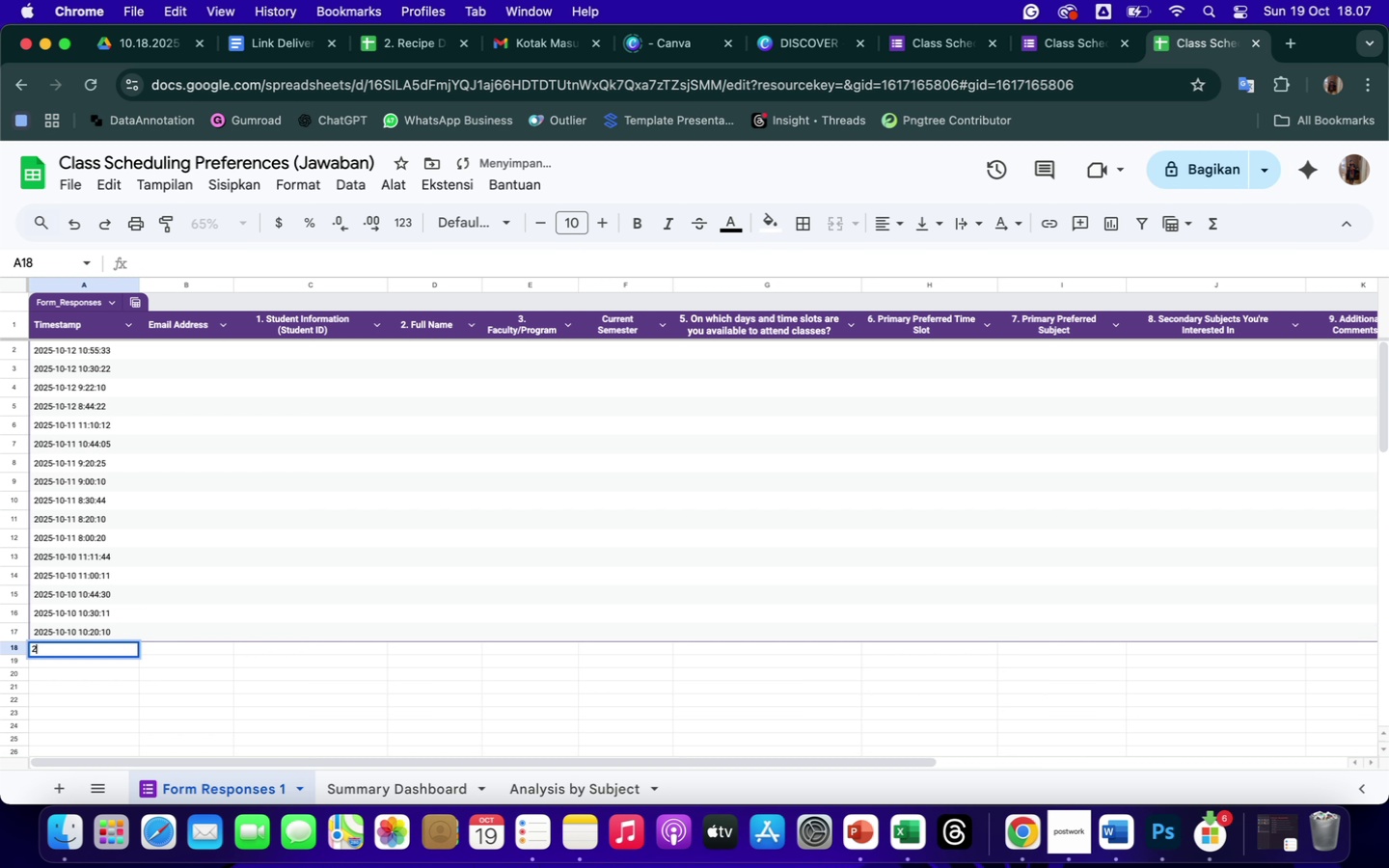 
type(2025-11-)
key(Backspace)
key(Backspace)
type(0-09)
 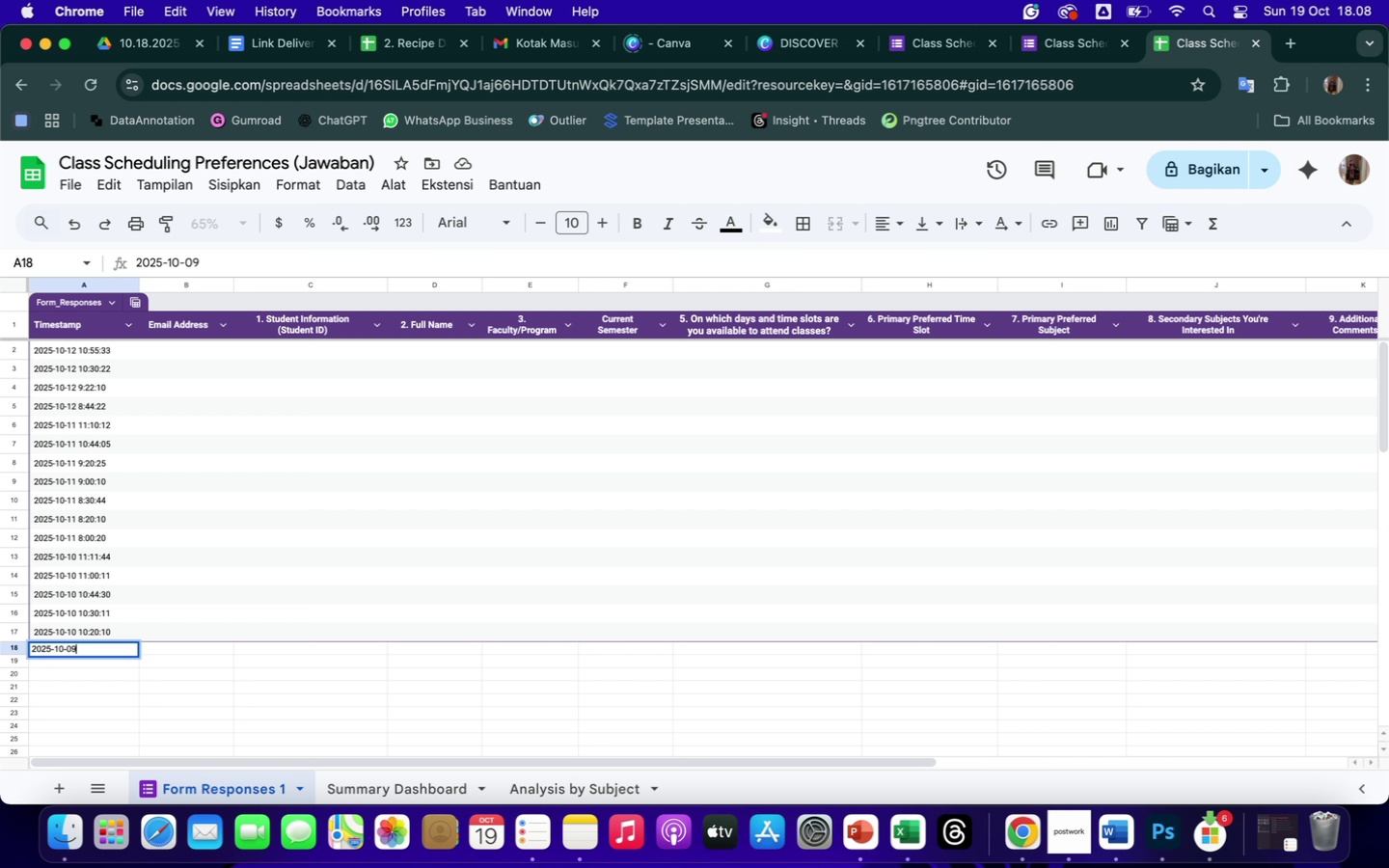 
type( 11:44:10)
 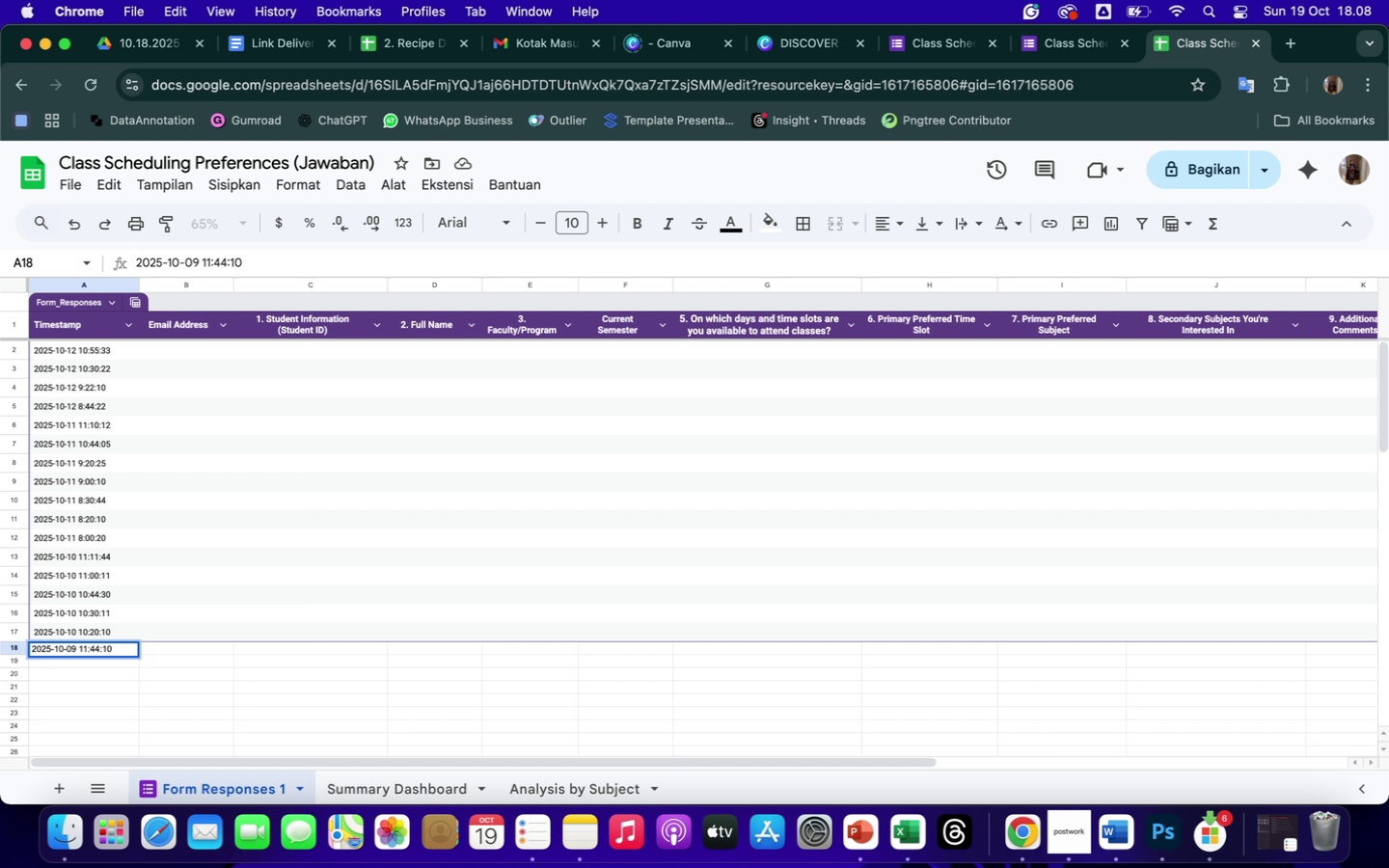 
key(Enter)
 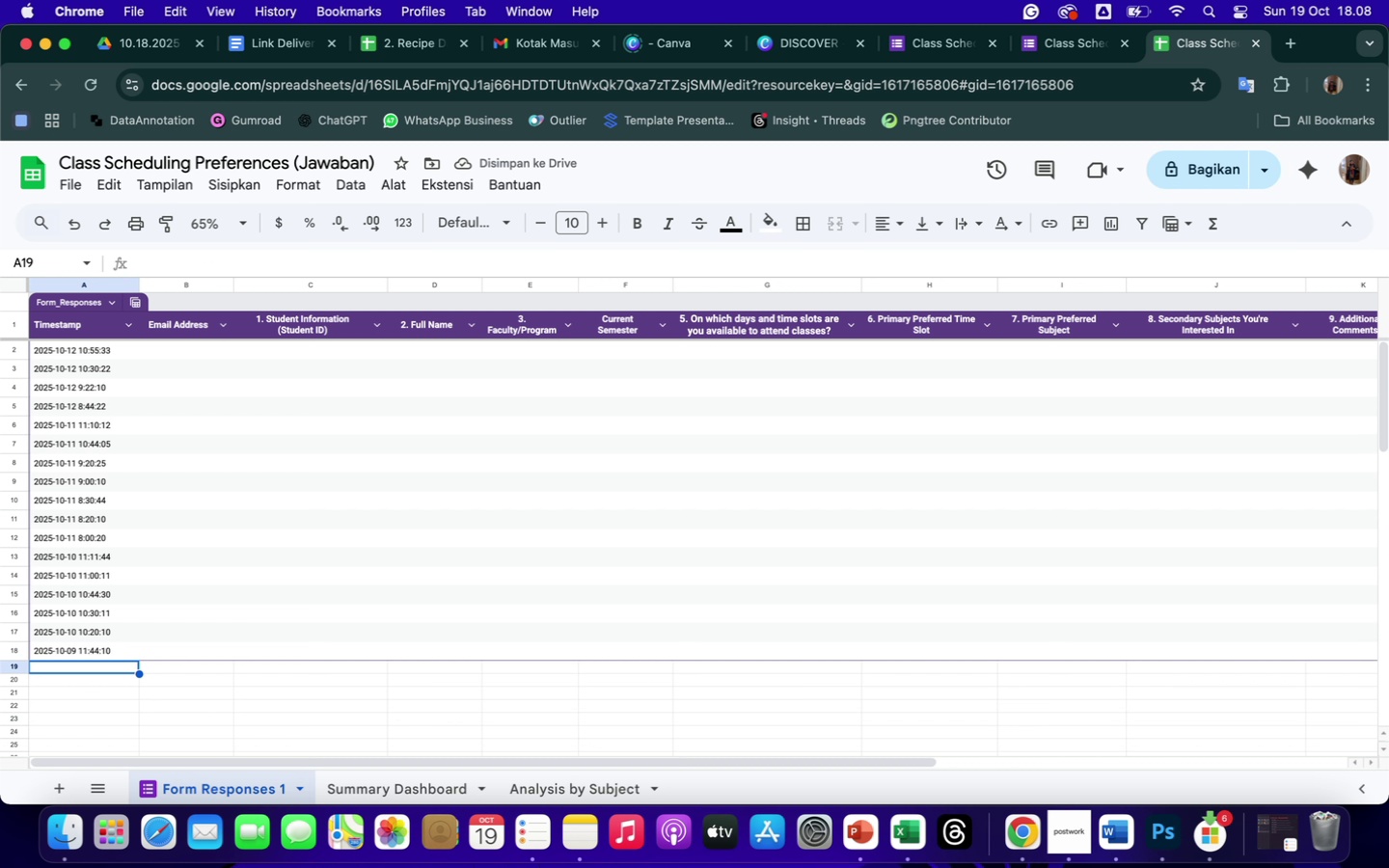 
type(2025-10-09 11:)
 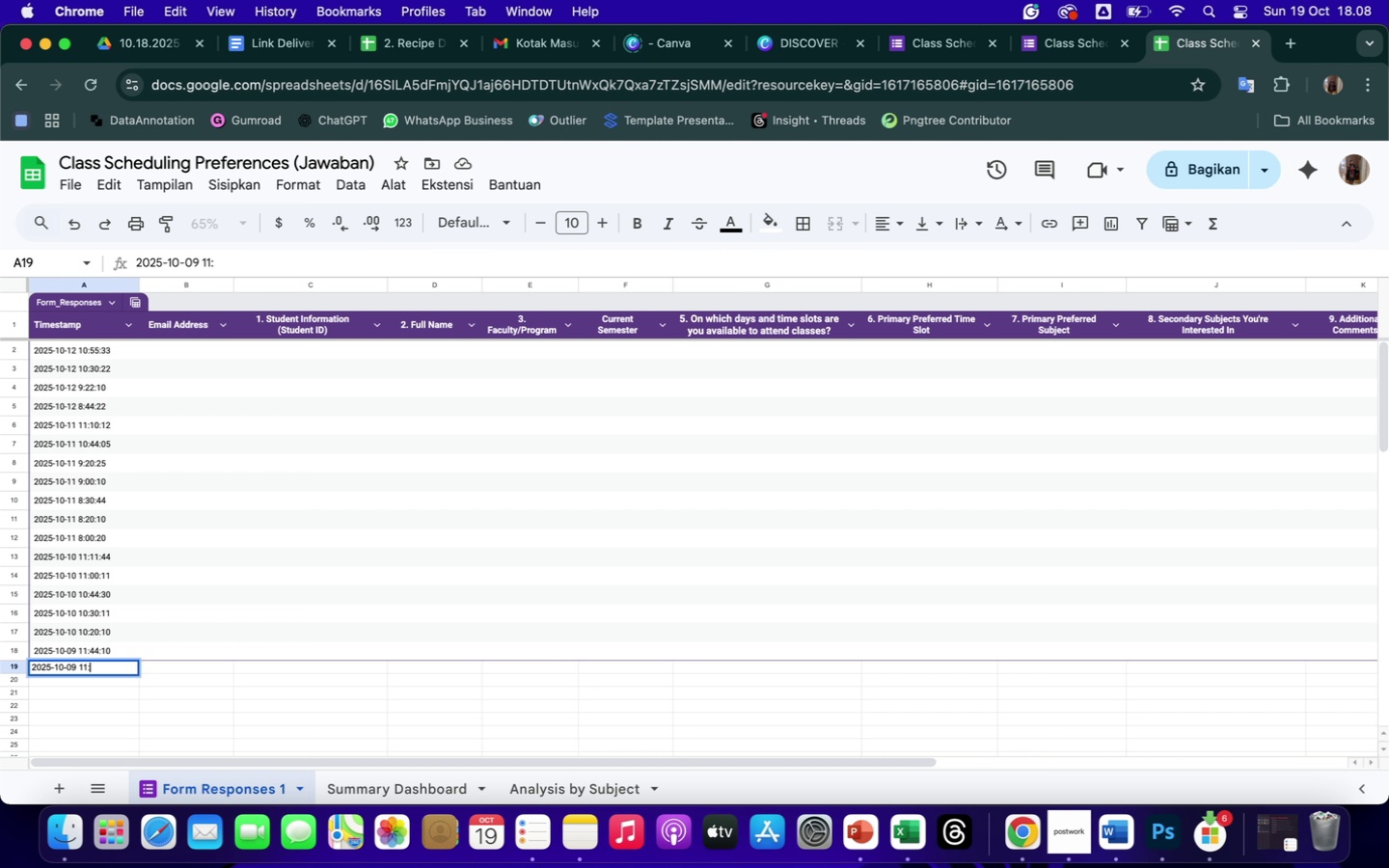 
wait(7.95)
 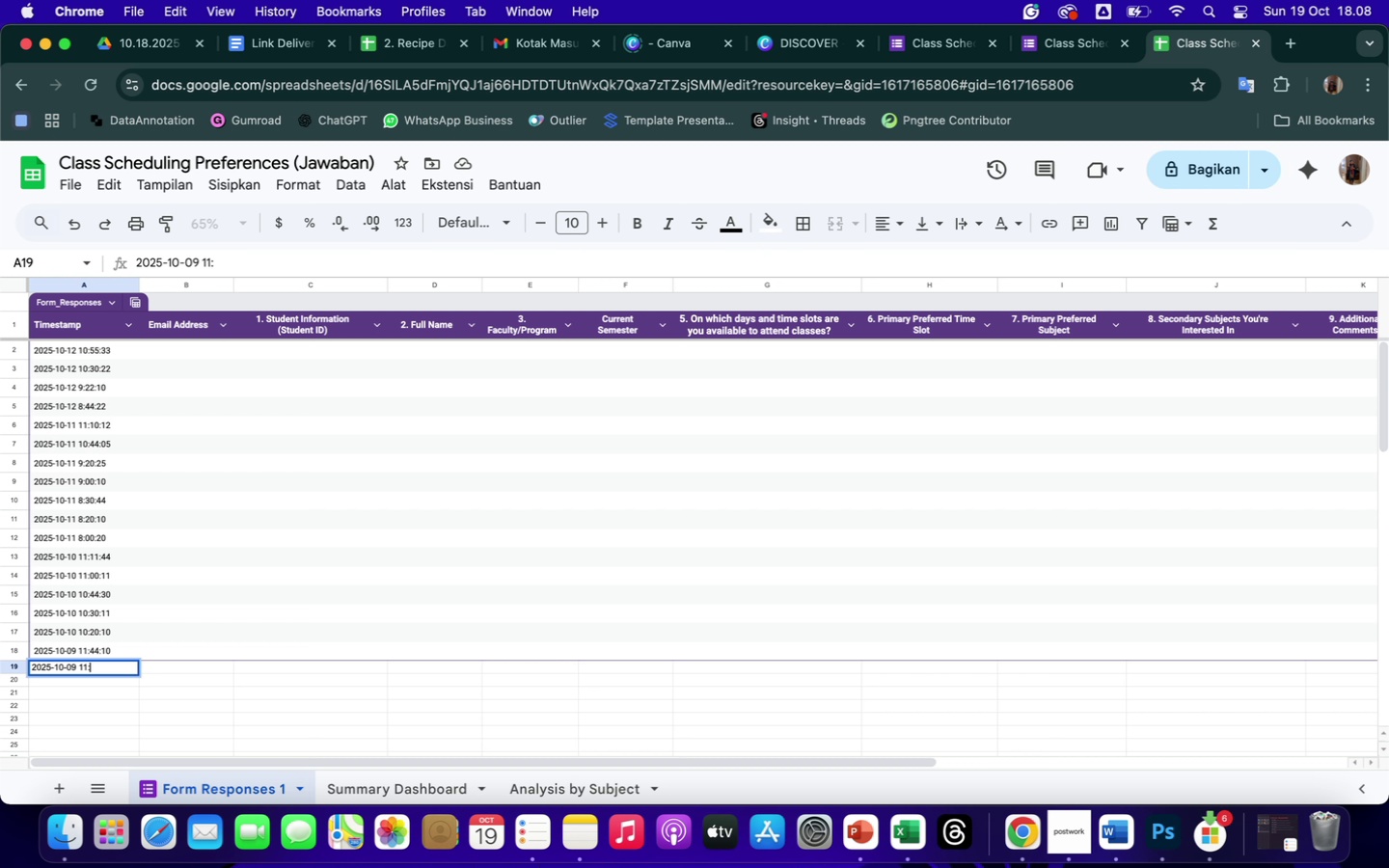 
type(09:33)
 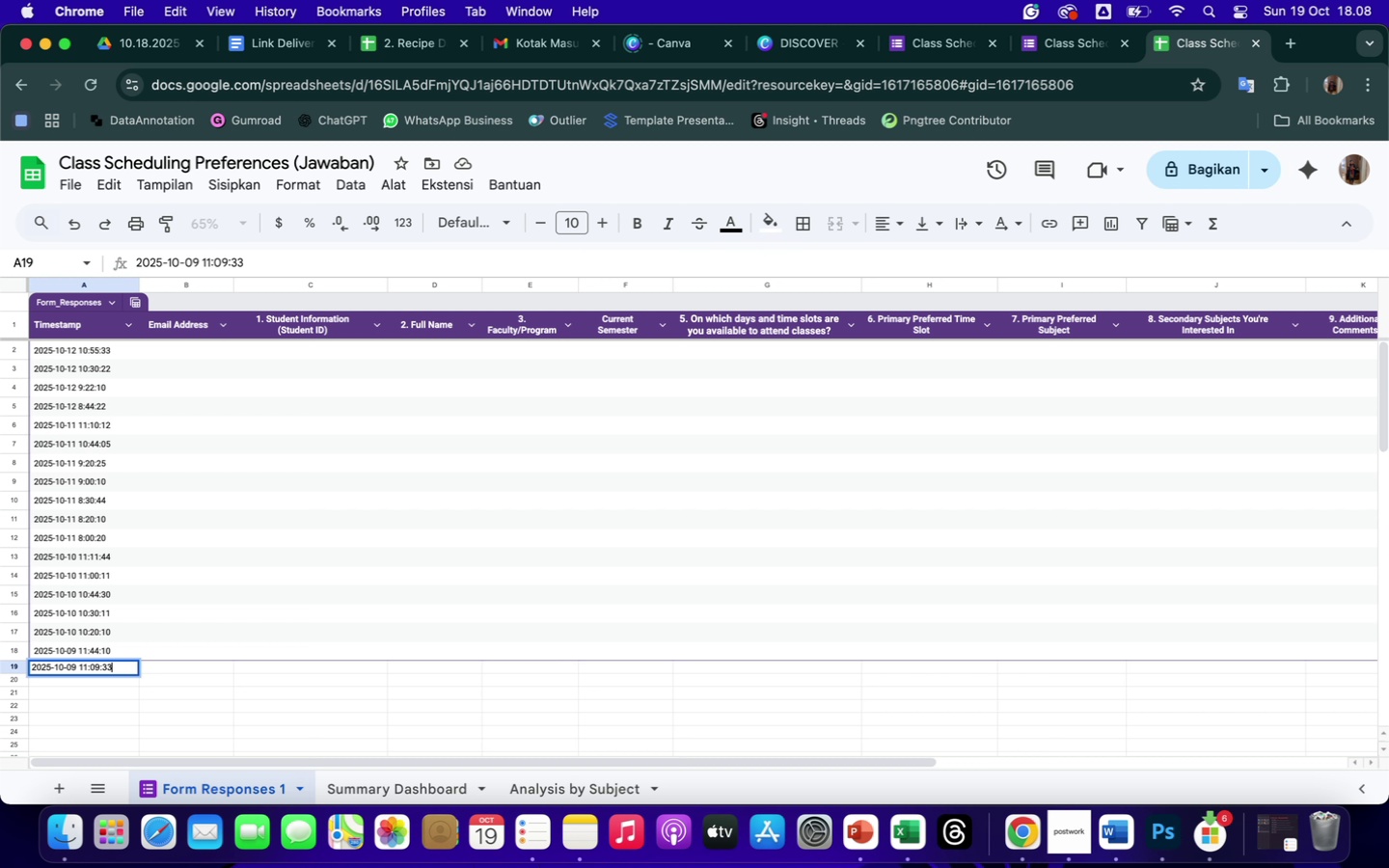 
key(Enter)
 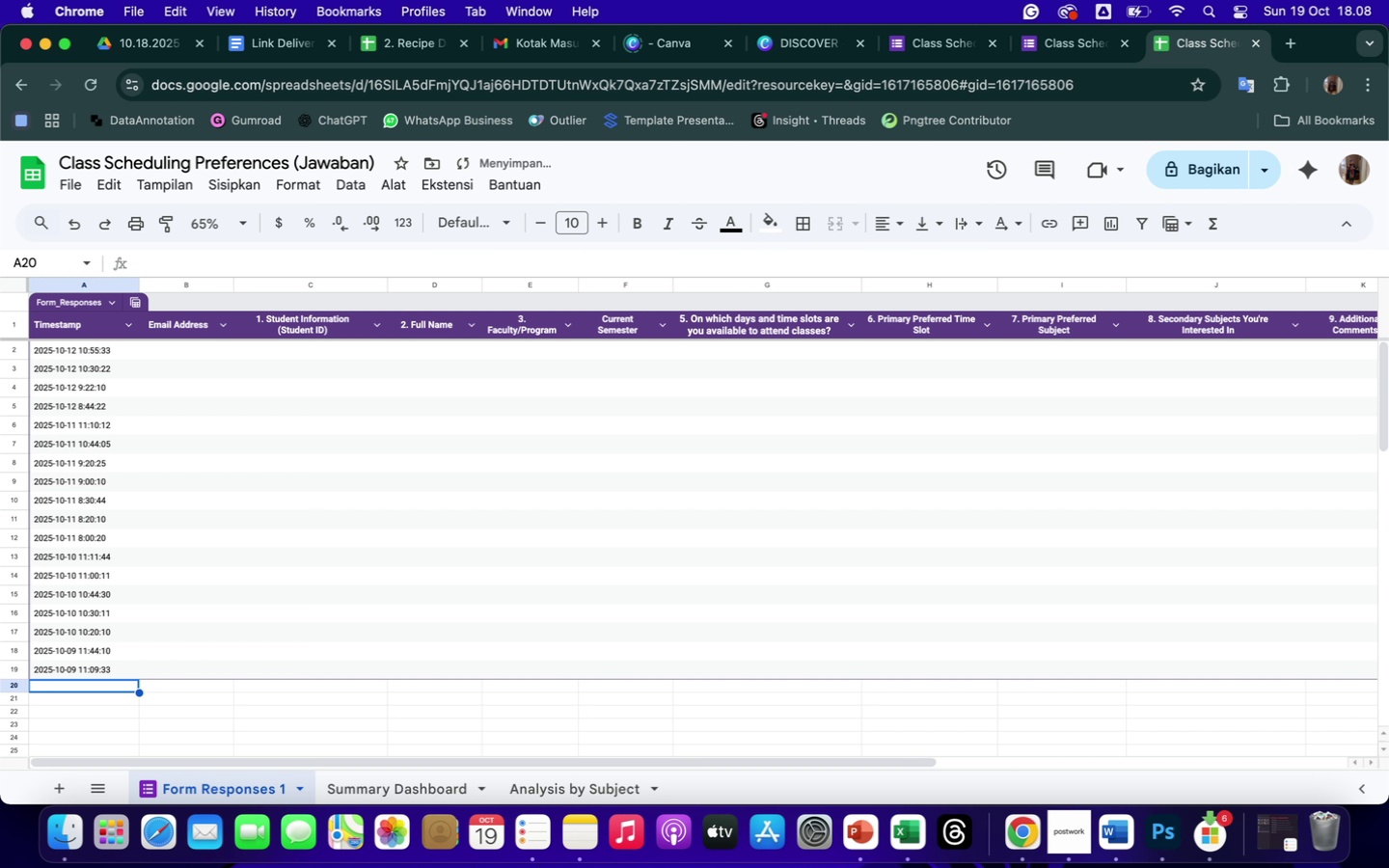 
type(2025-10-09 )
 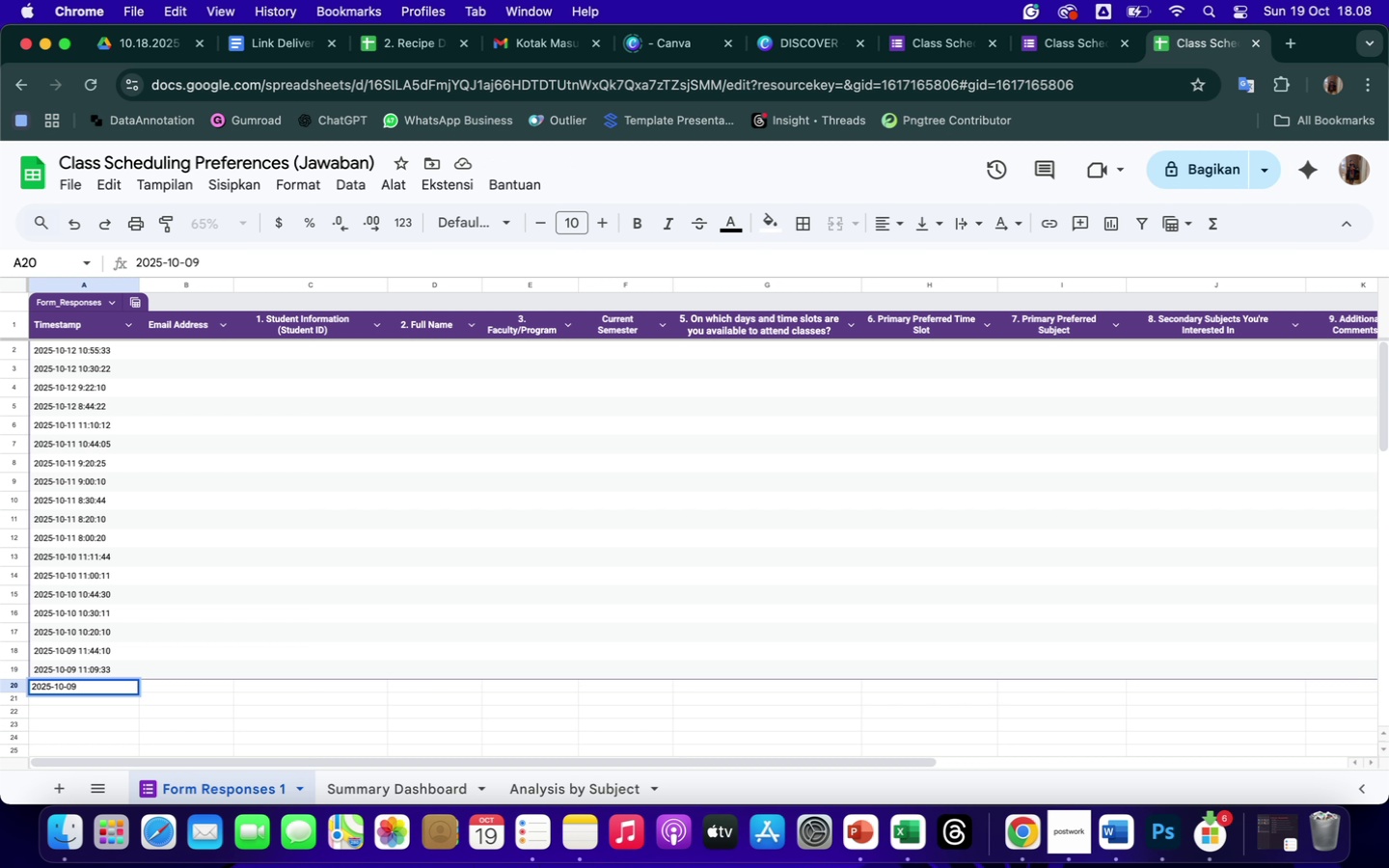 
type(10:40:21)
 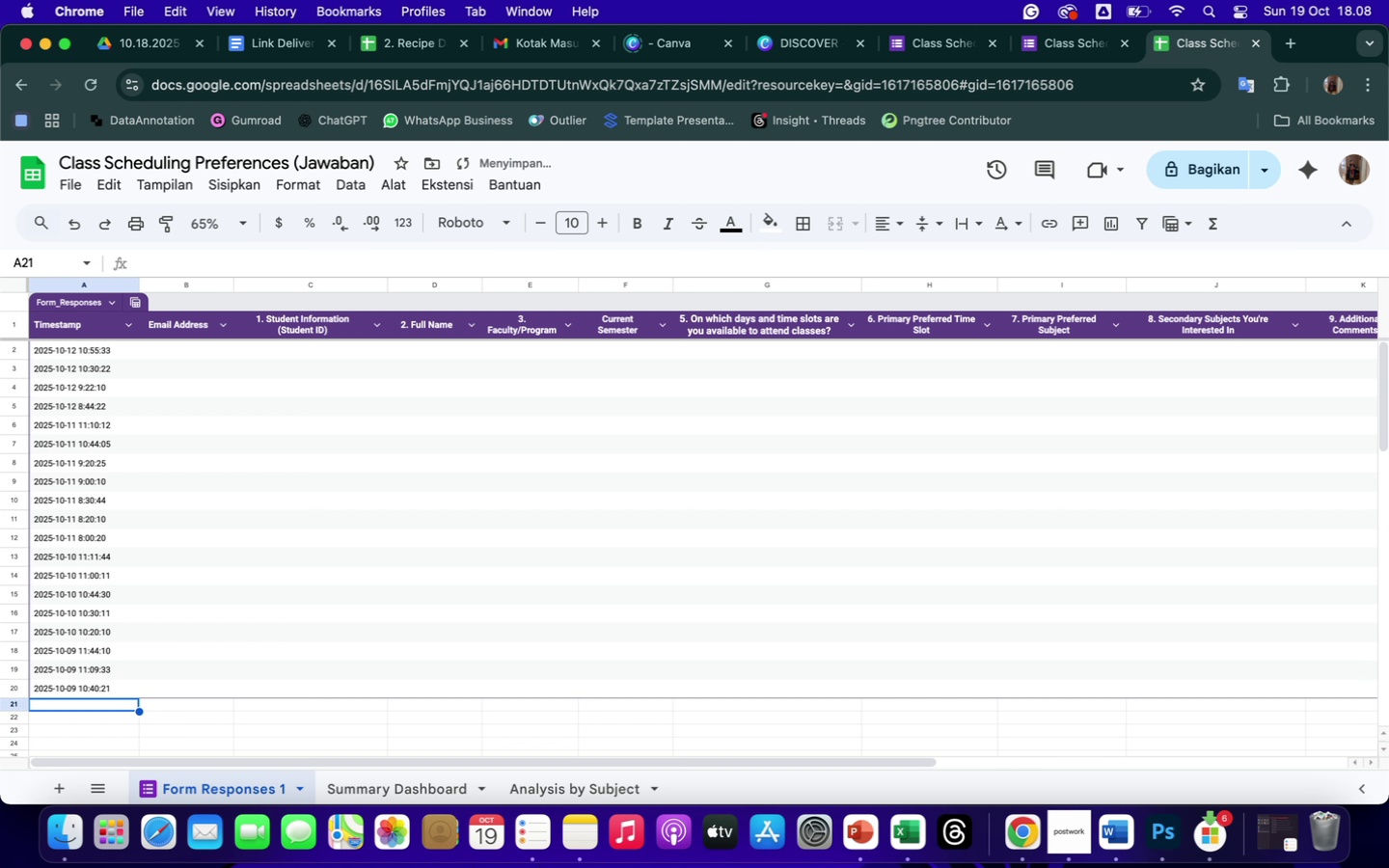 
key(Enter)
 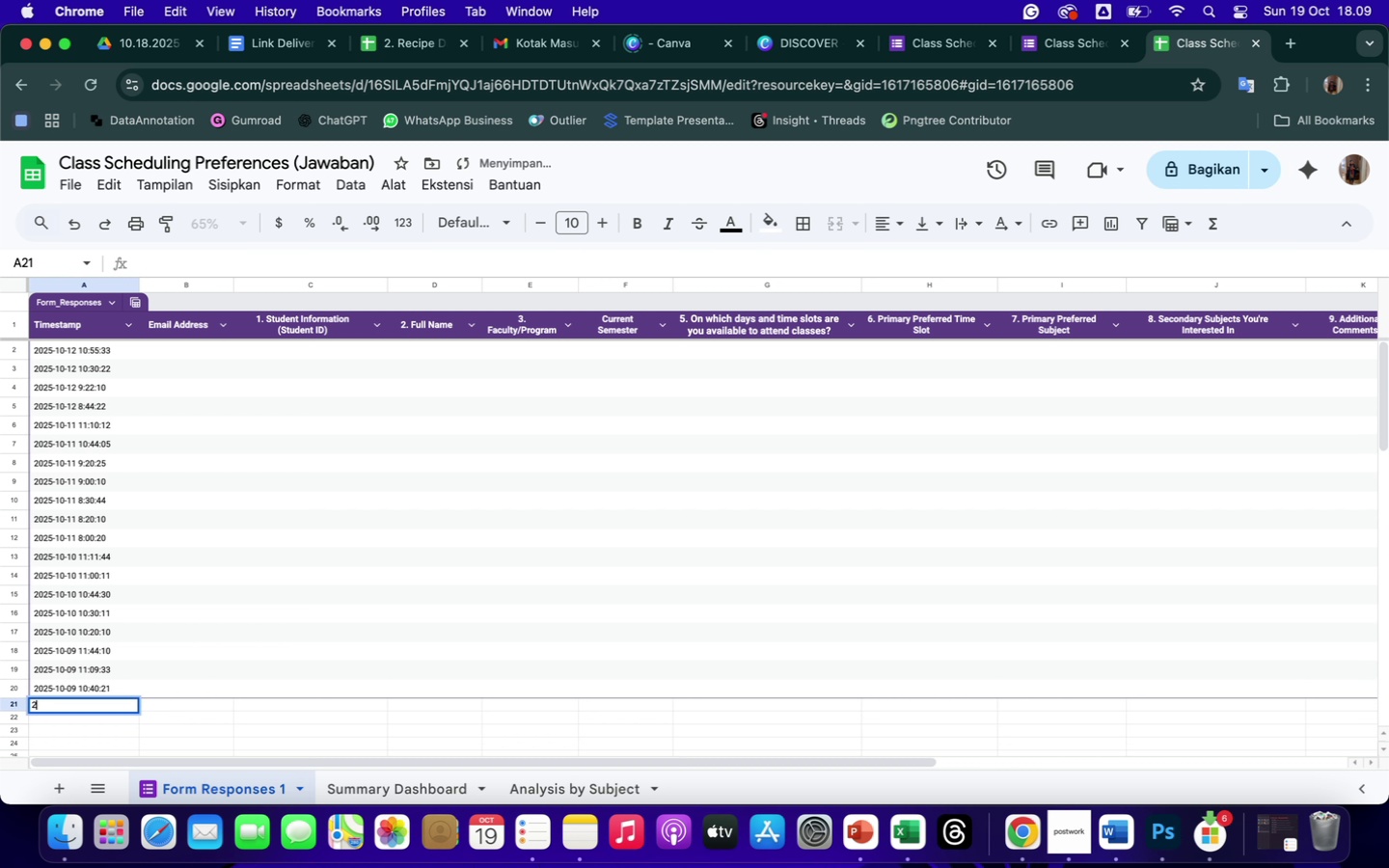 
type(2025-10-09)
 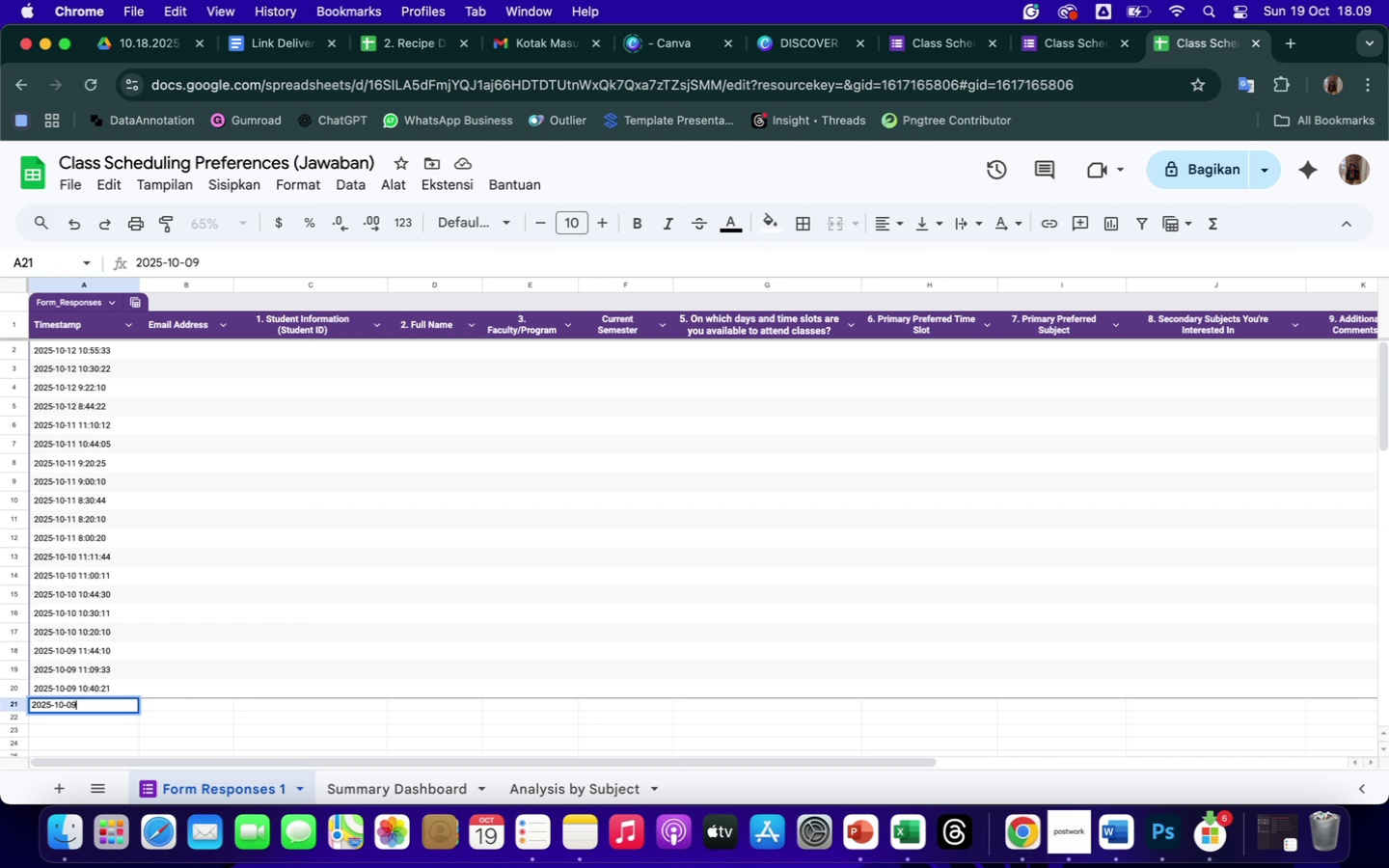 
wait(5.51)
 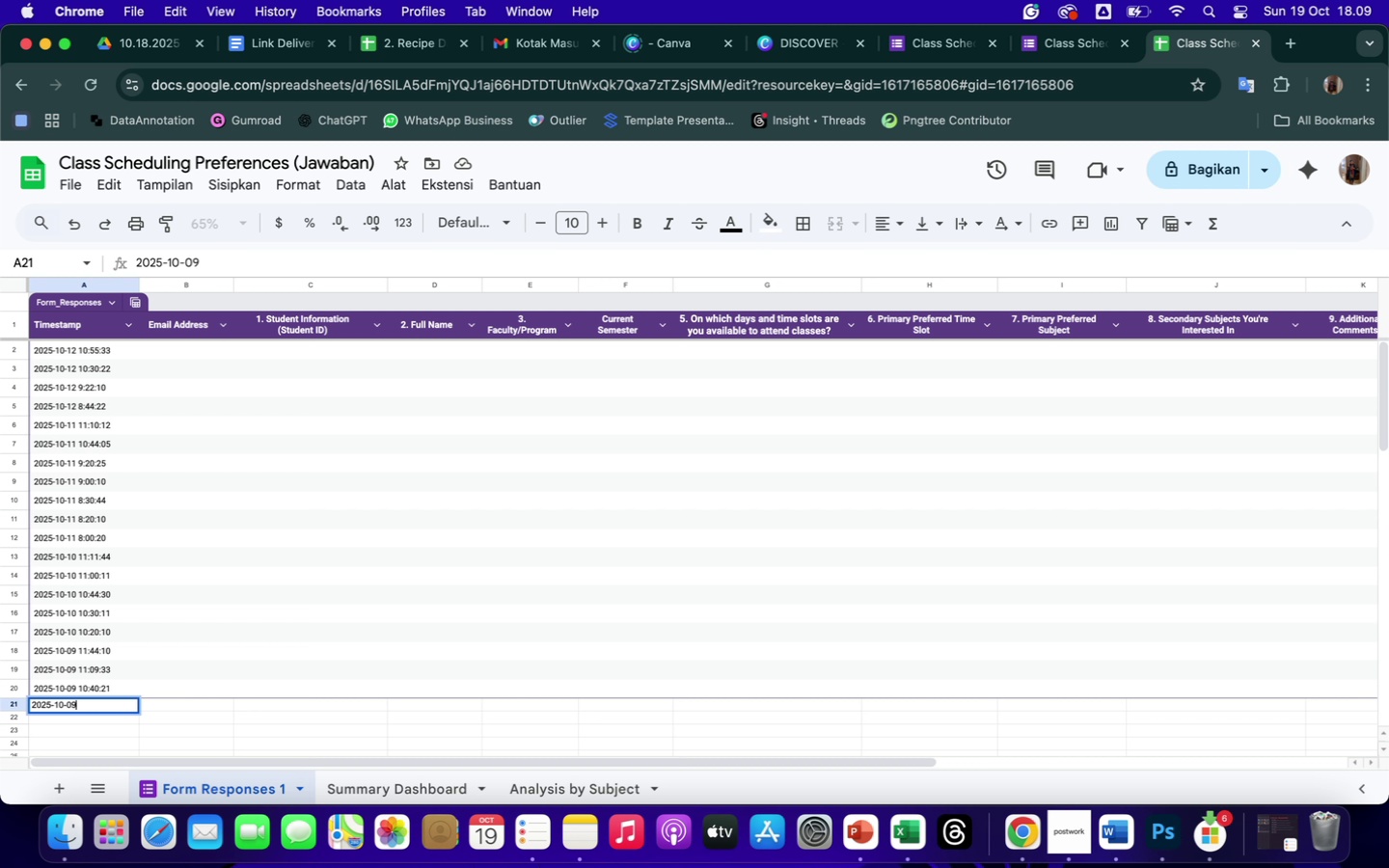 
type( 10:30:30)
 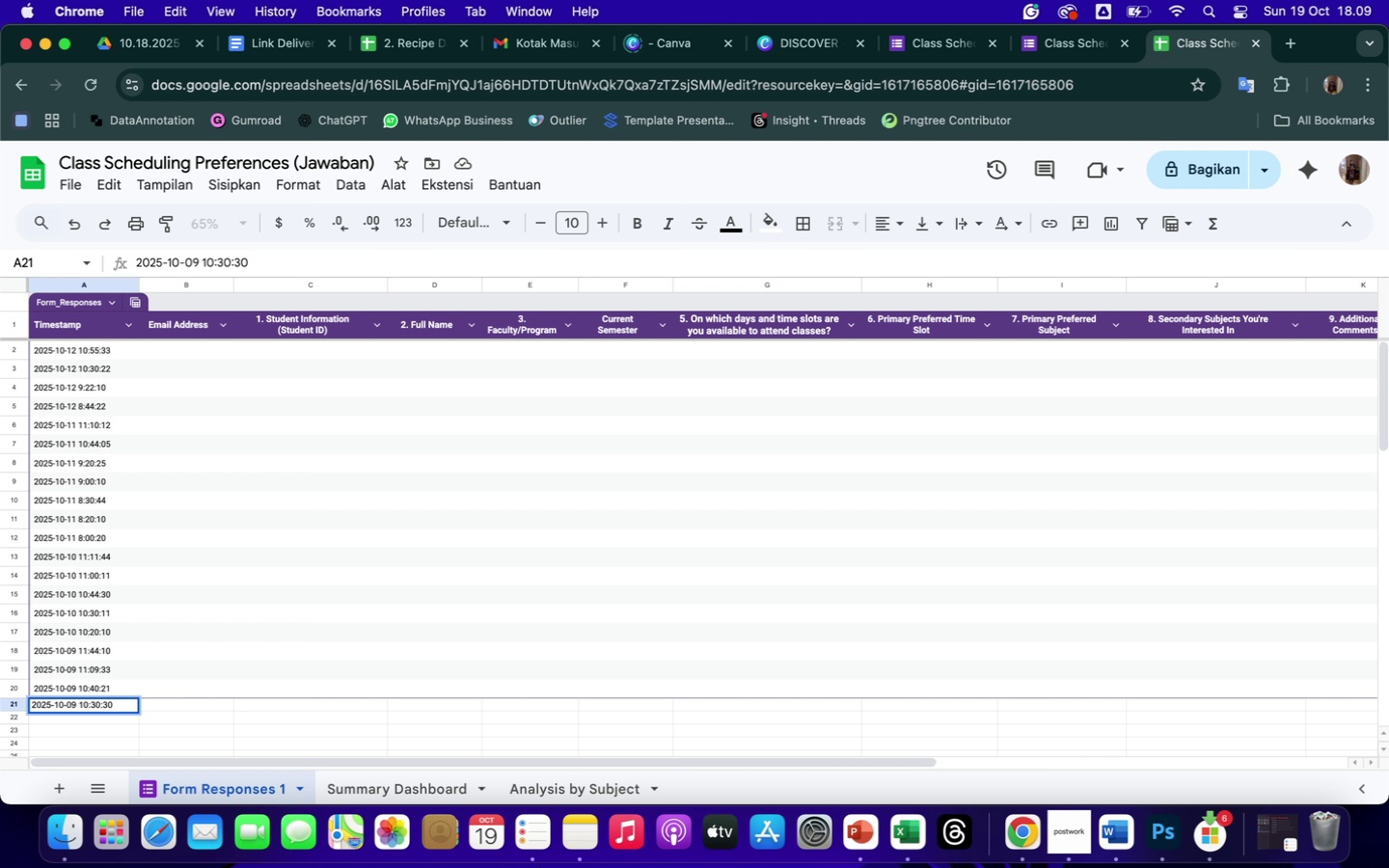 
key(Enter)
 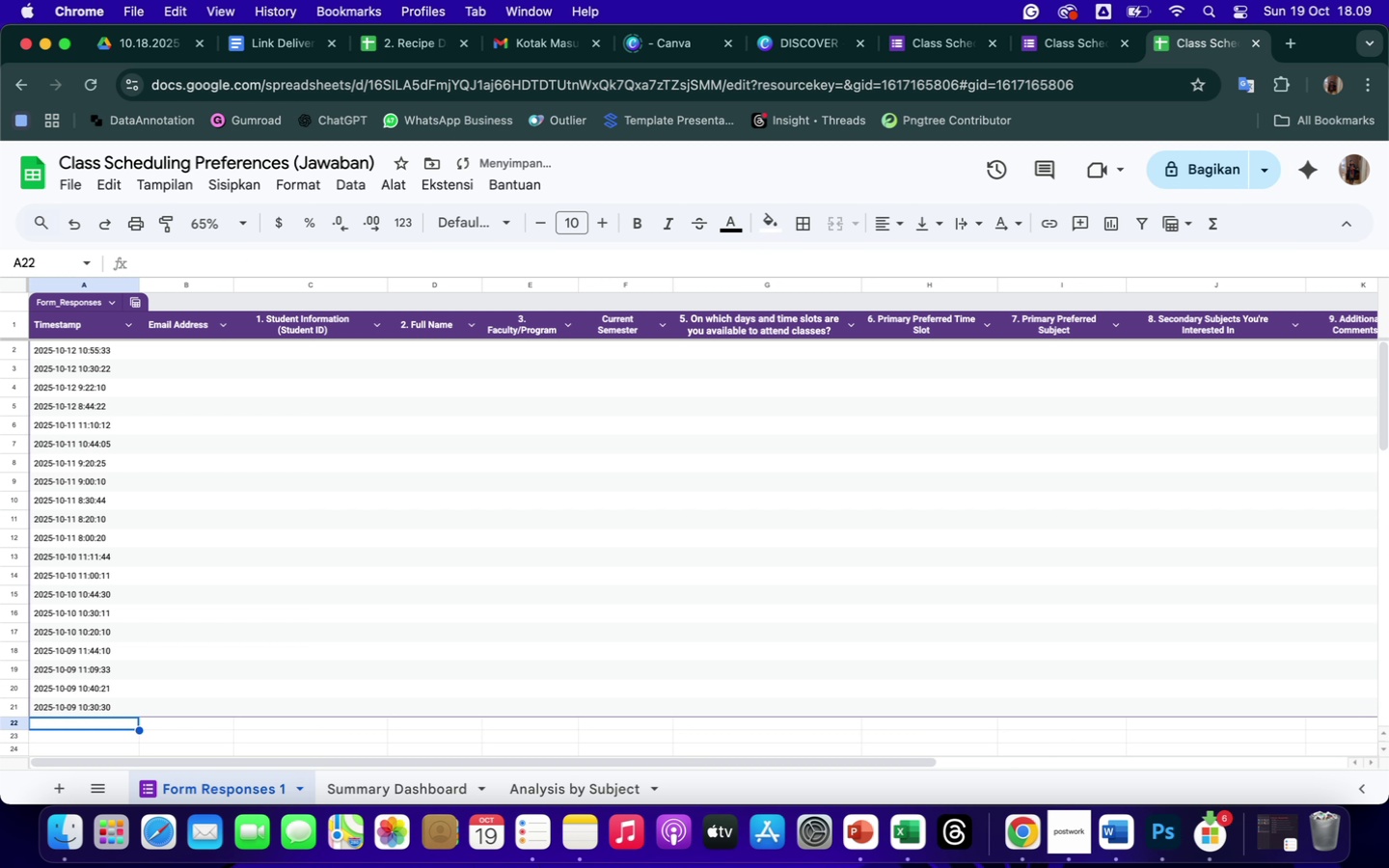 
type(2025-10-09 09:44:30)
 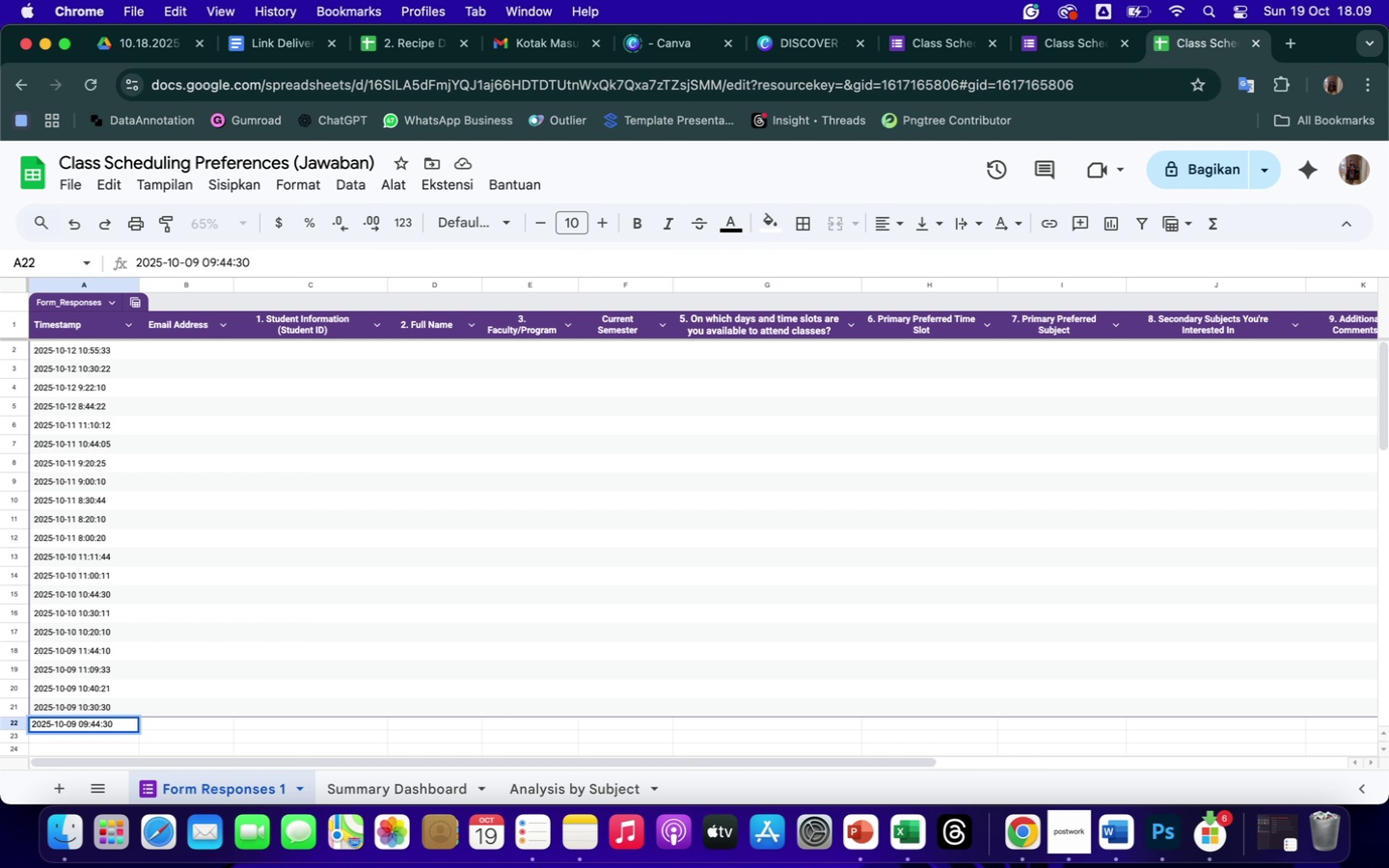 
key(Enter)
 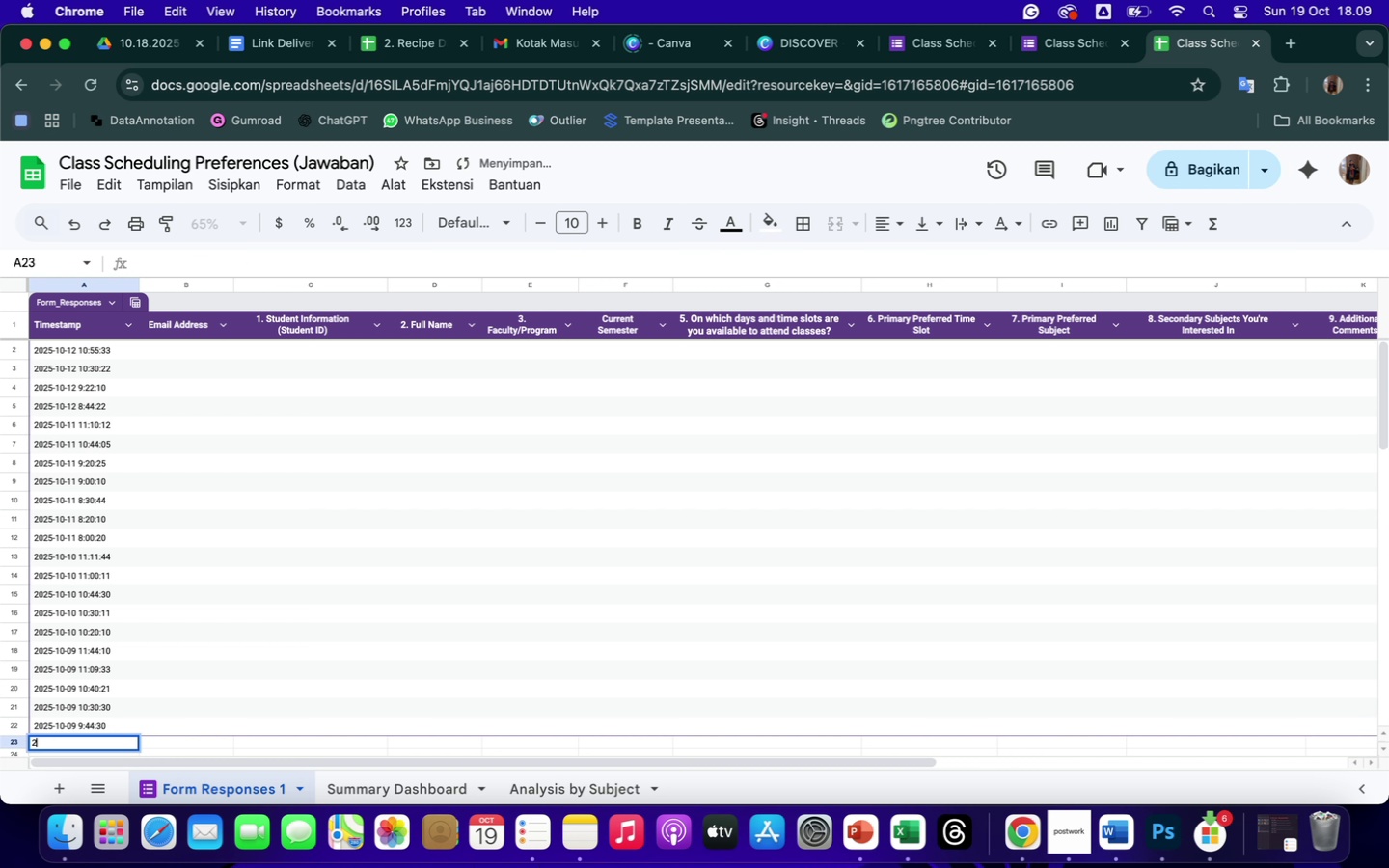 
type(2025-10-09 09:30:33)
 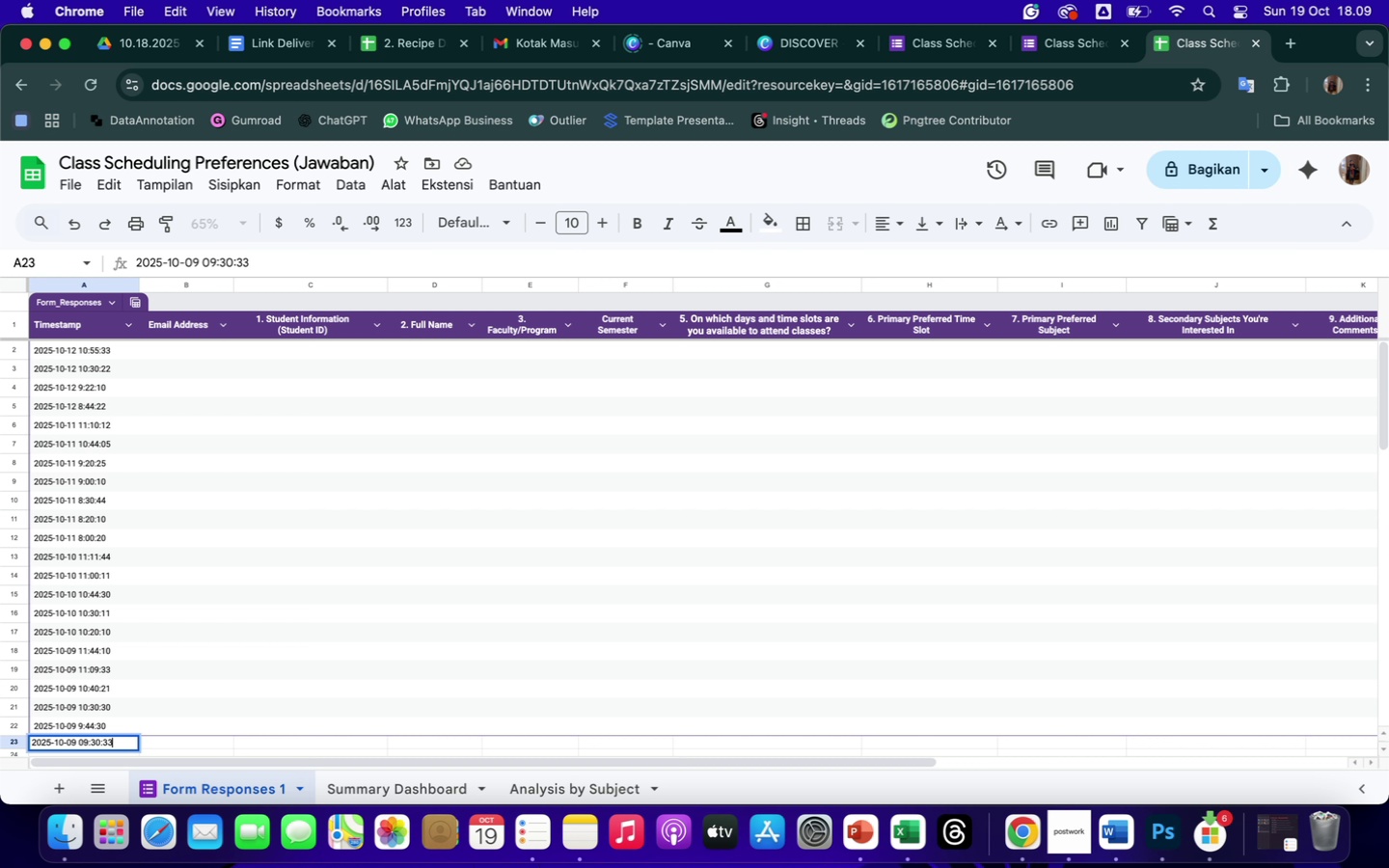 
key(Enter)
 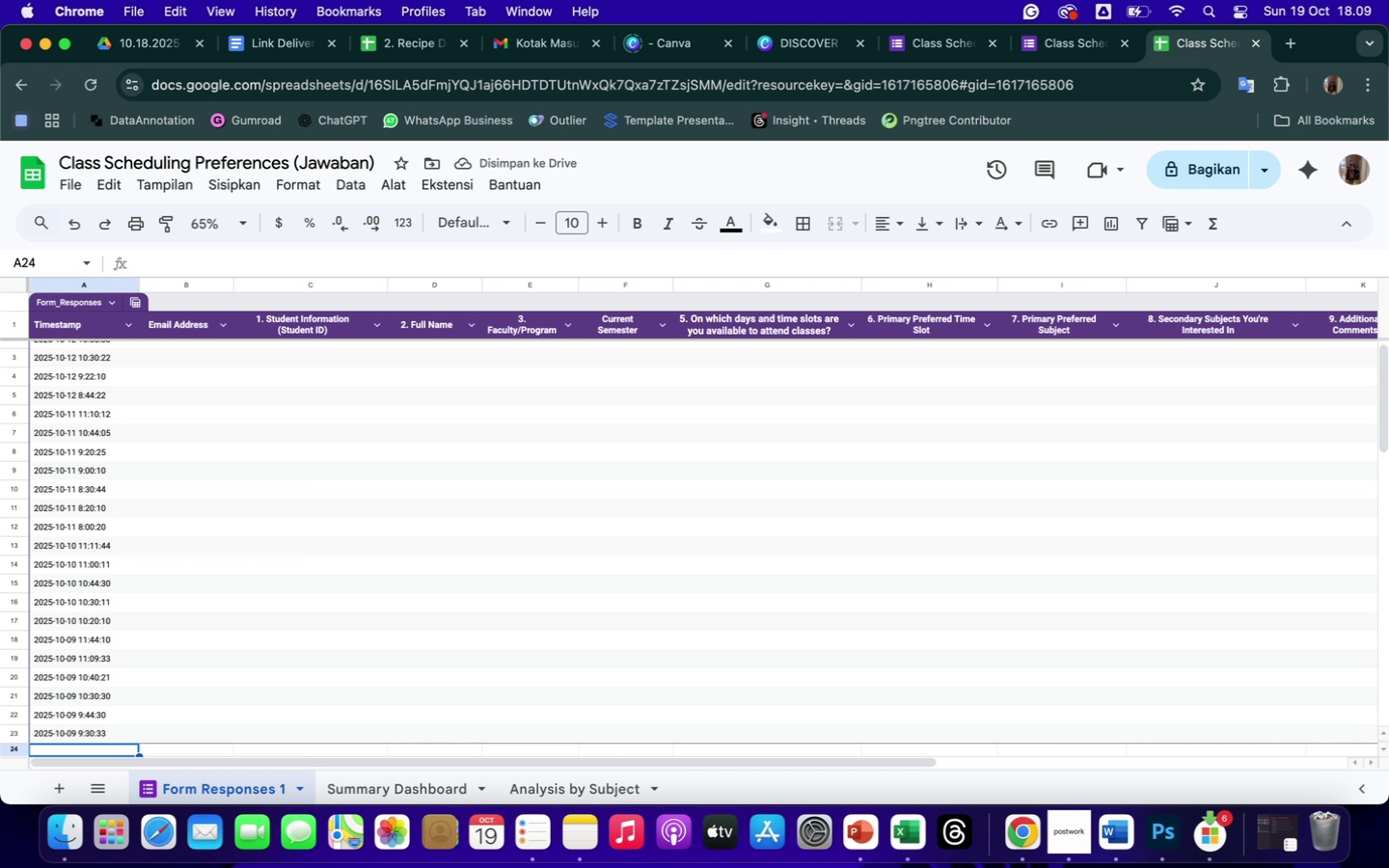 
type(2025-)
 